 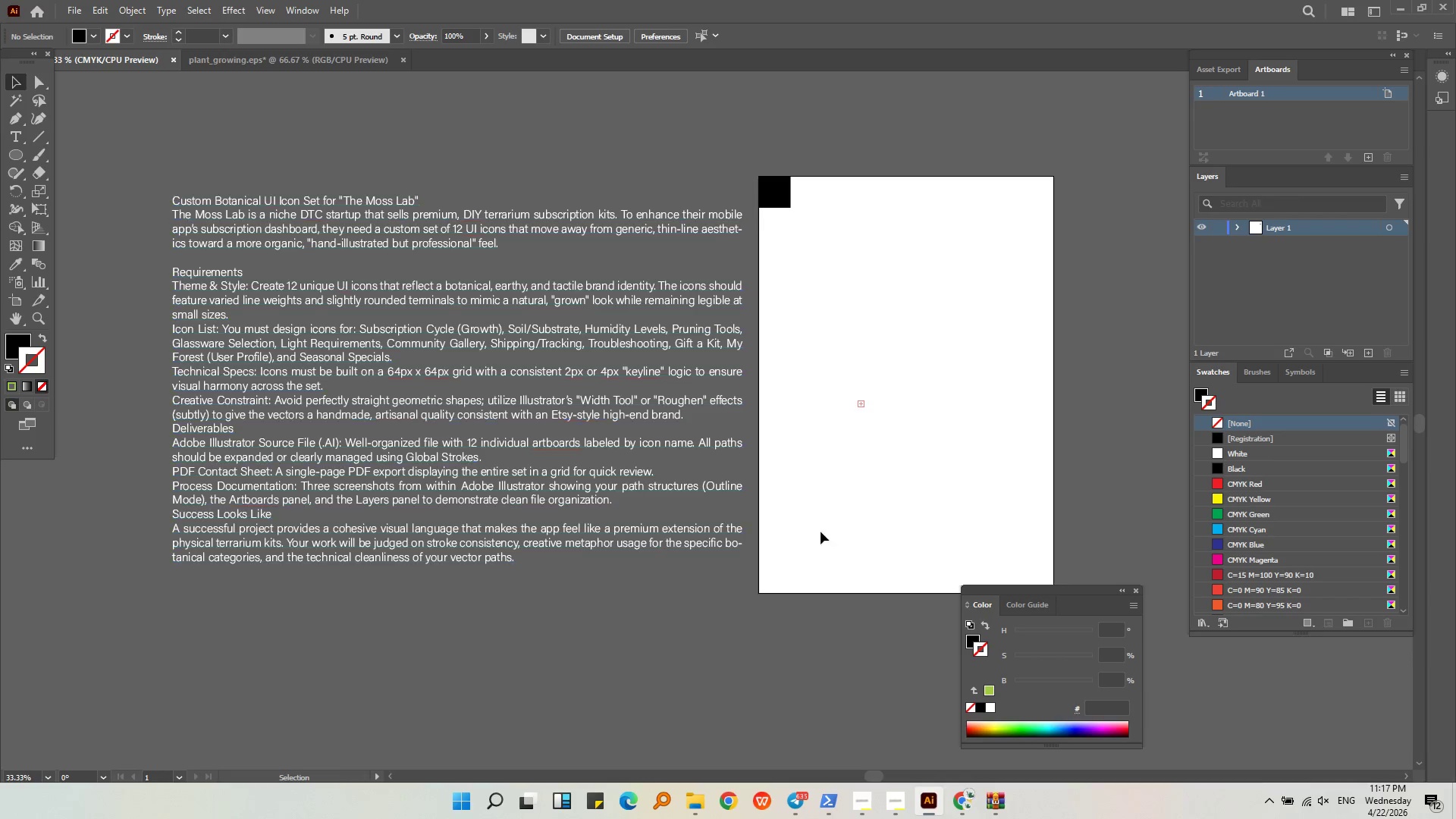 
left_click([967, 800])
 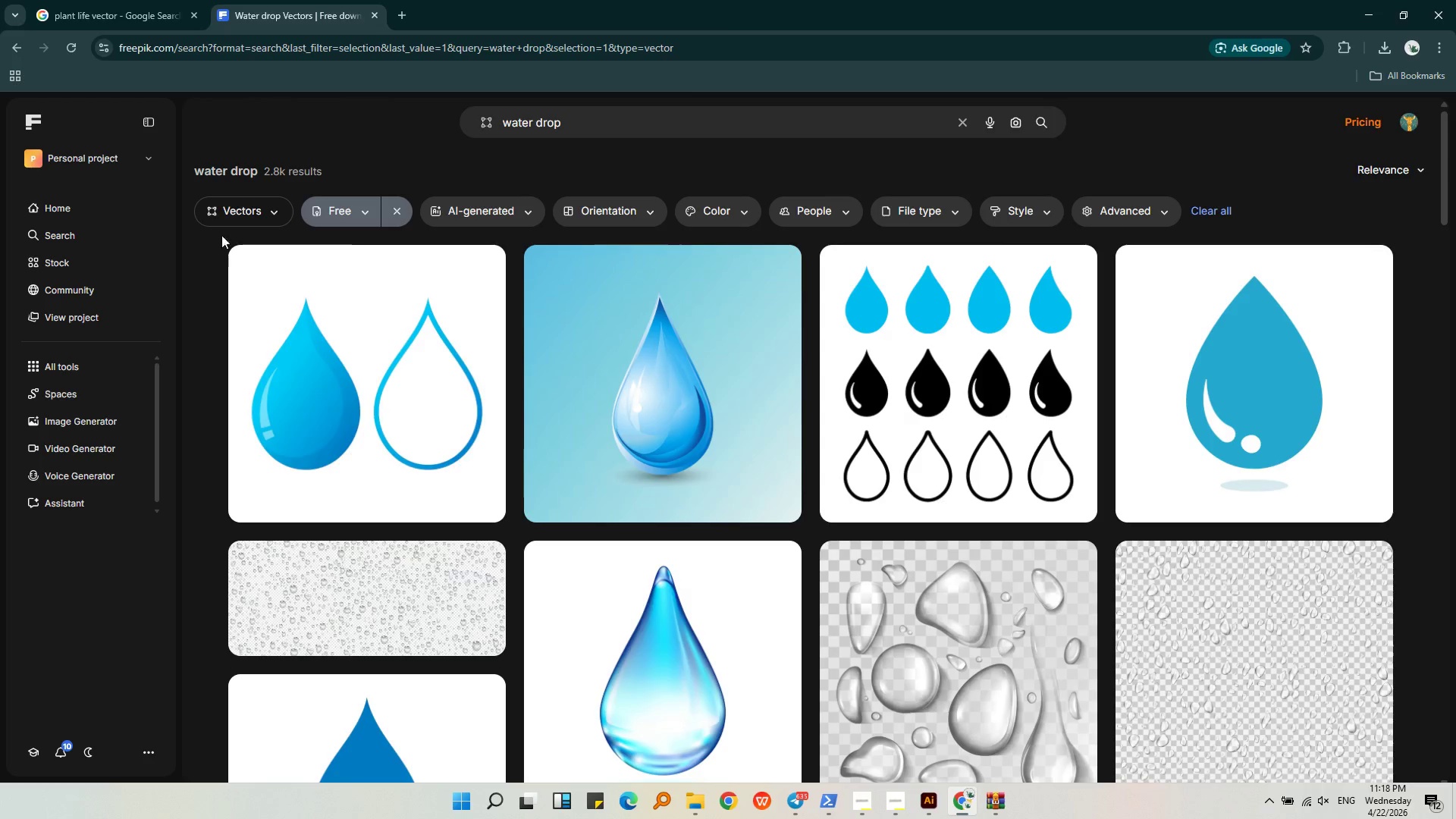 
scroll: coordinate [921, 253], scroll_direction: down, amount: 18.0
 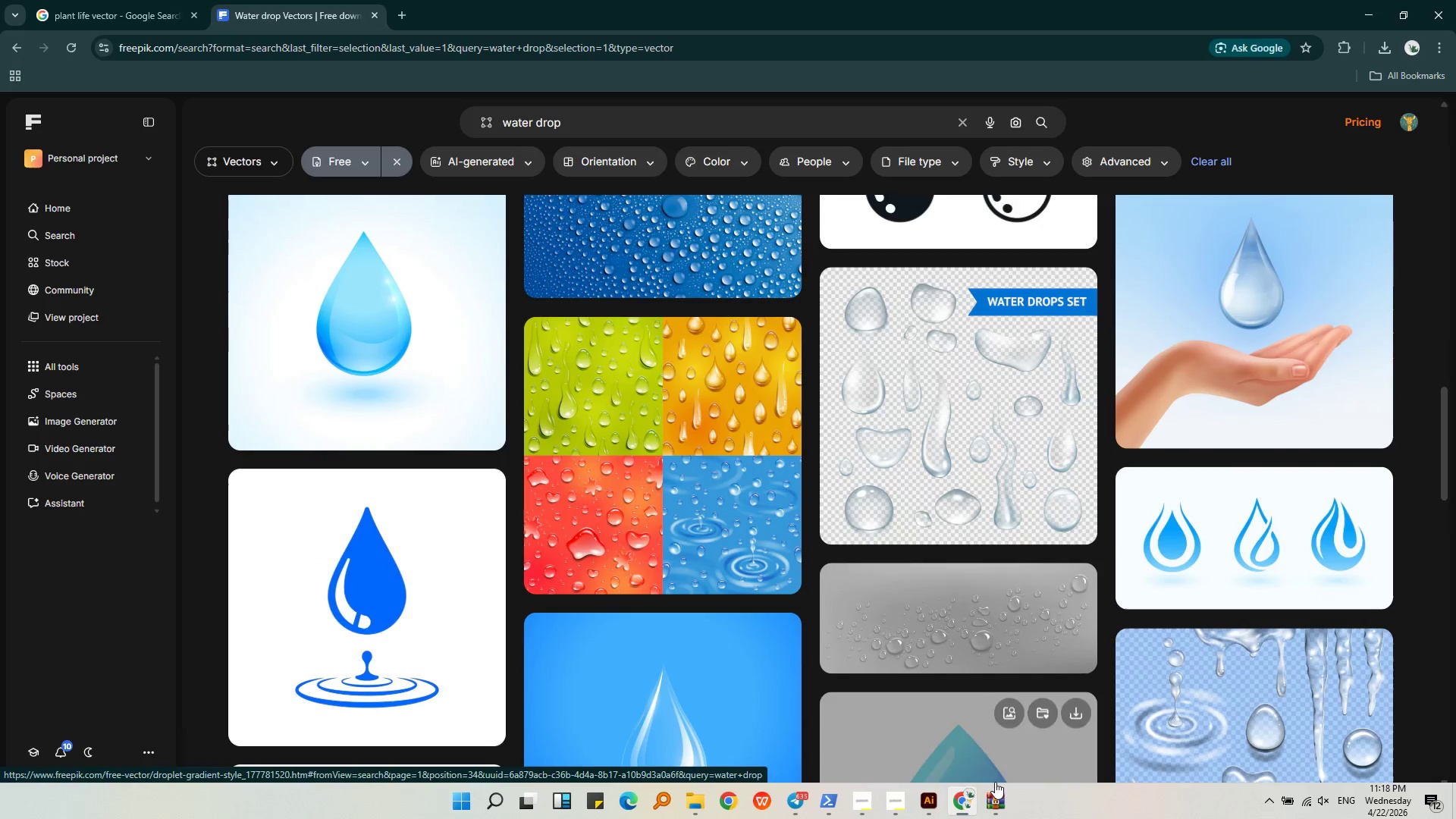 
scroll: coordinate [954, 520], scroll_direction: down, amount: 5.0
 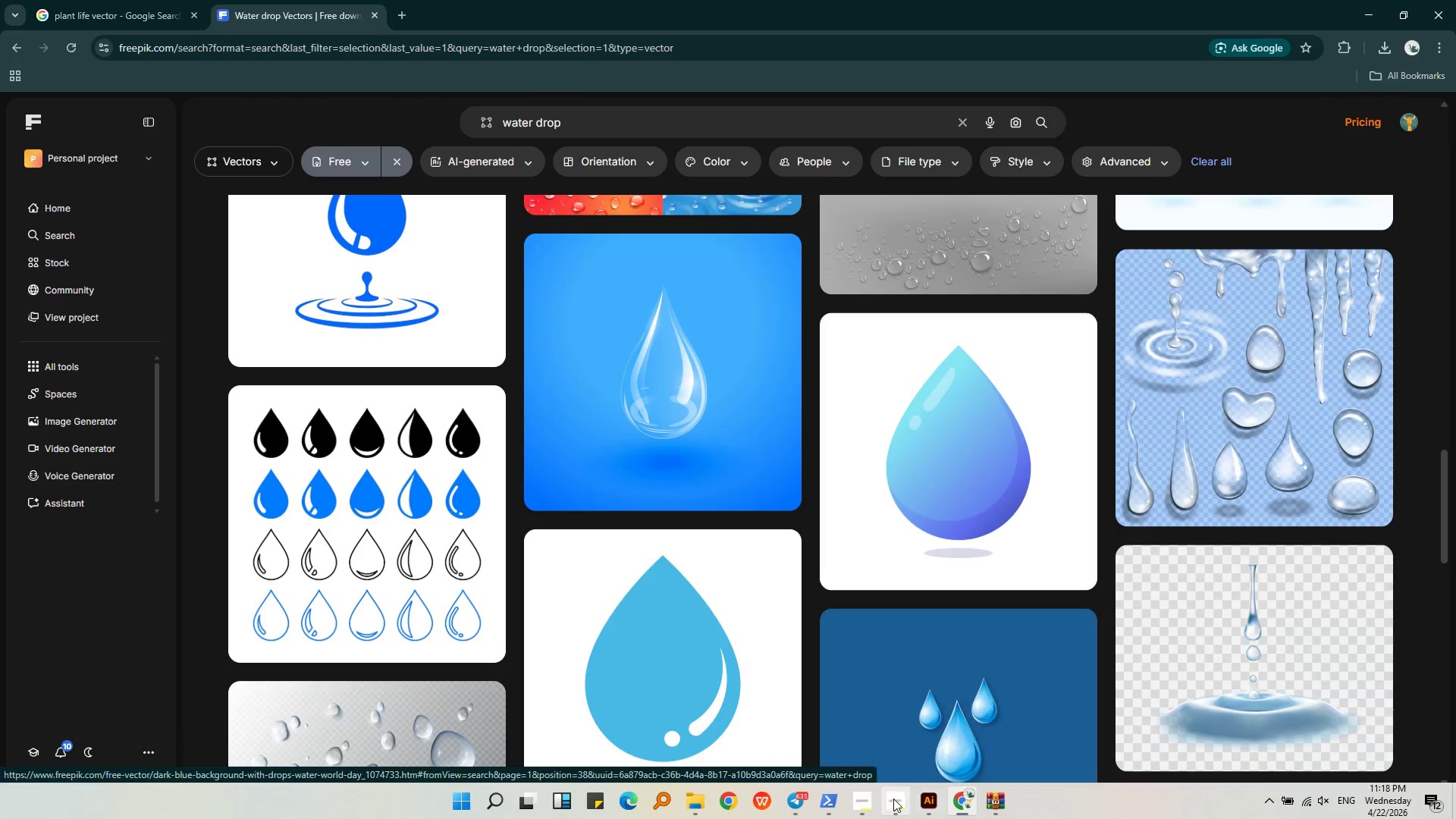 
left_click([931, 813])
 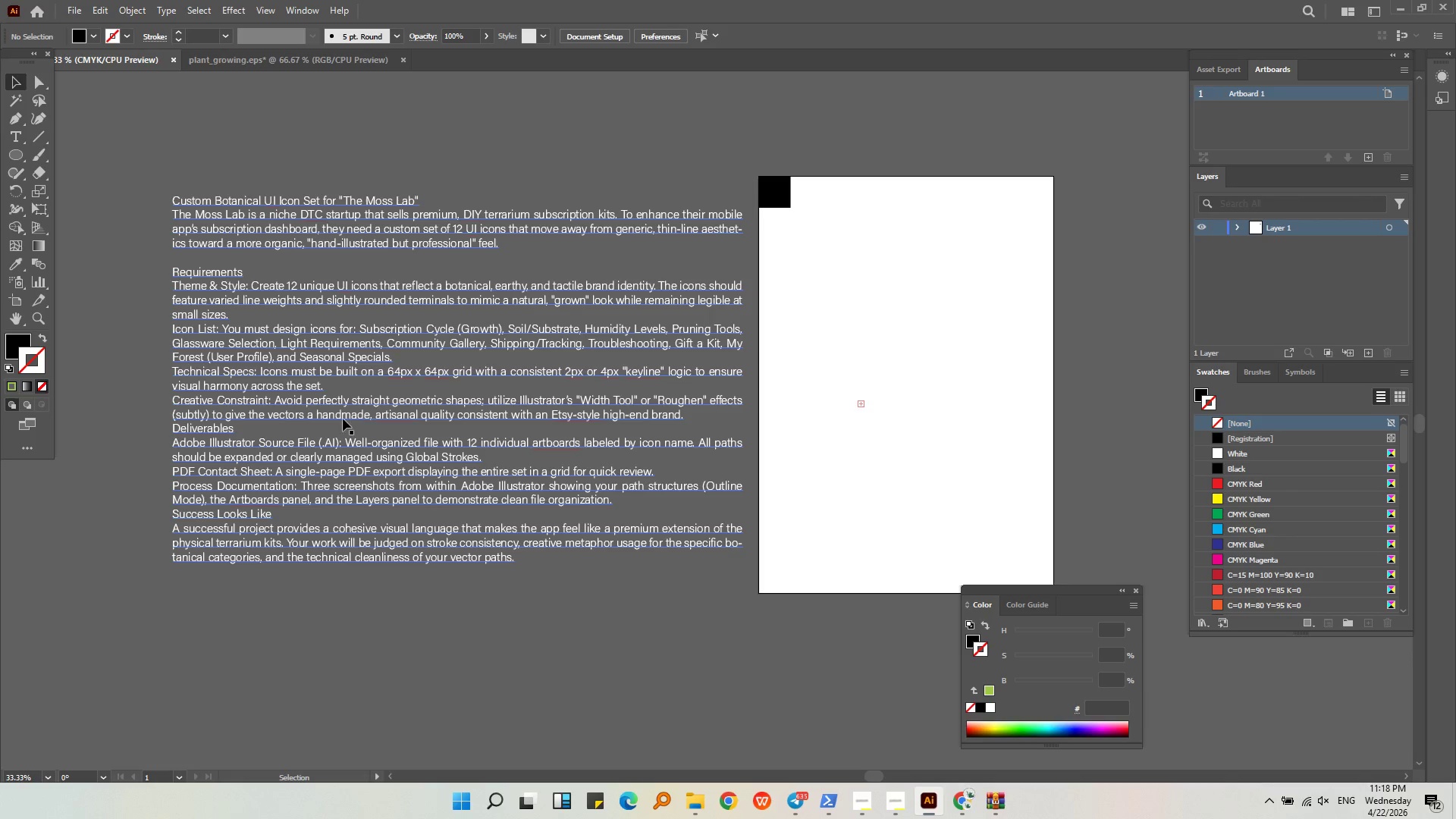 
hold_key(key=AltLeft, duration=0.36)
 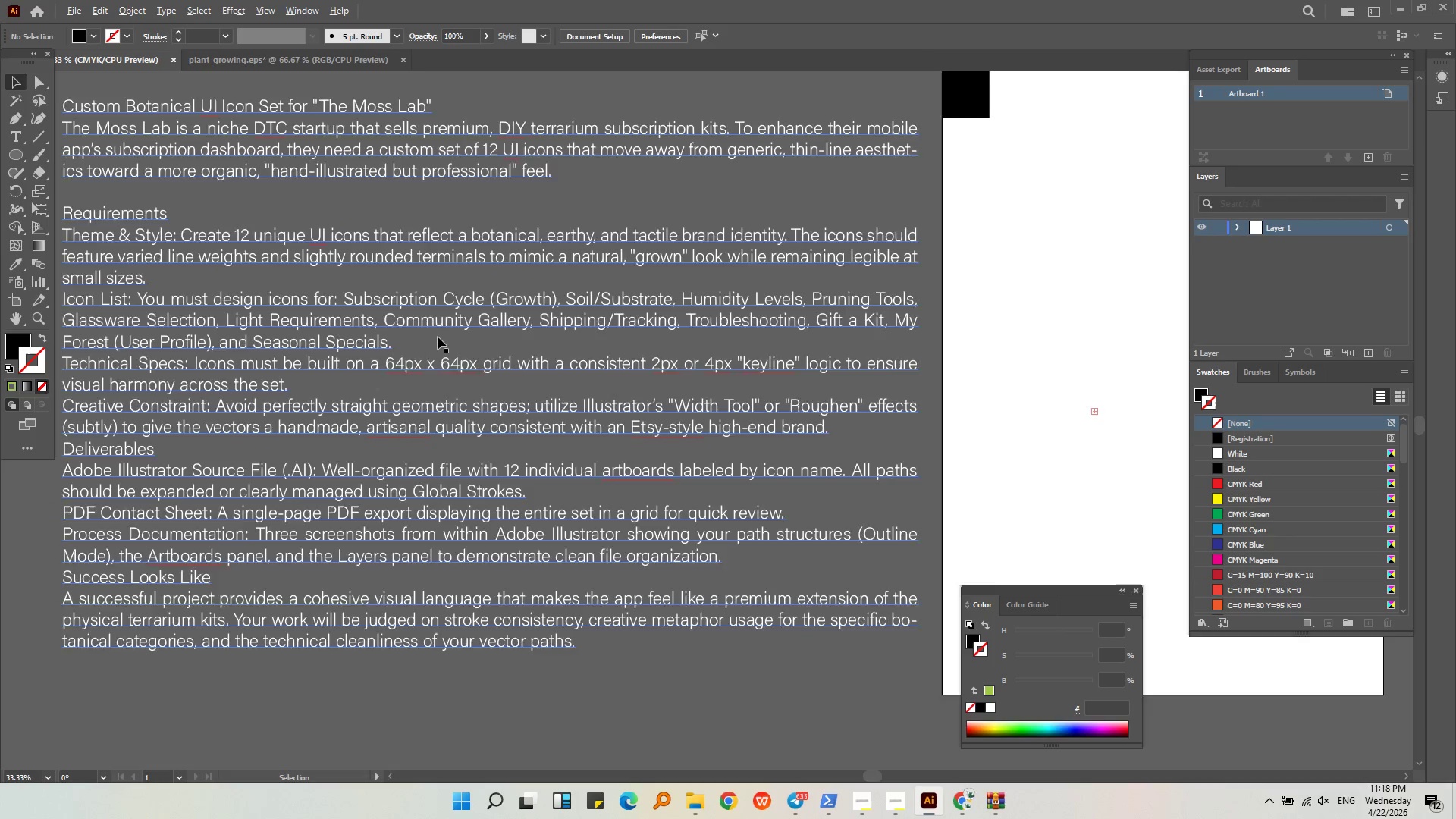 
hold_key(key=AltLeft, duration=0.39)
 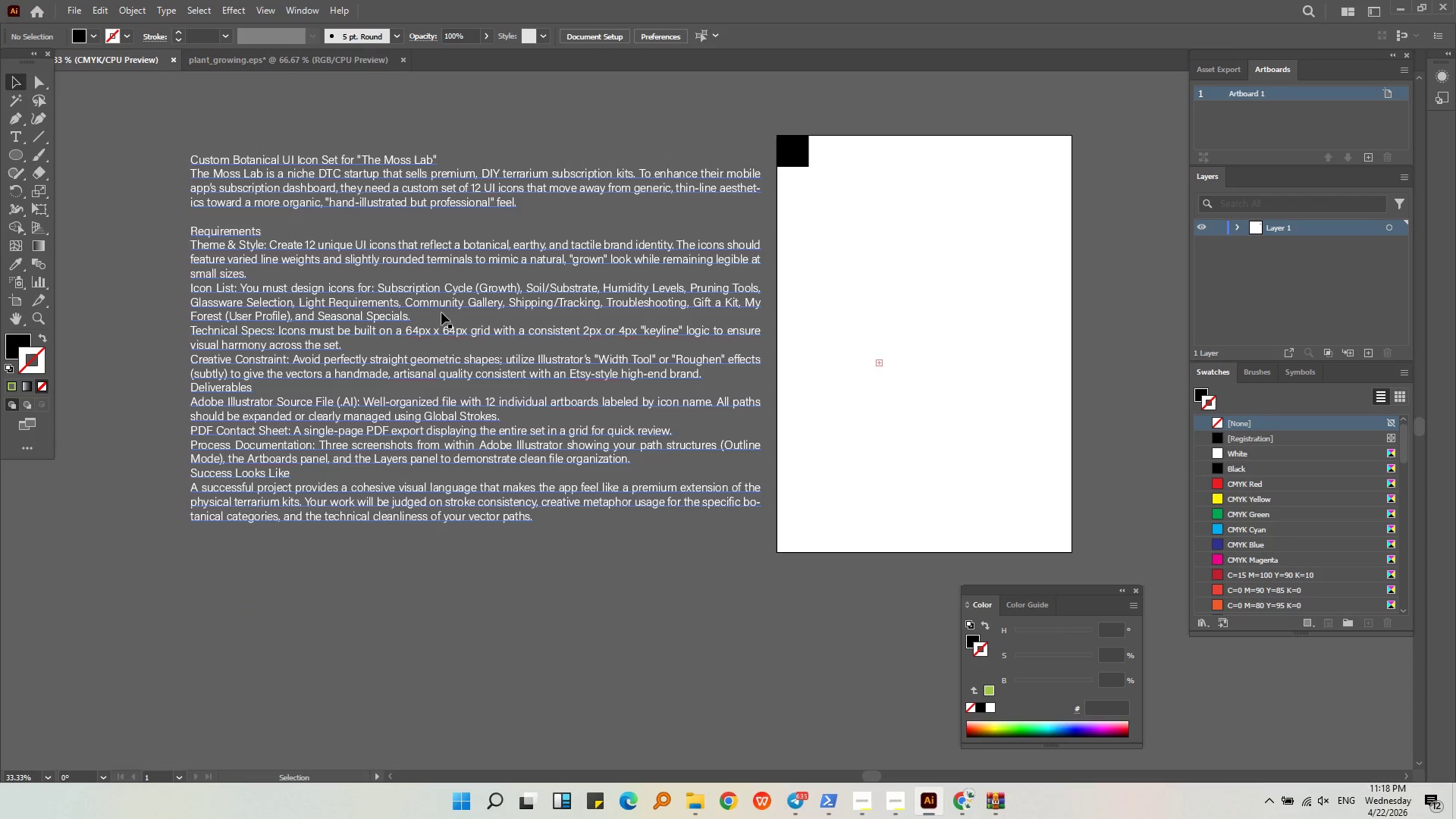 
scroll: coordinate [409, 371], scroll_direction: up, amount: 2.0
 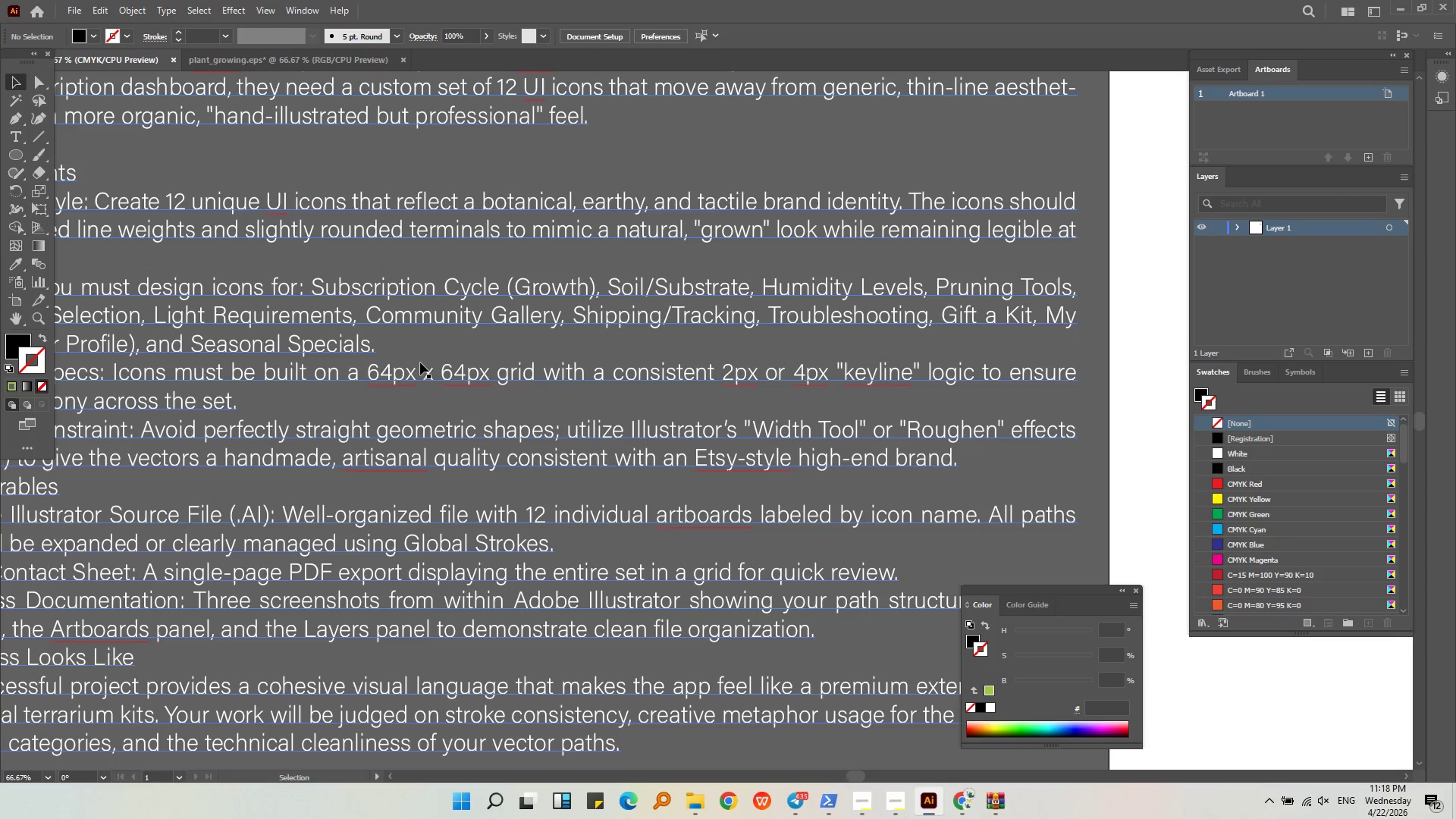 
scroll: coordinate [438, 337], scroll_direction: down, amount: 2.0
 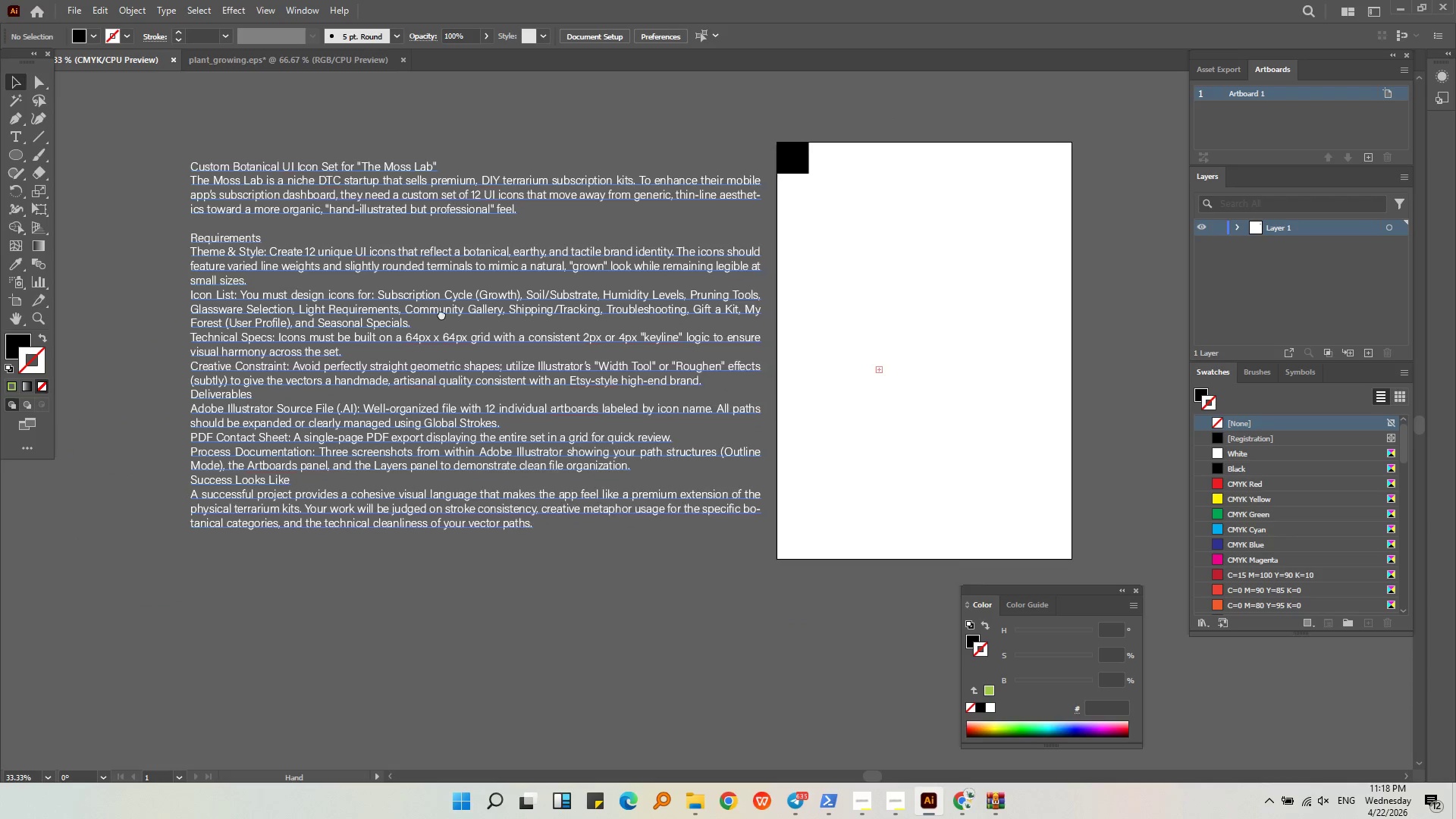 
hold_key(key=AltLeft, duration=0.45)
scroll: coordinate [441, 312], scroll_direction: up, amount: 1.0
 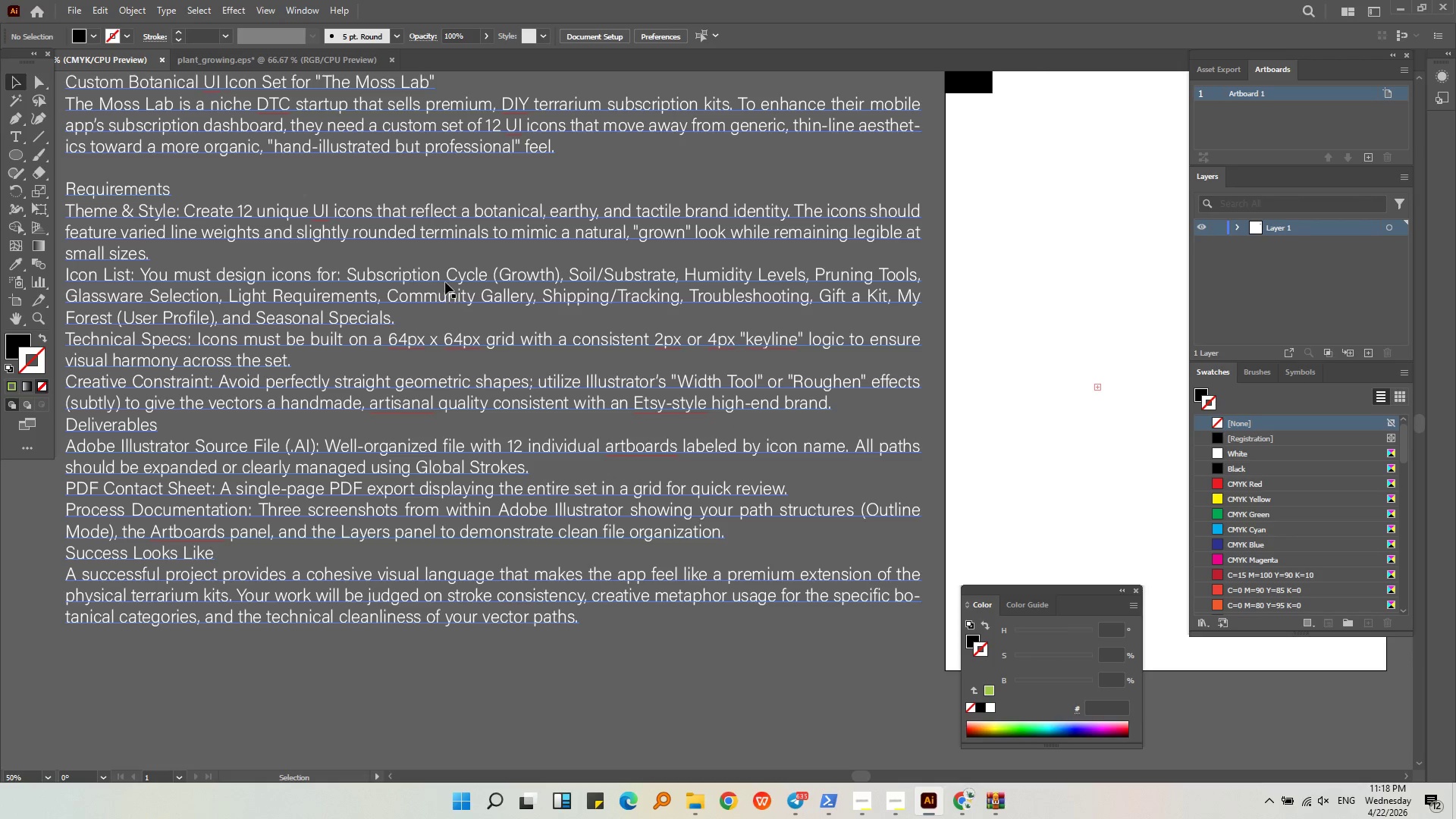 
double_click([444, 281])
 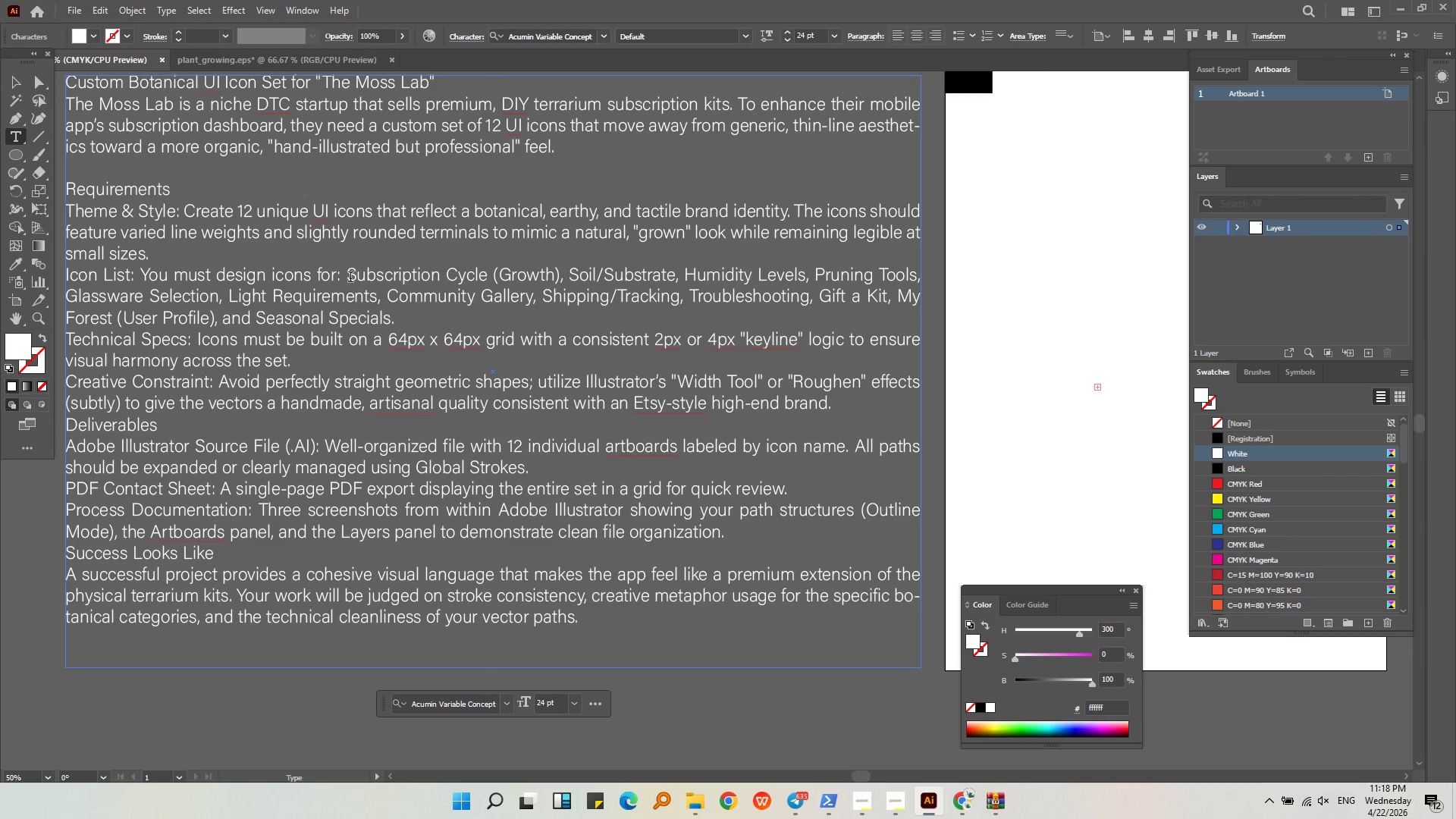 
left_click_drag(start_coordinate=[350, 275], to_coordinate=[516, 407])
 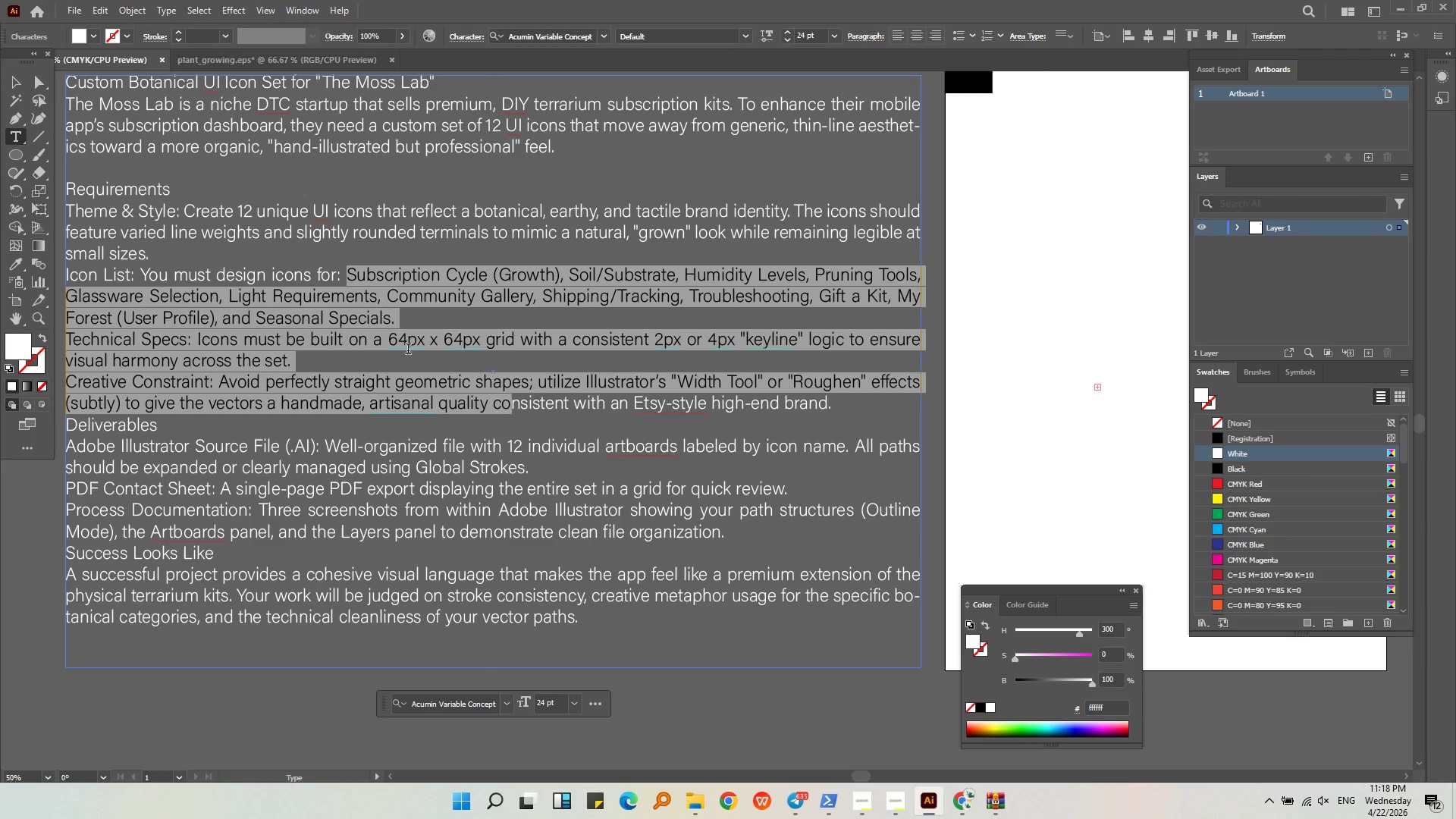 
hold_key(key=ShiftLeft, duration=0.33)
left_click([396, 325])
 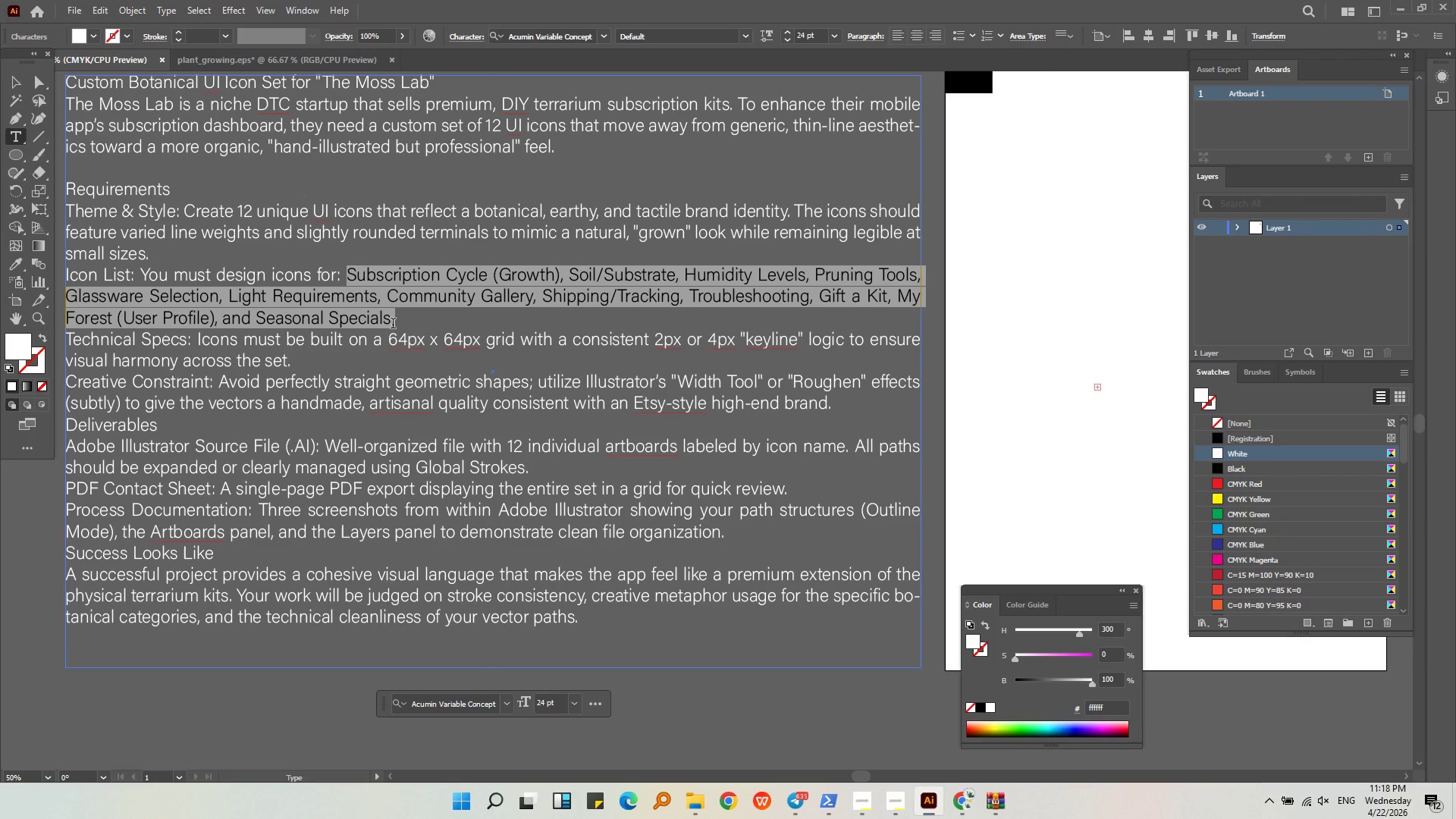 
key(Control+Shift+ControlLeft)
 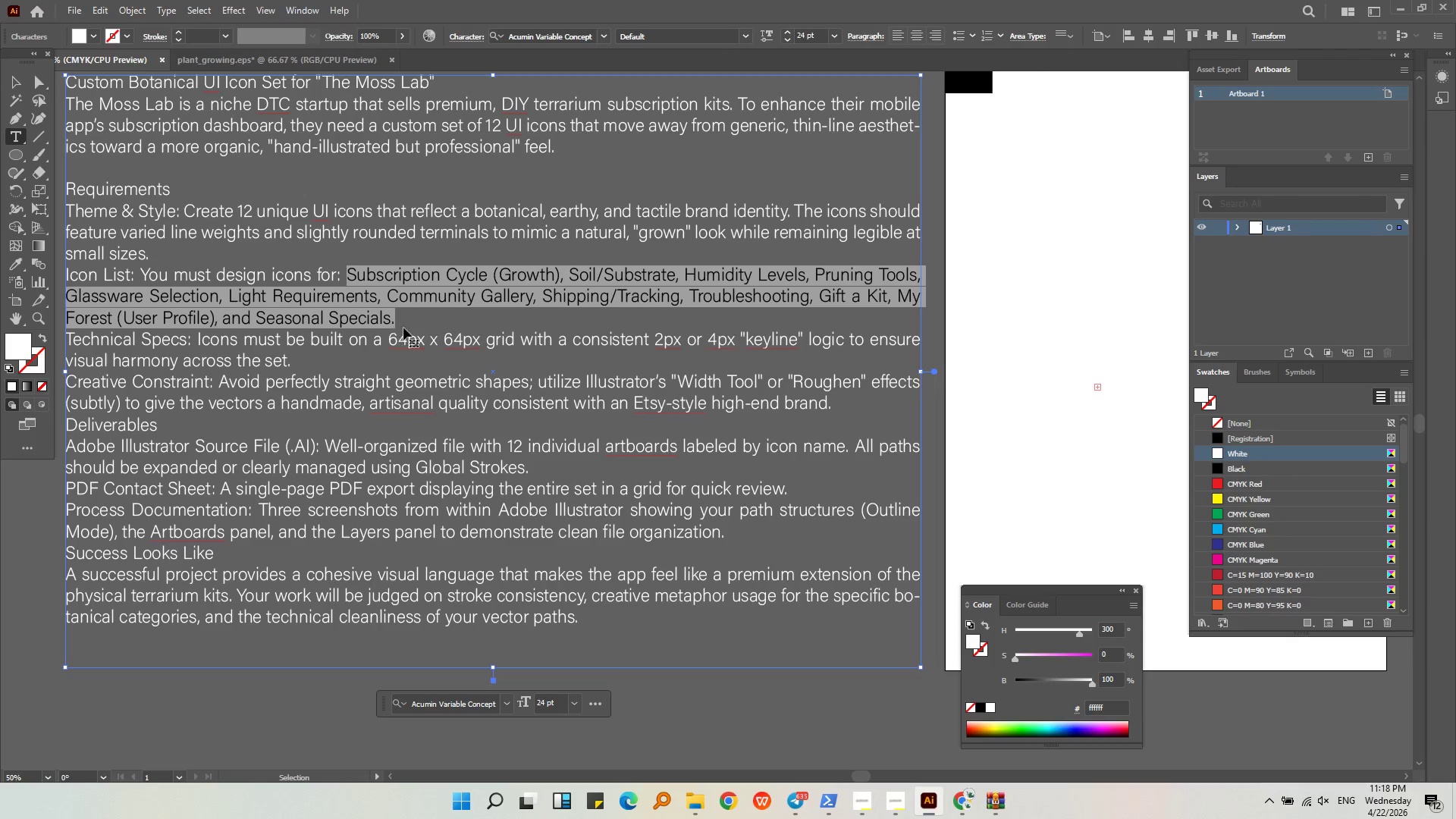 
key(Control+C)
 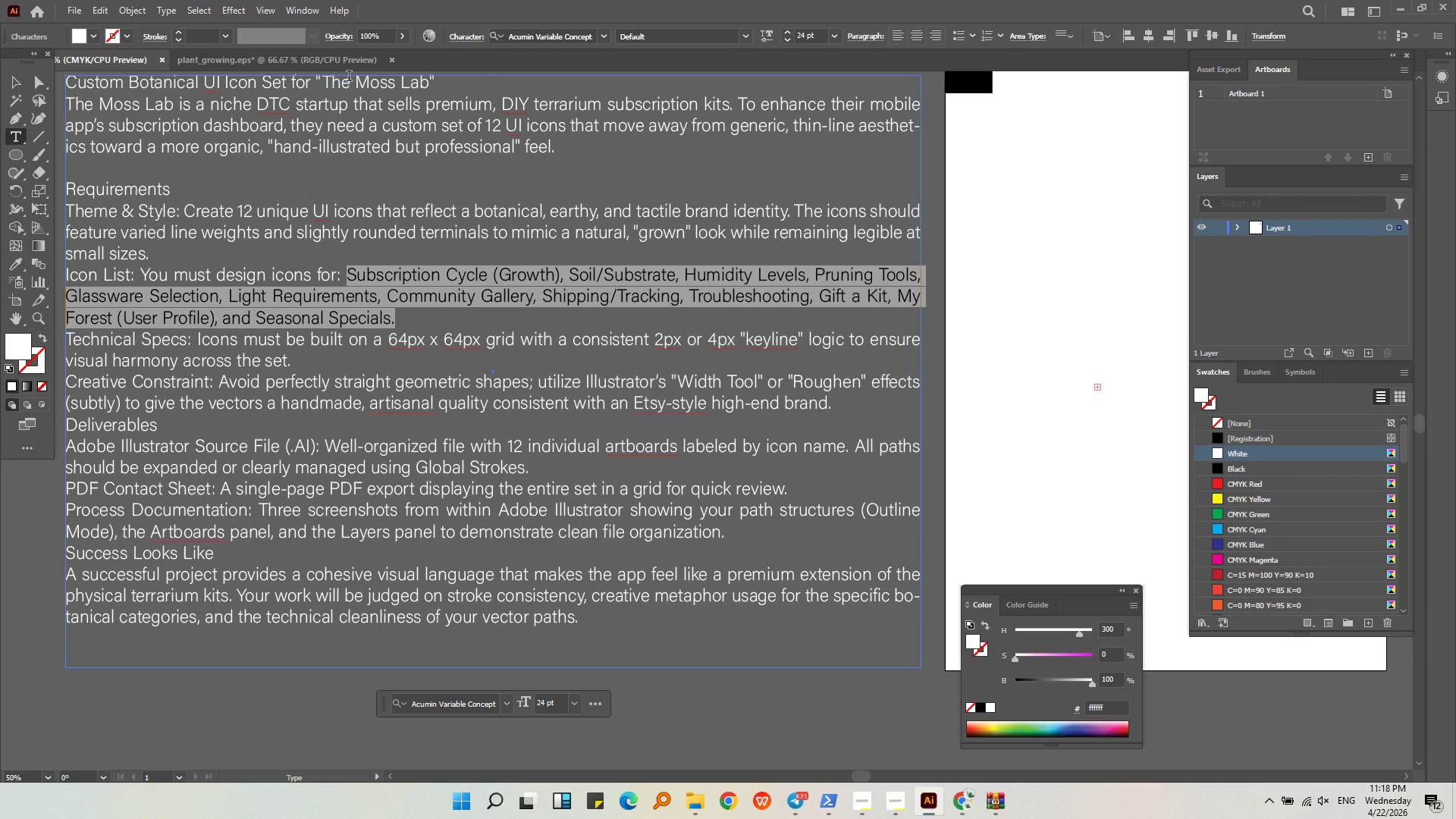 
double_click([347, 67])
 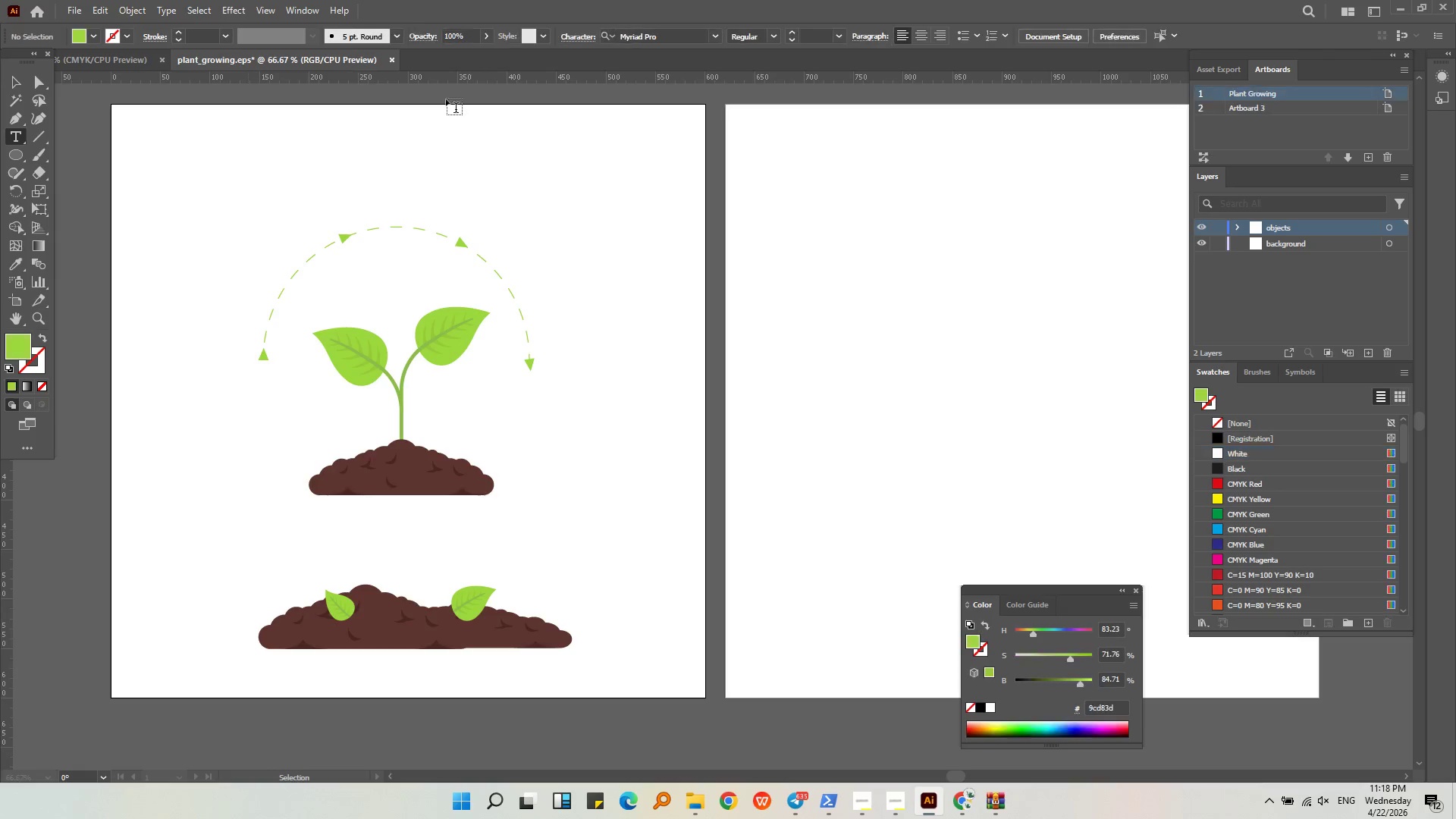 
key(Alt+AltLeft)
 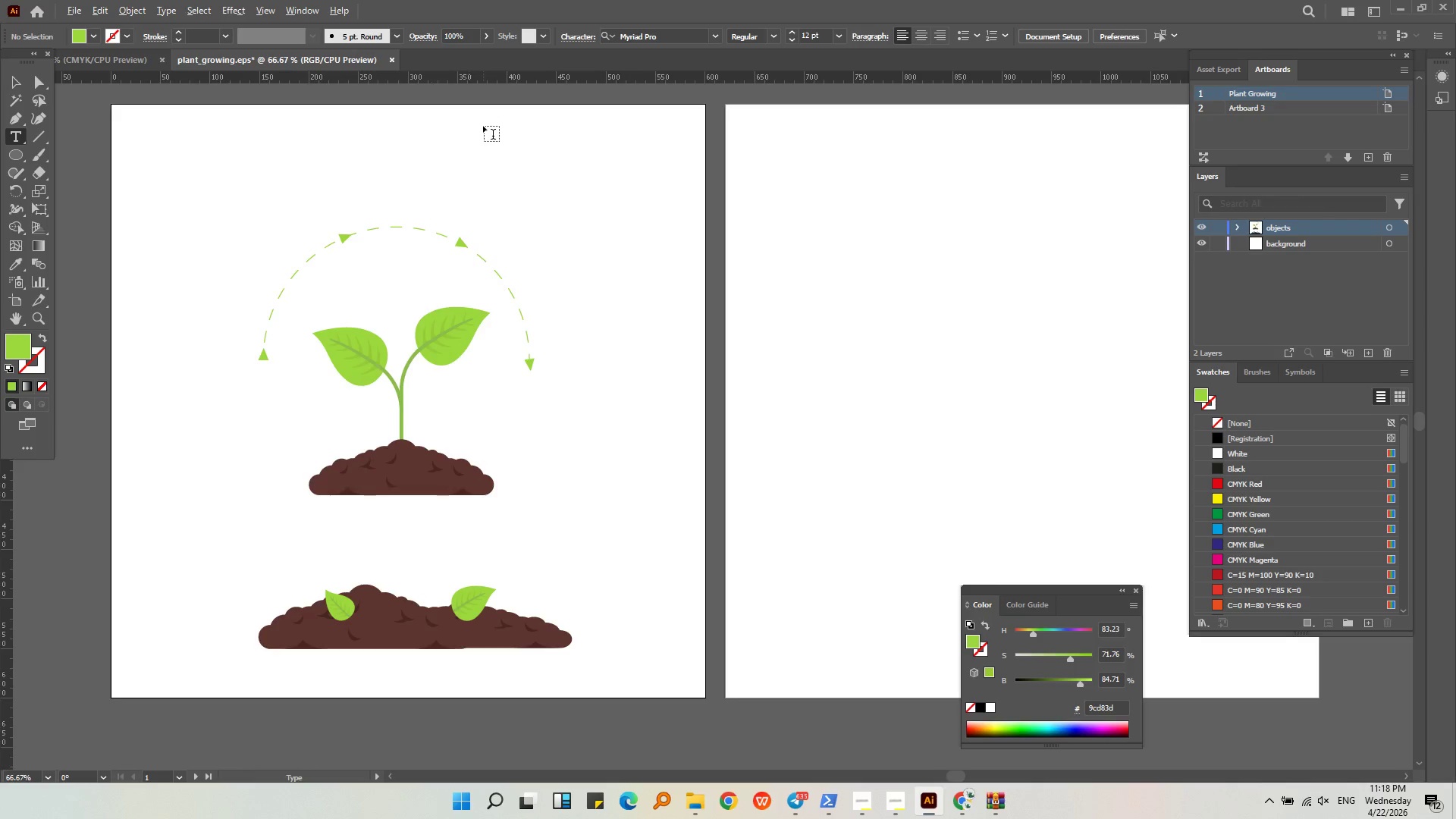 
scroll: coordinate [483, 126], scroll_direction: down, amount: 1.0
 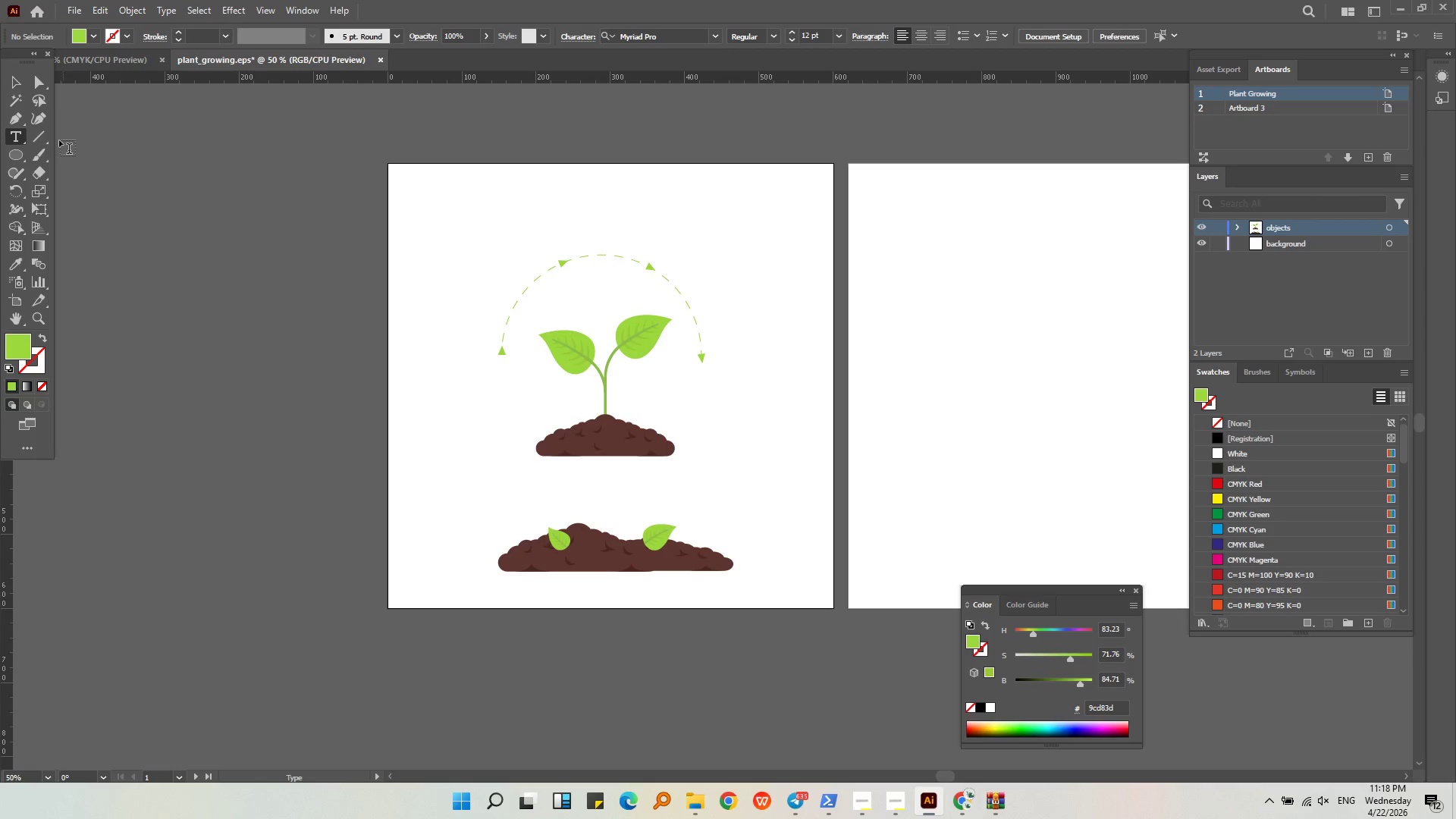 
left_click_drag(start_coordinate=[99, 119], to_coordinate=[358, 587])
 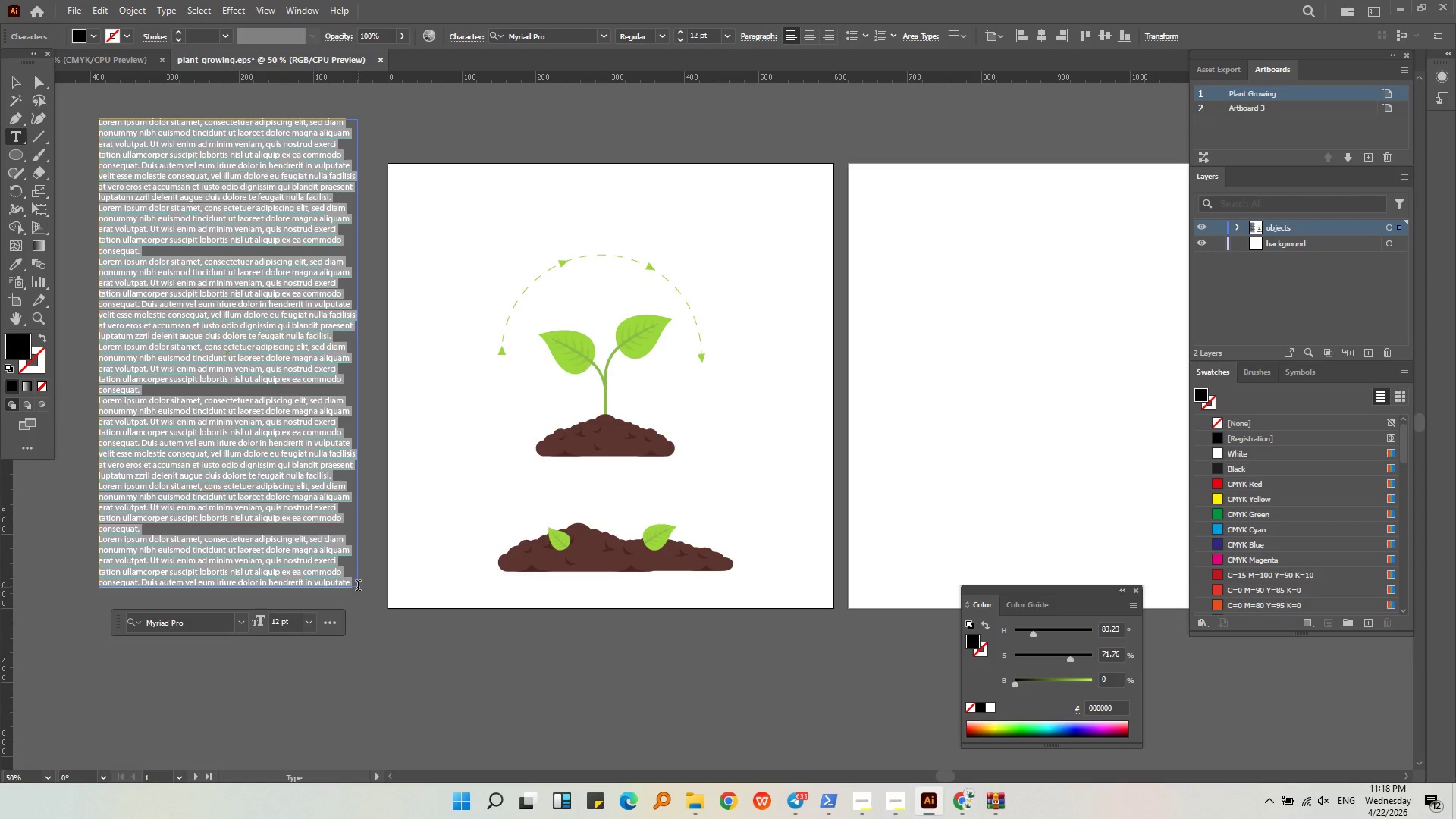 
key(Control+V)
 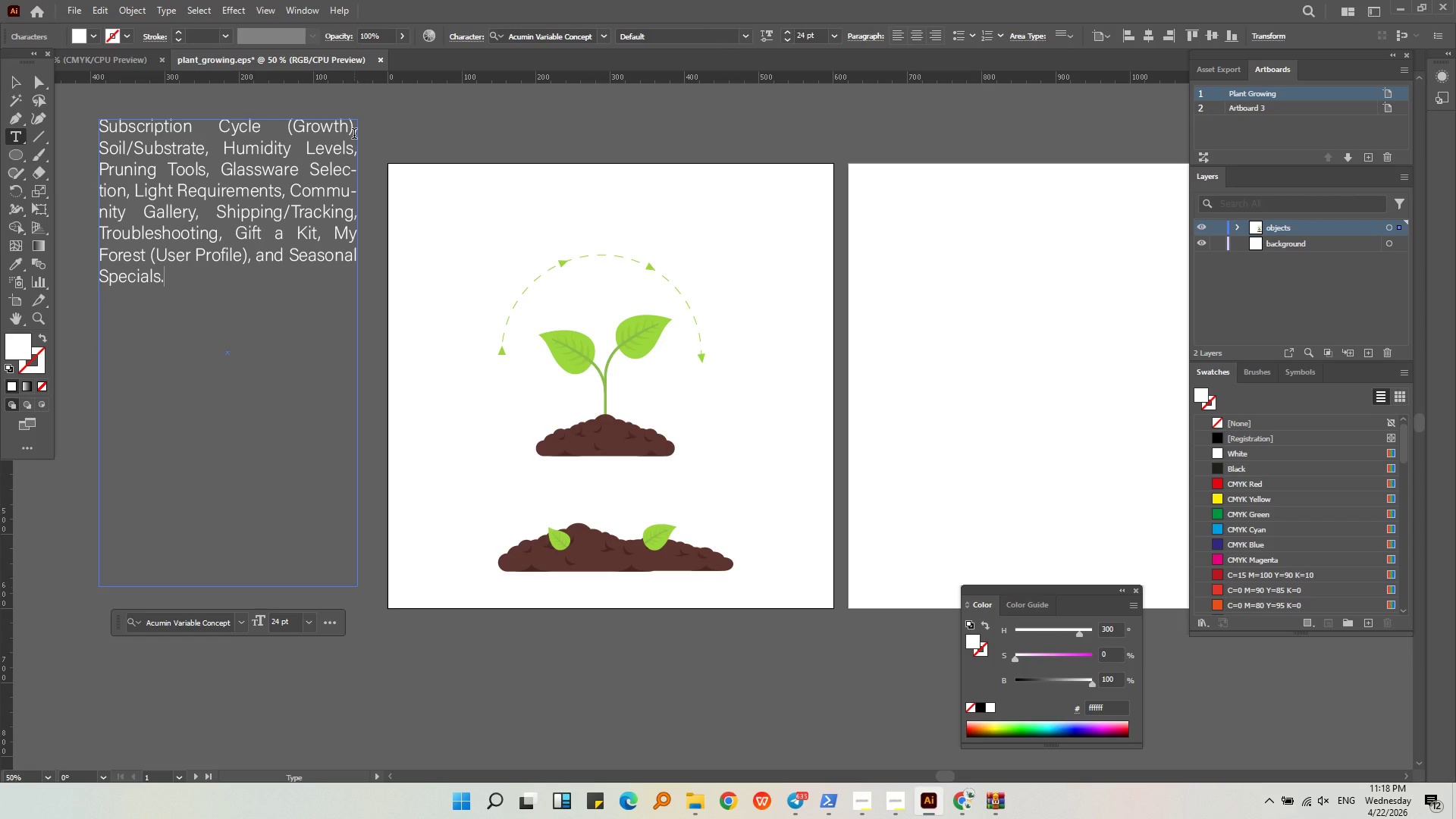 
left_click([222, 149])
 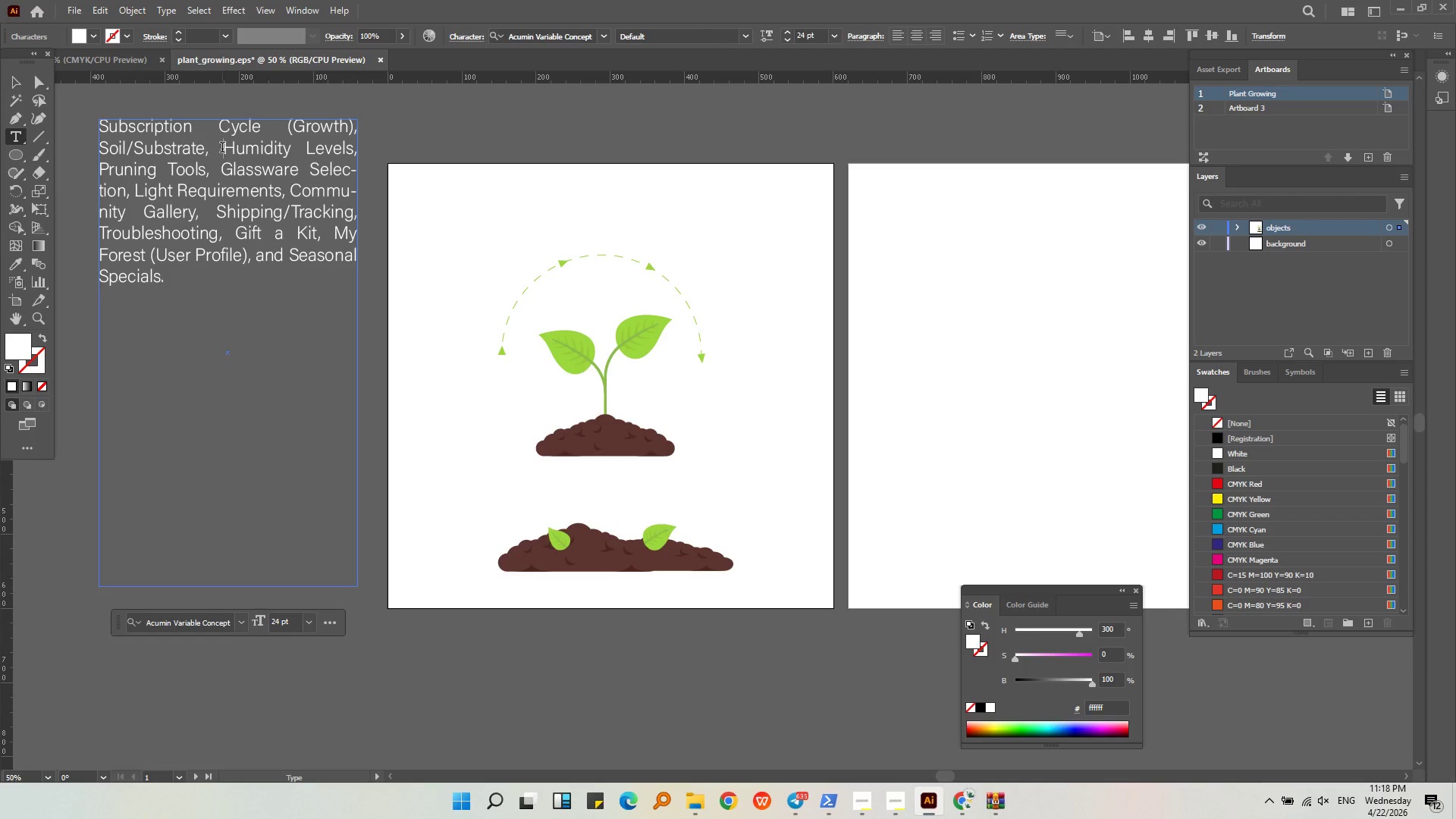 
key(Enter)
 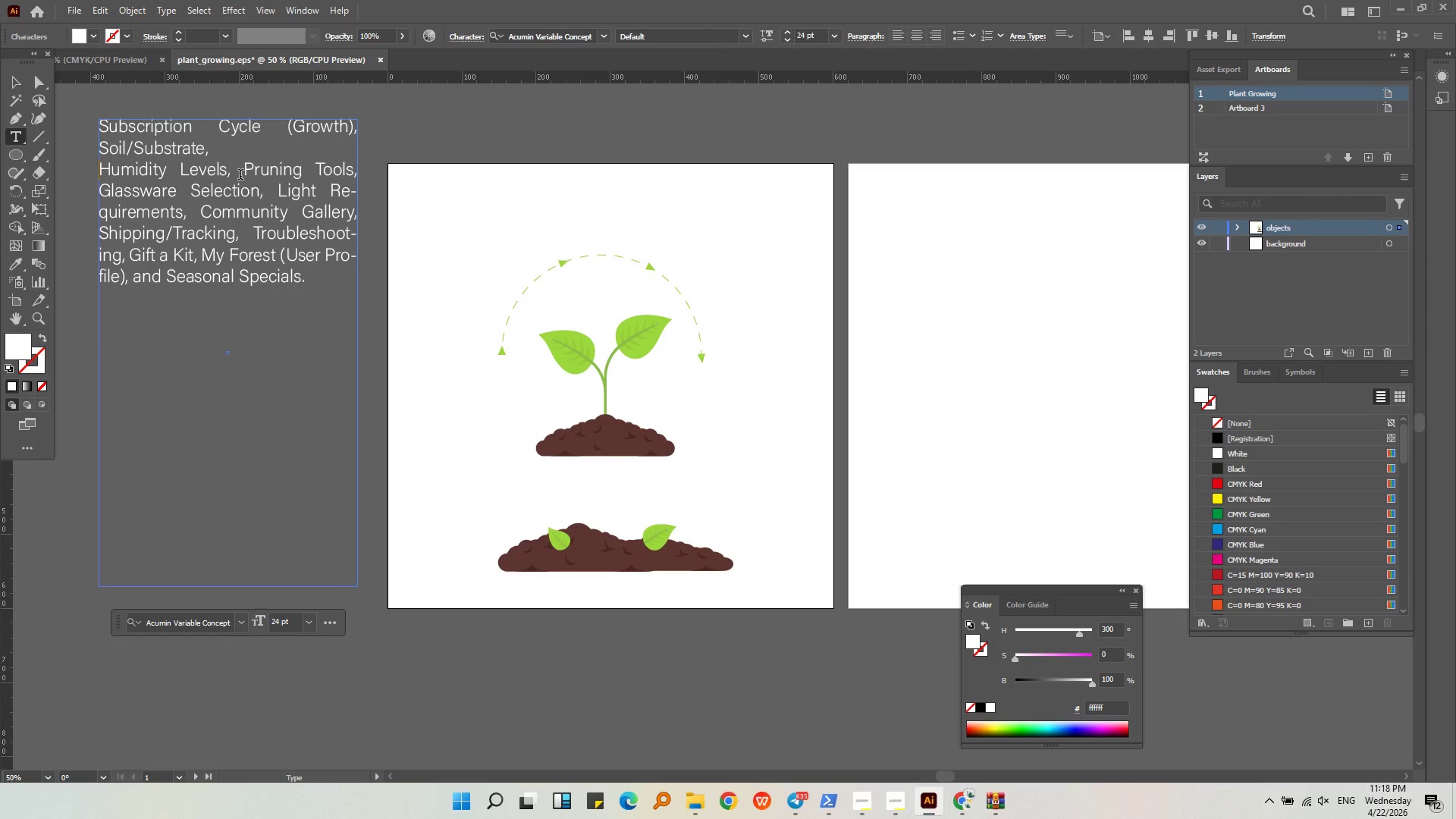 
left_click([248, 173])
 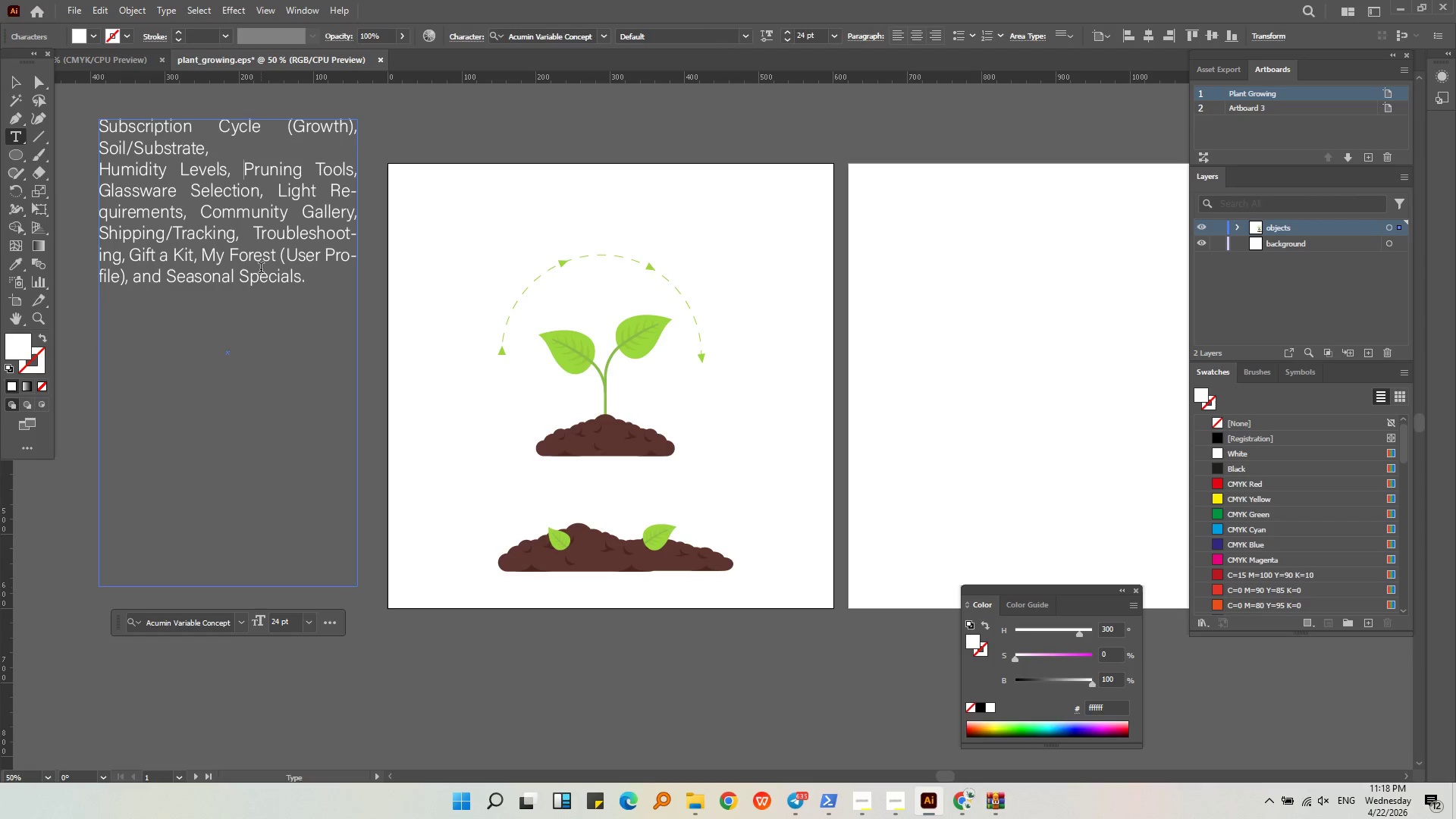 
key(Enter)
 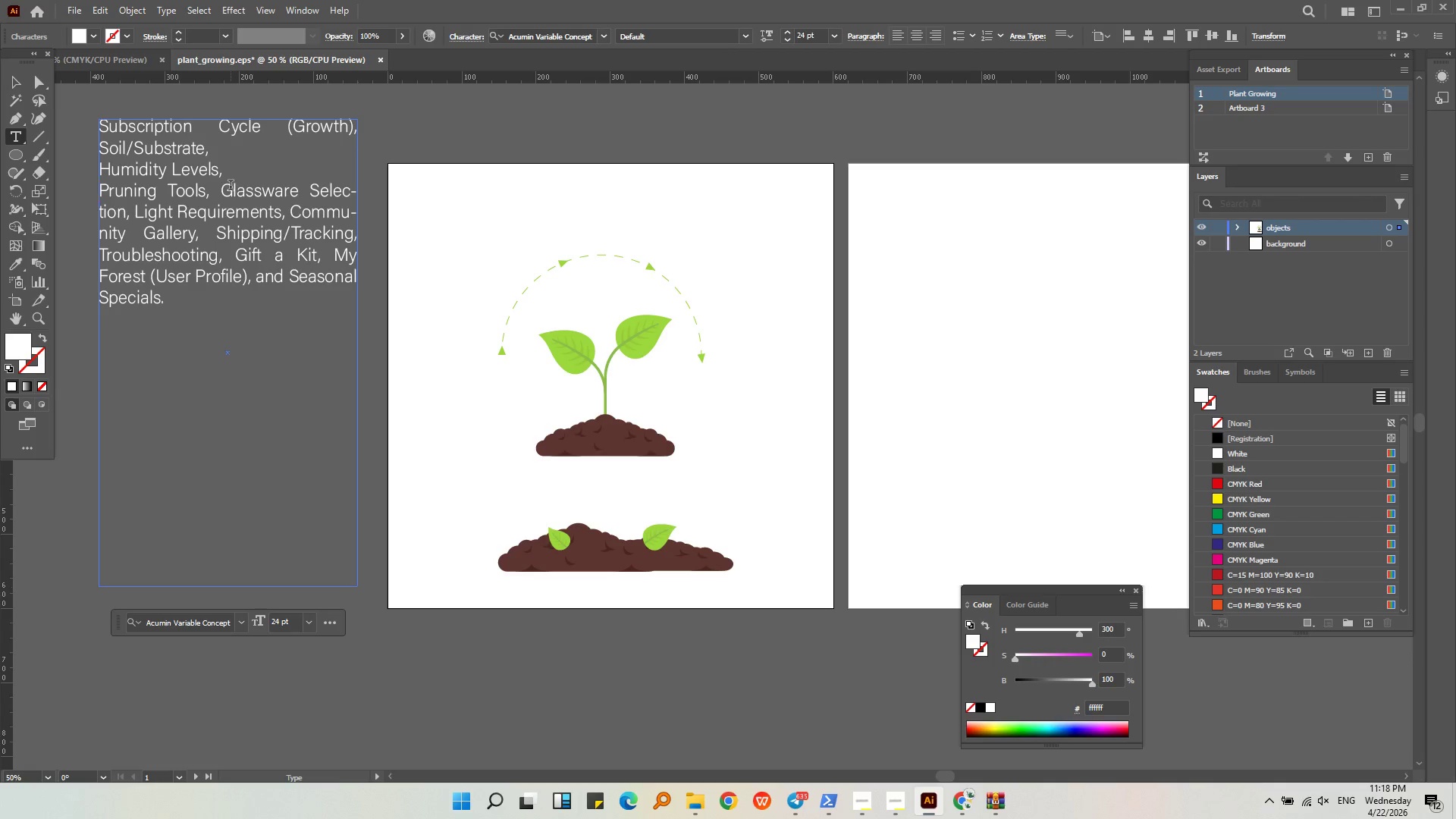 
left_click([221, 190])
 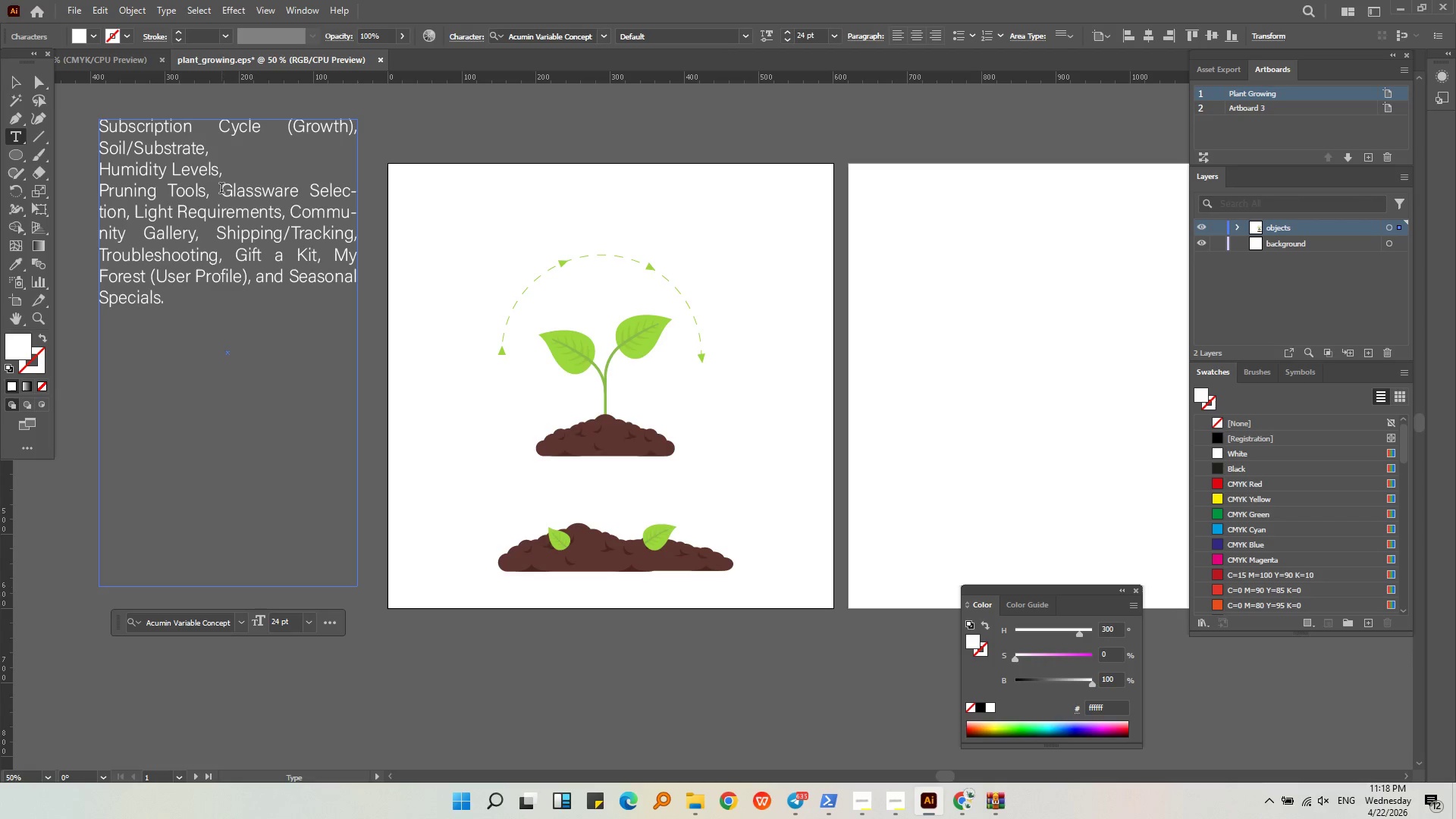 
key(Enter)
 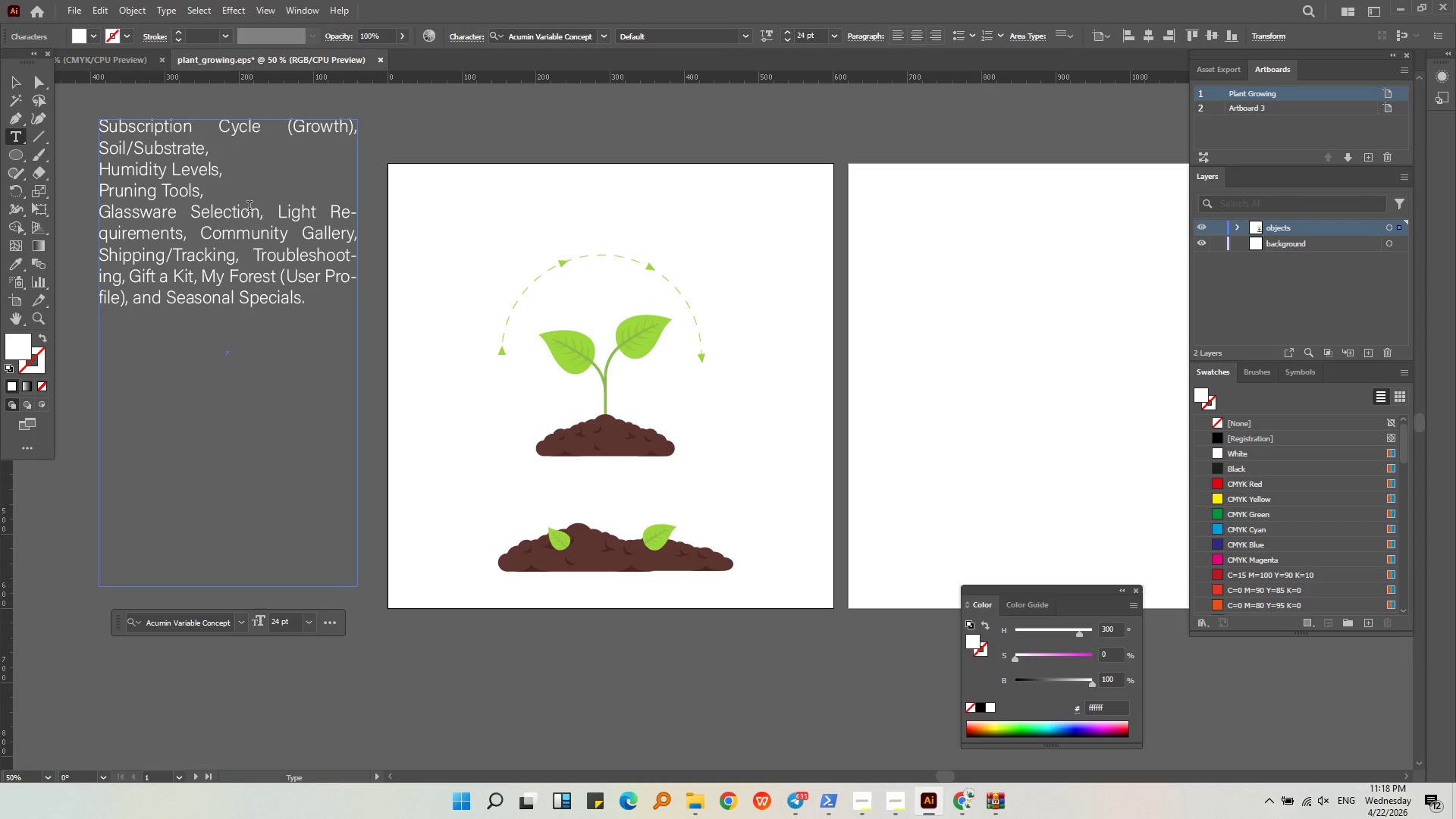 
left_click([278, 213])
 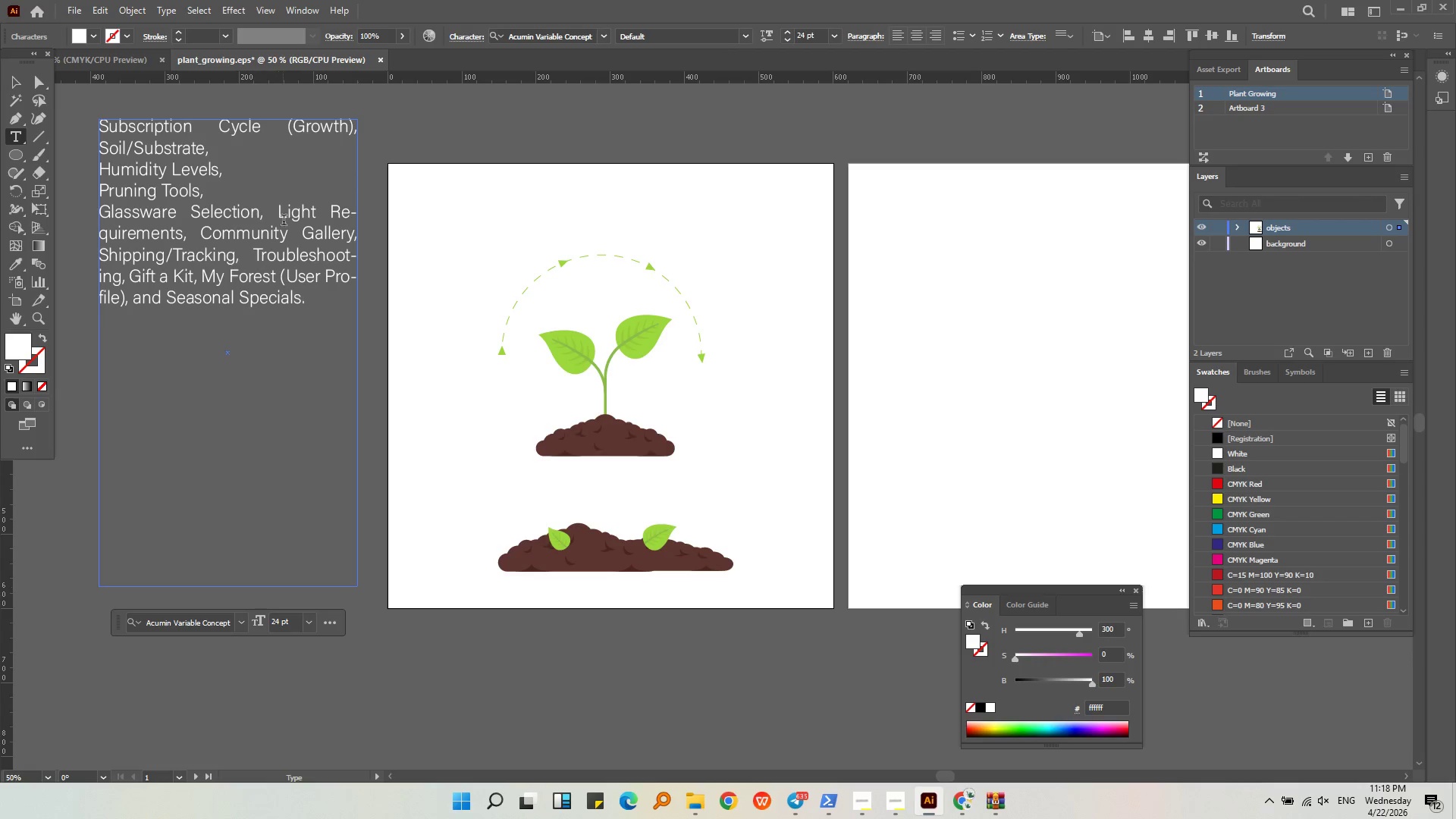 
key(Enter)
 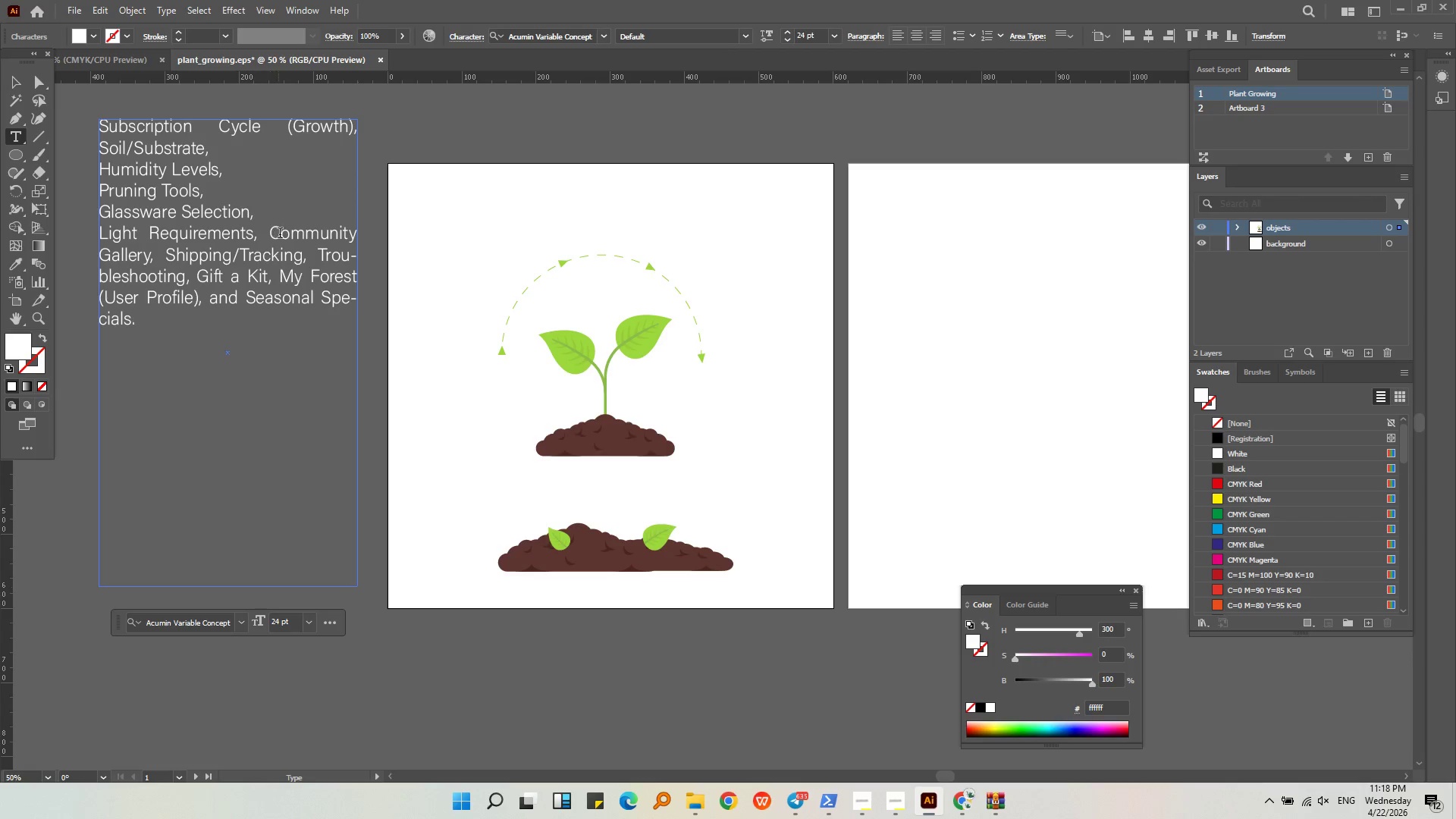 
left_click([272, 235])
 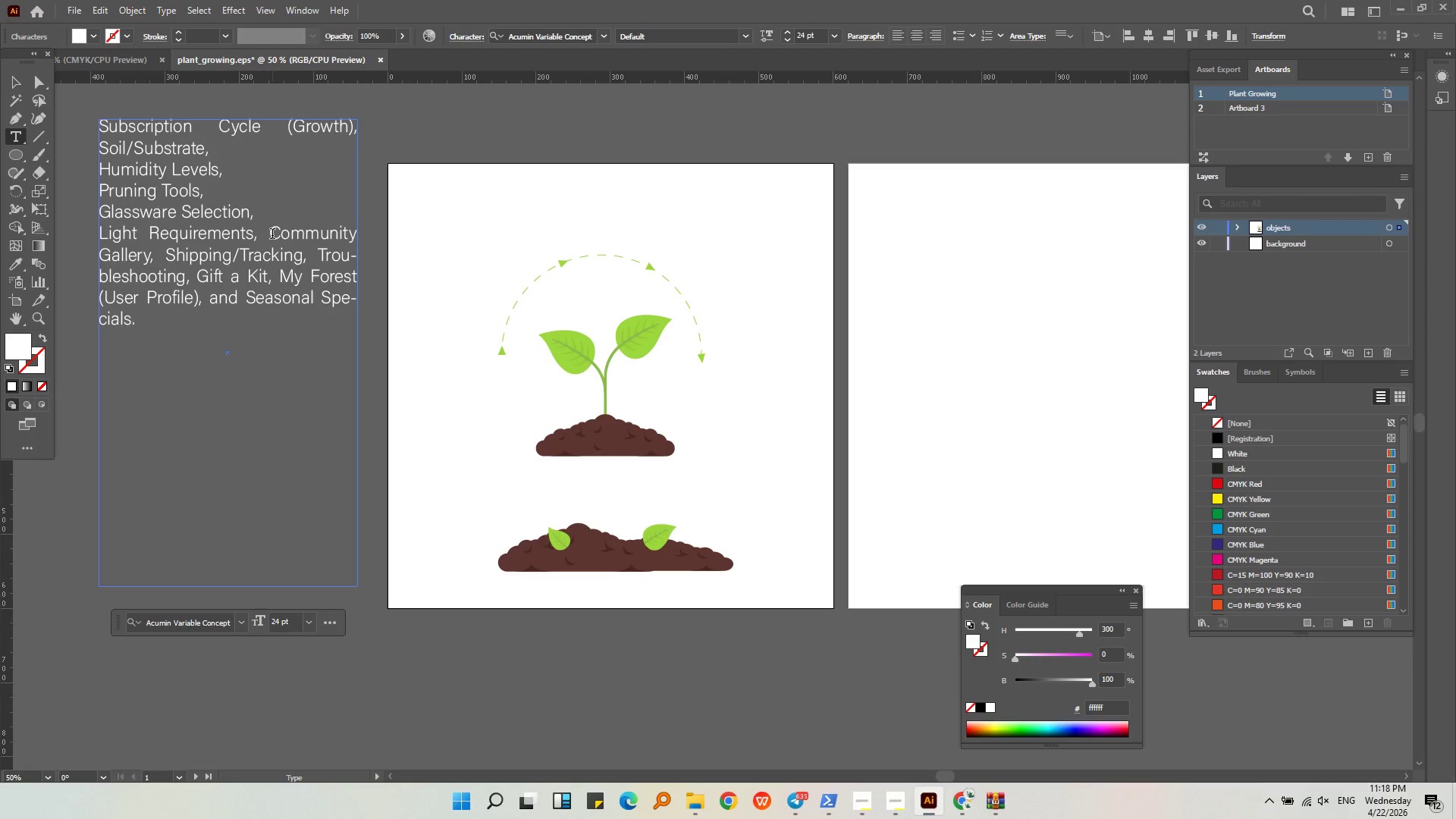 
key(Enter)
 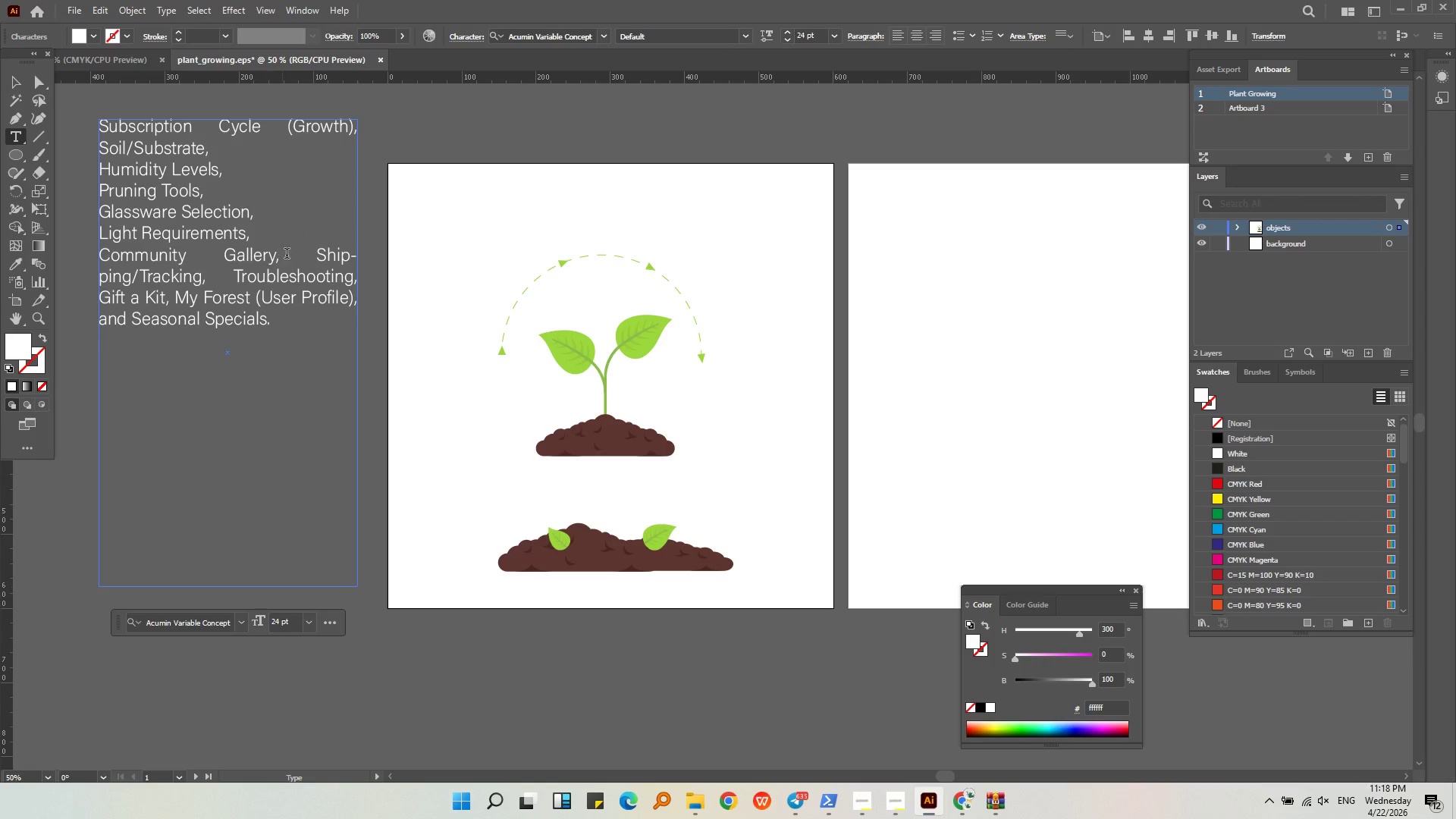 
left_click([318, 257])
 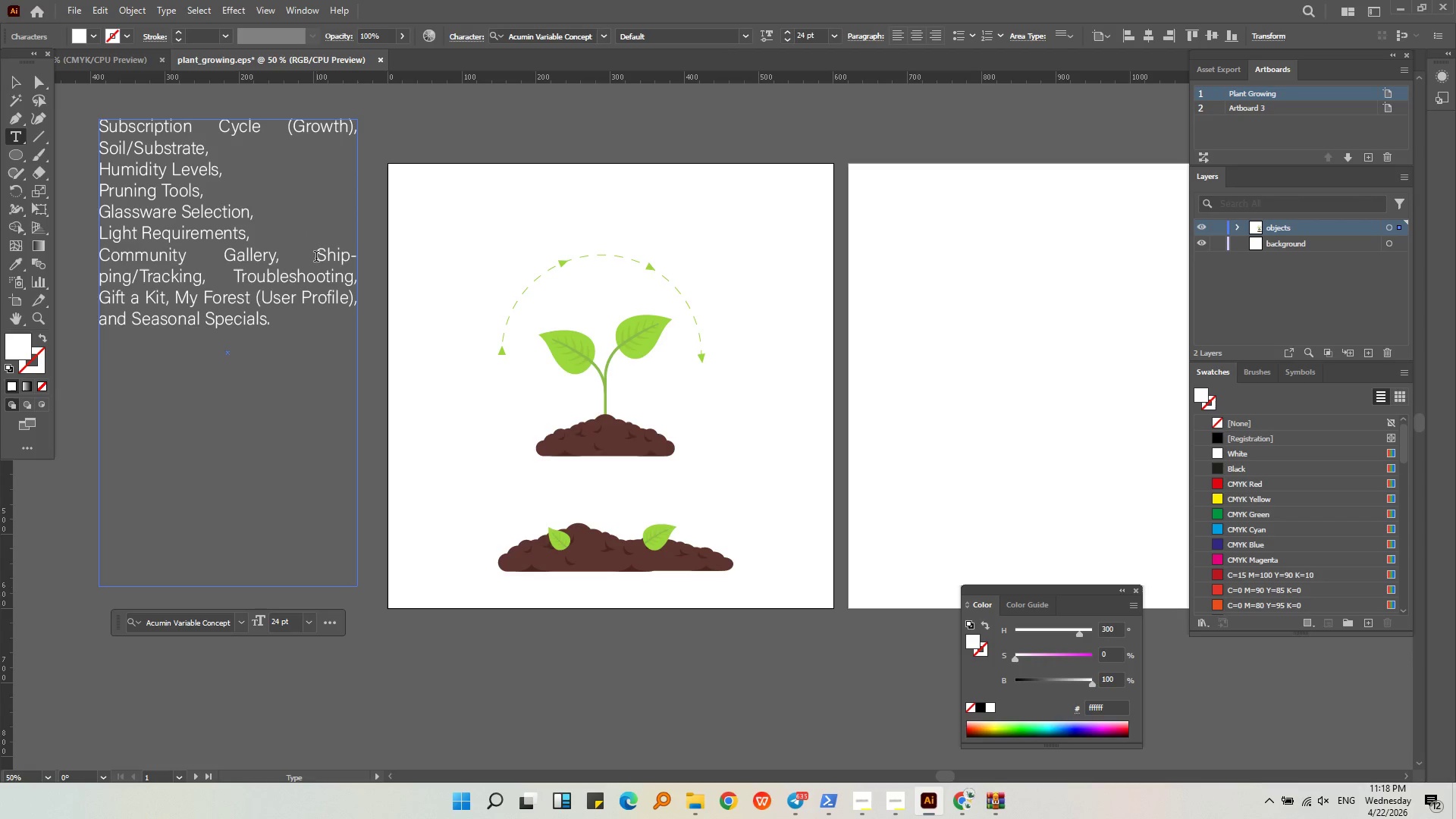 
key(Enter)
 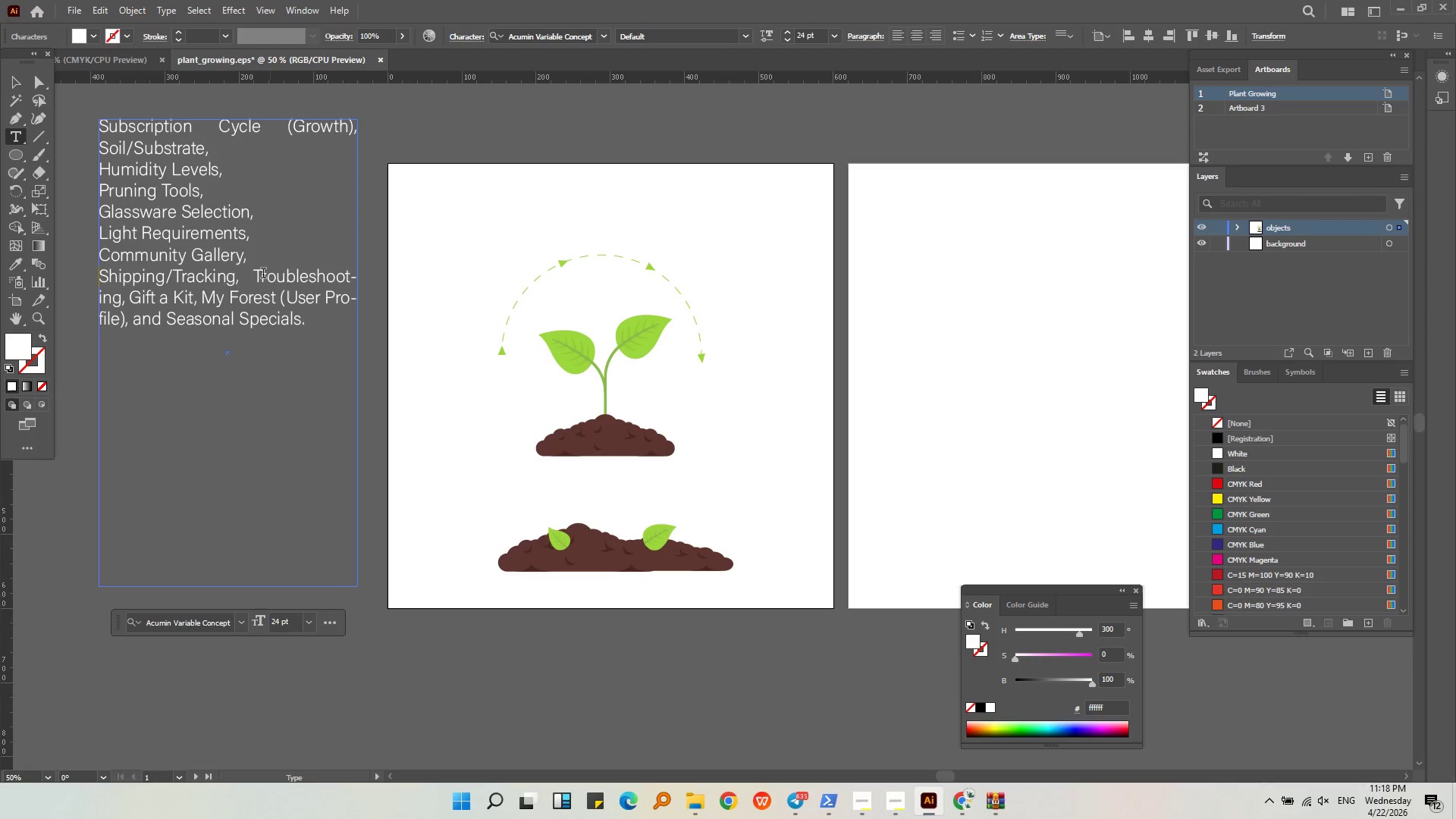 
left_click([253, 275])
 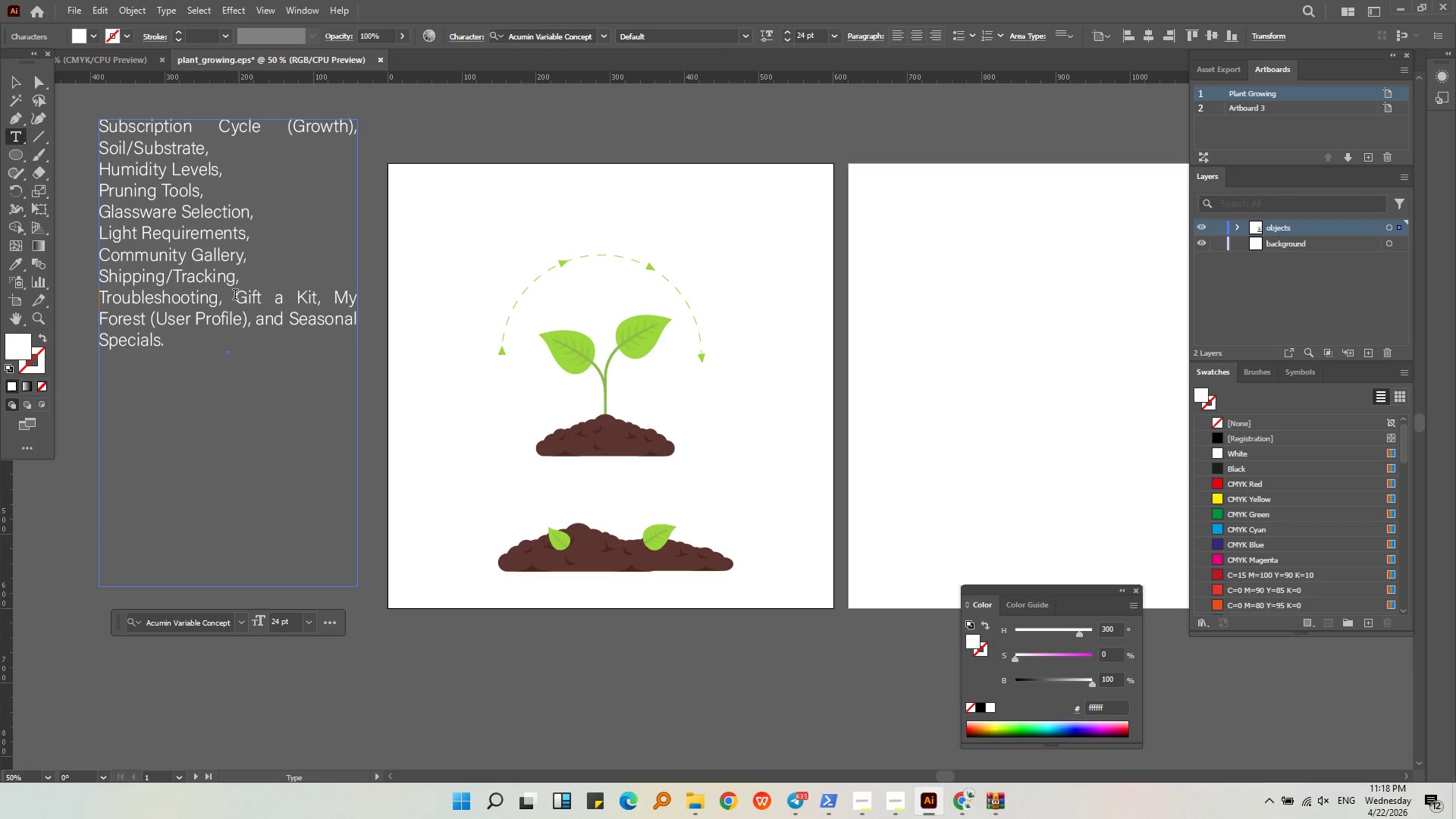 
left_click([234, 297])
 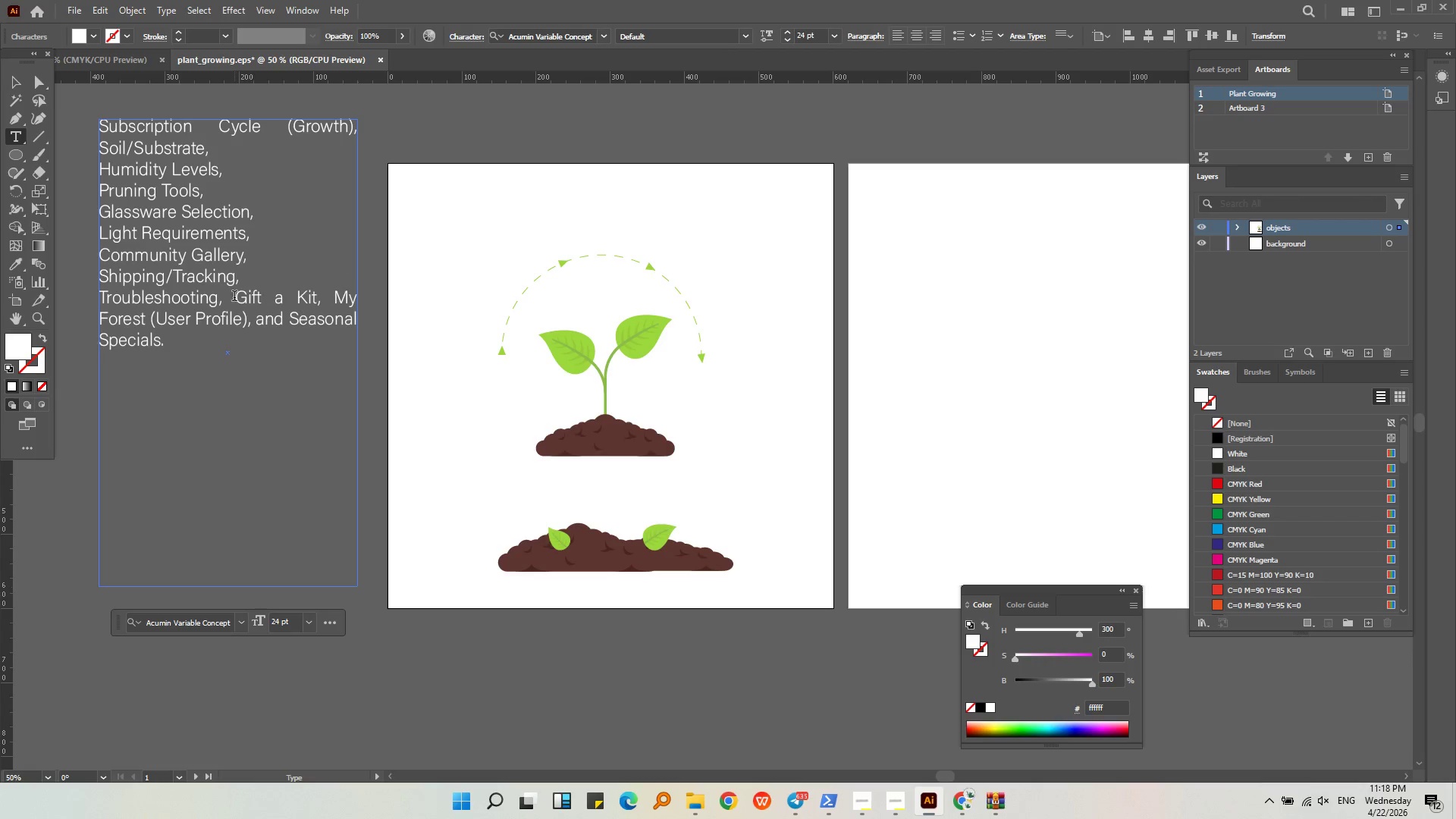 
key(Enter)
 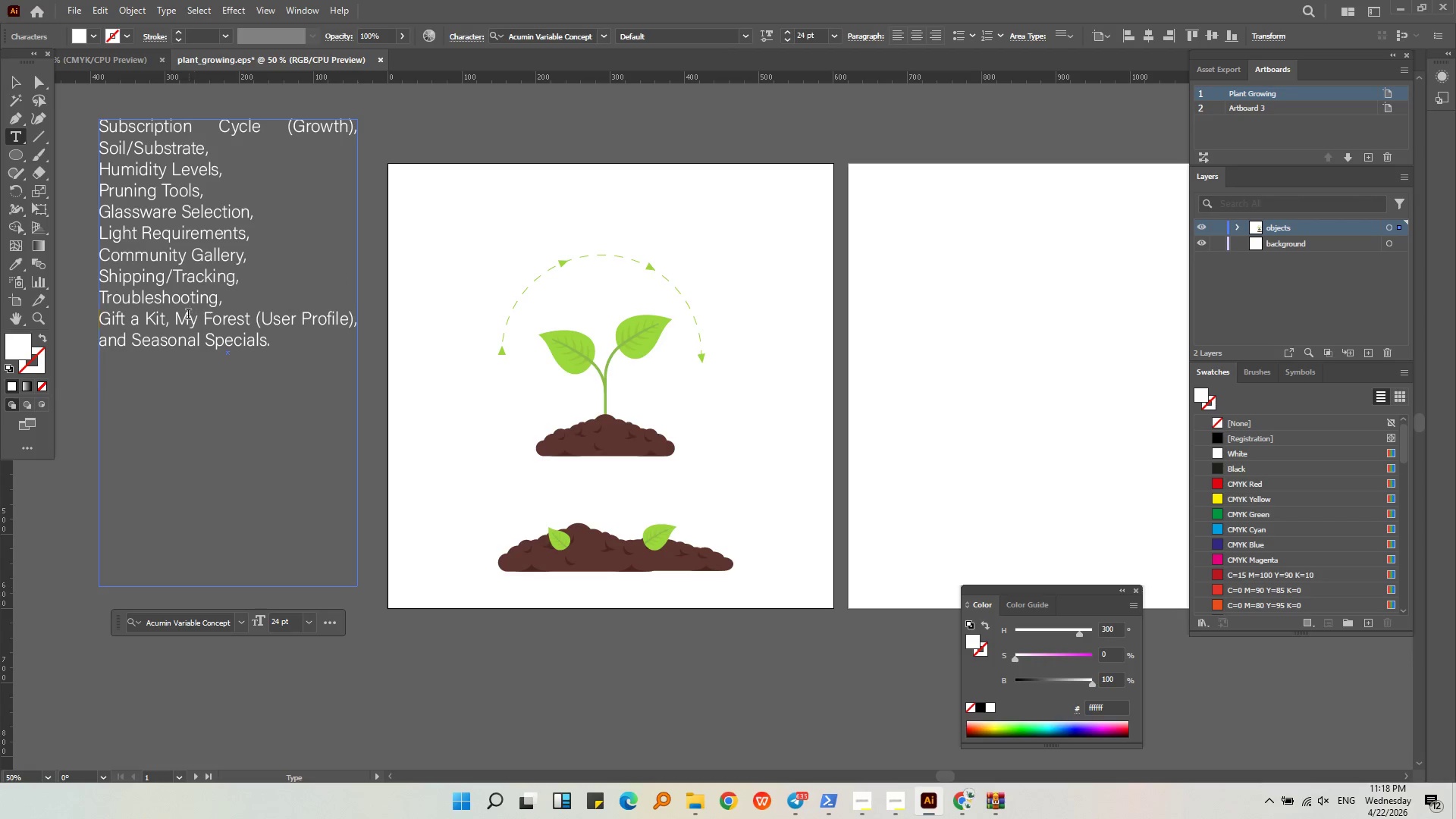 
left_click([175, 318])
 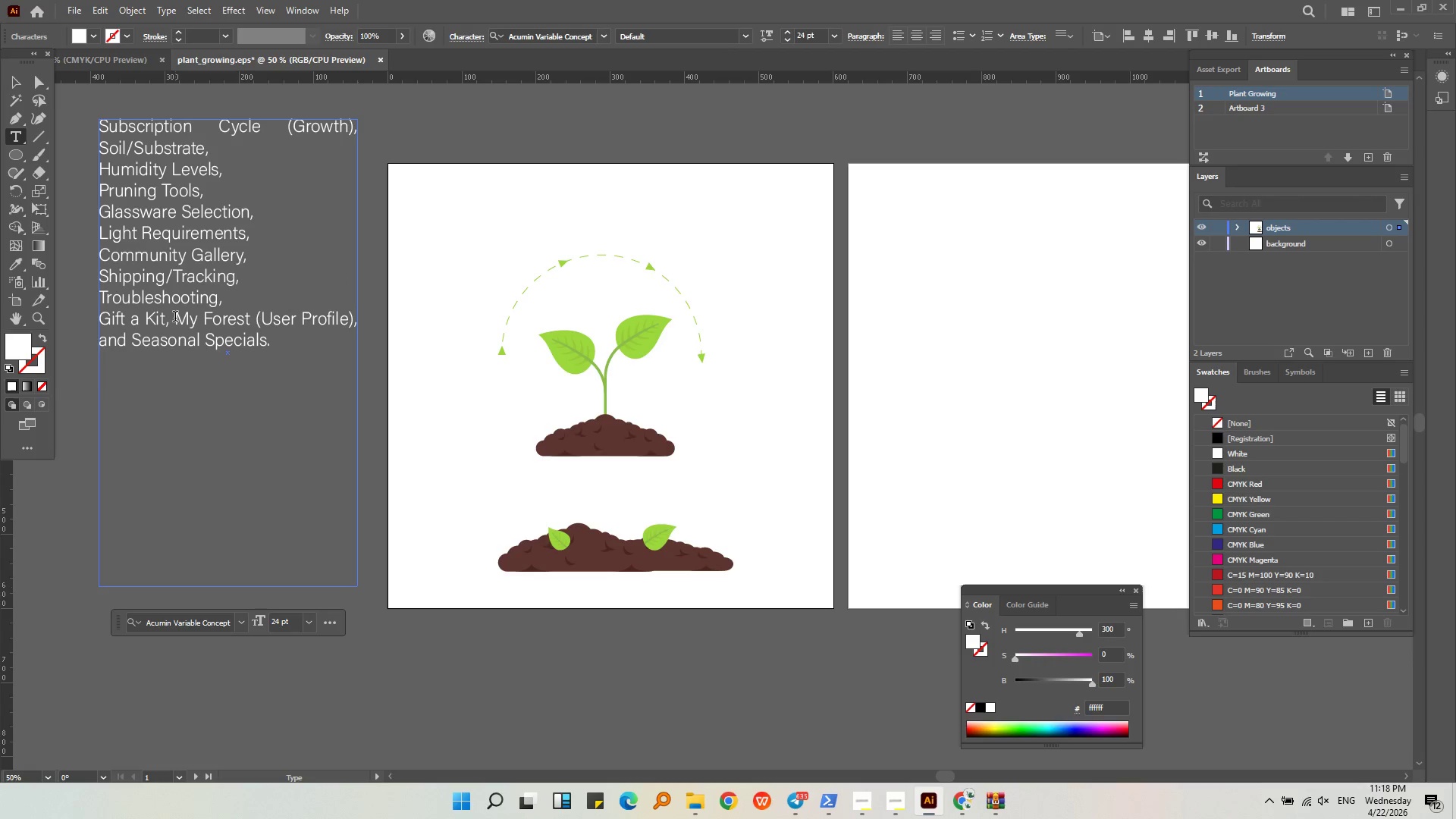 
key(Enter)
 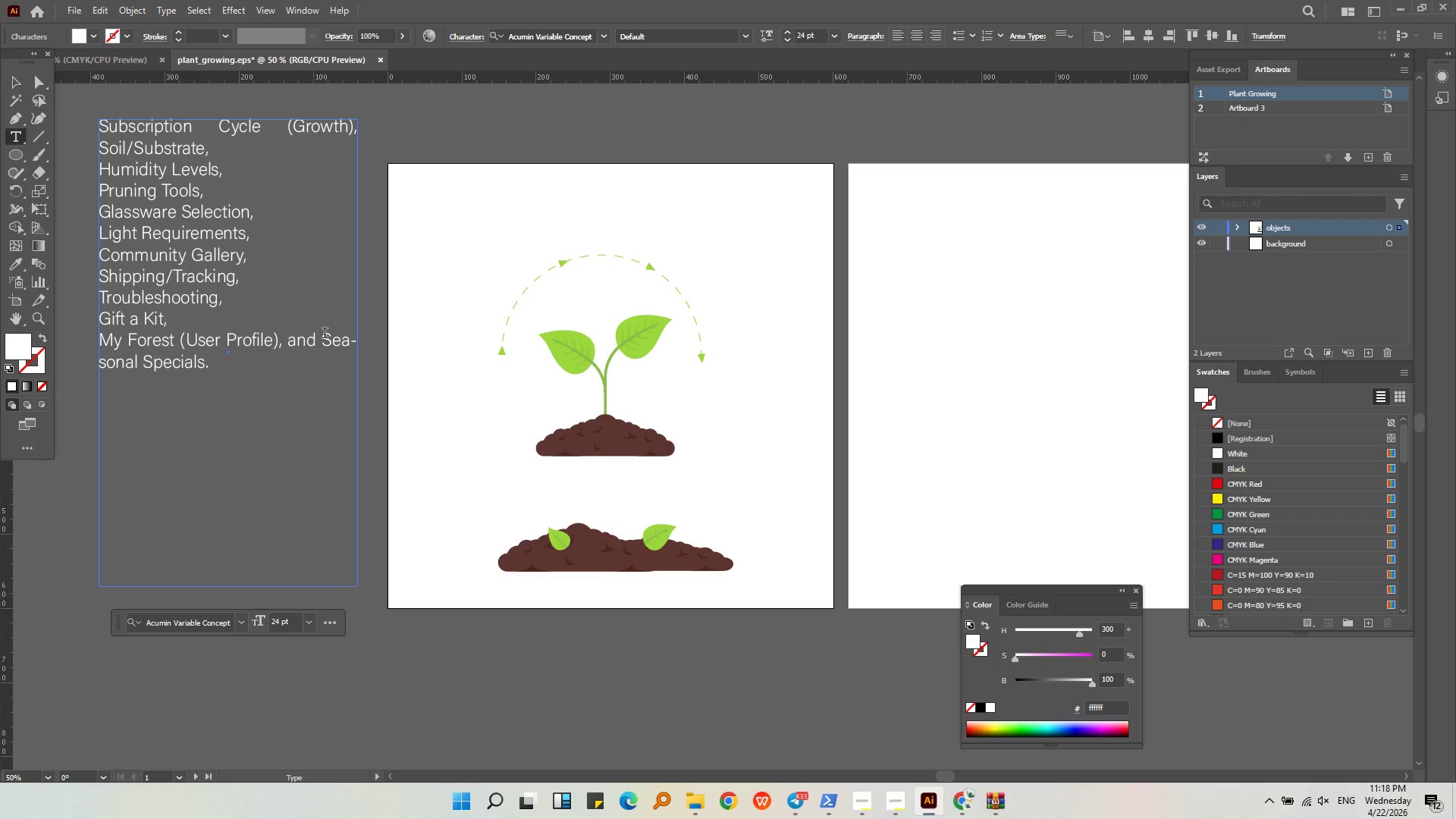 
left_click([325, 340])
 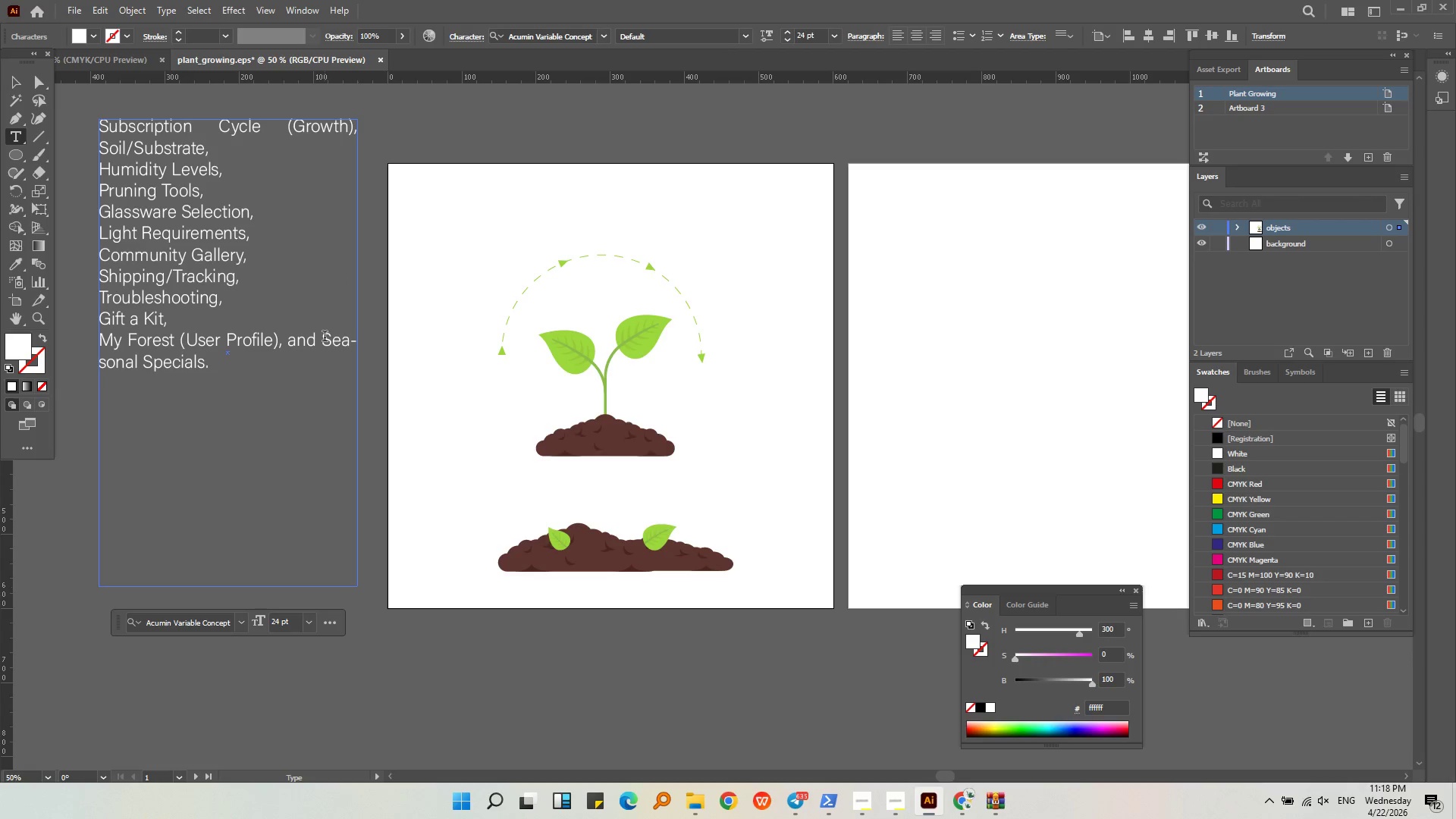 
key(Enter)
 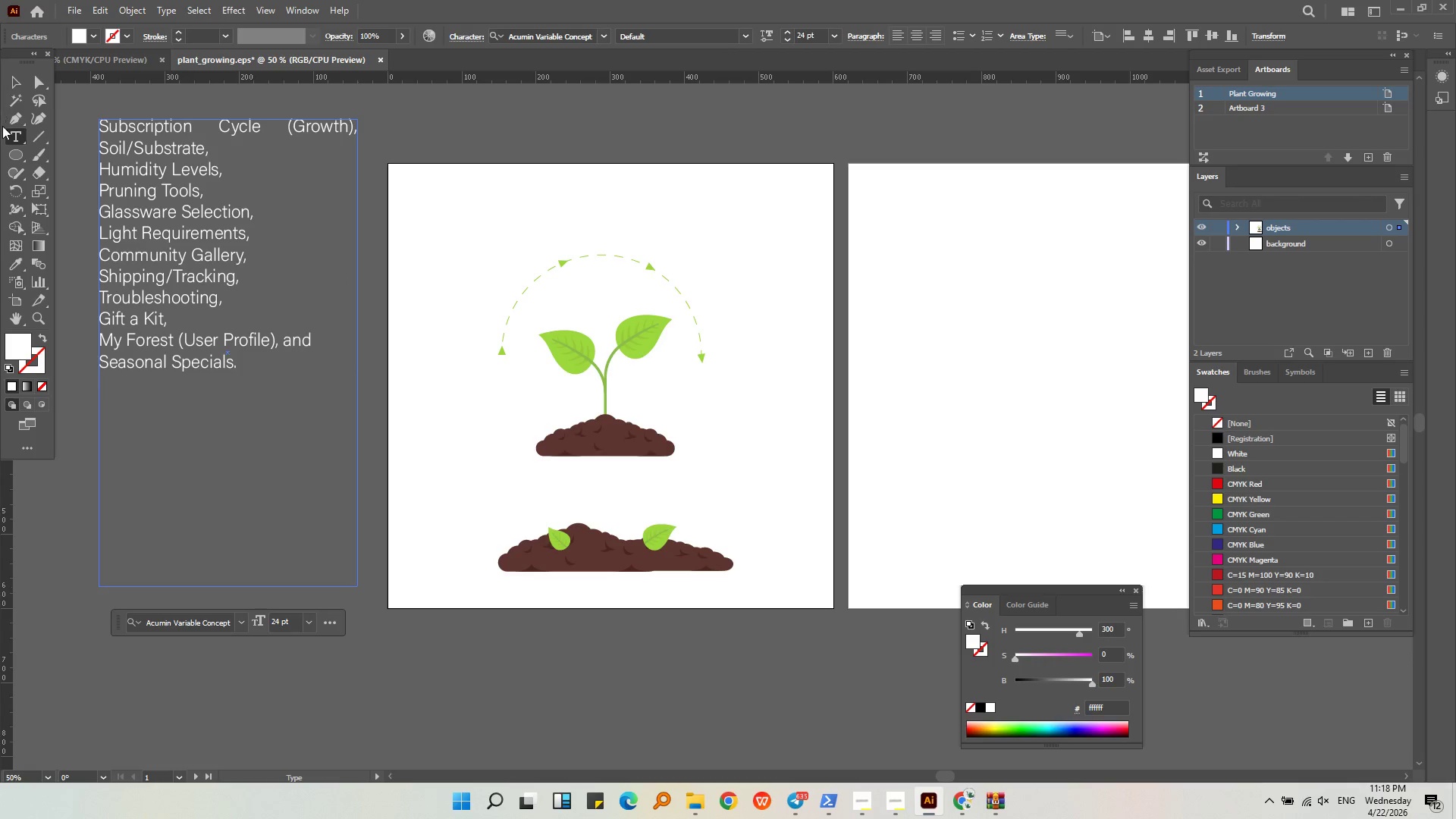 
left_click([22, 84])
 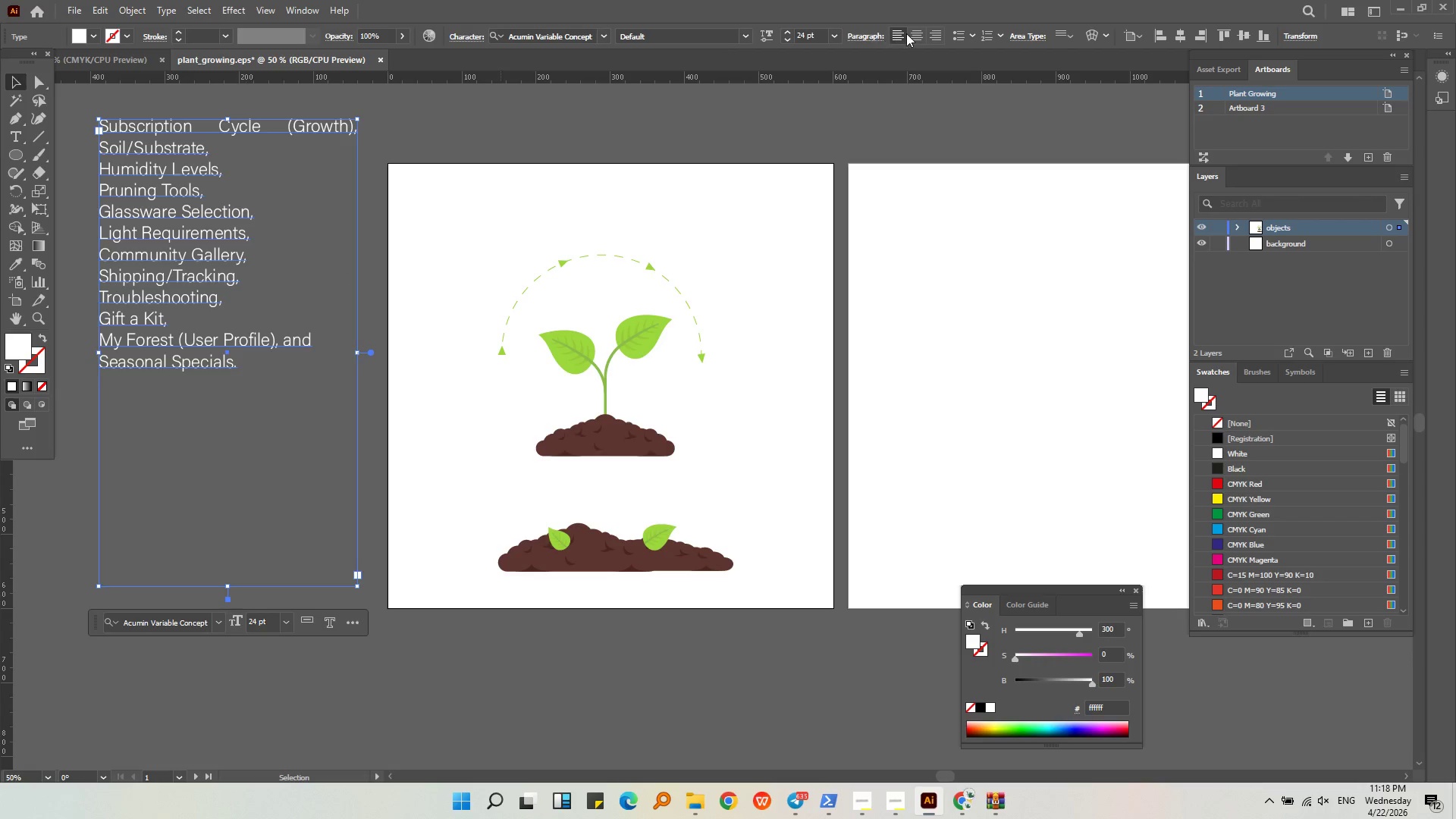 
left_click([903, 33])
 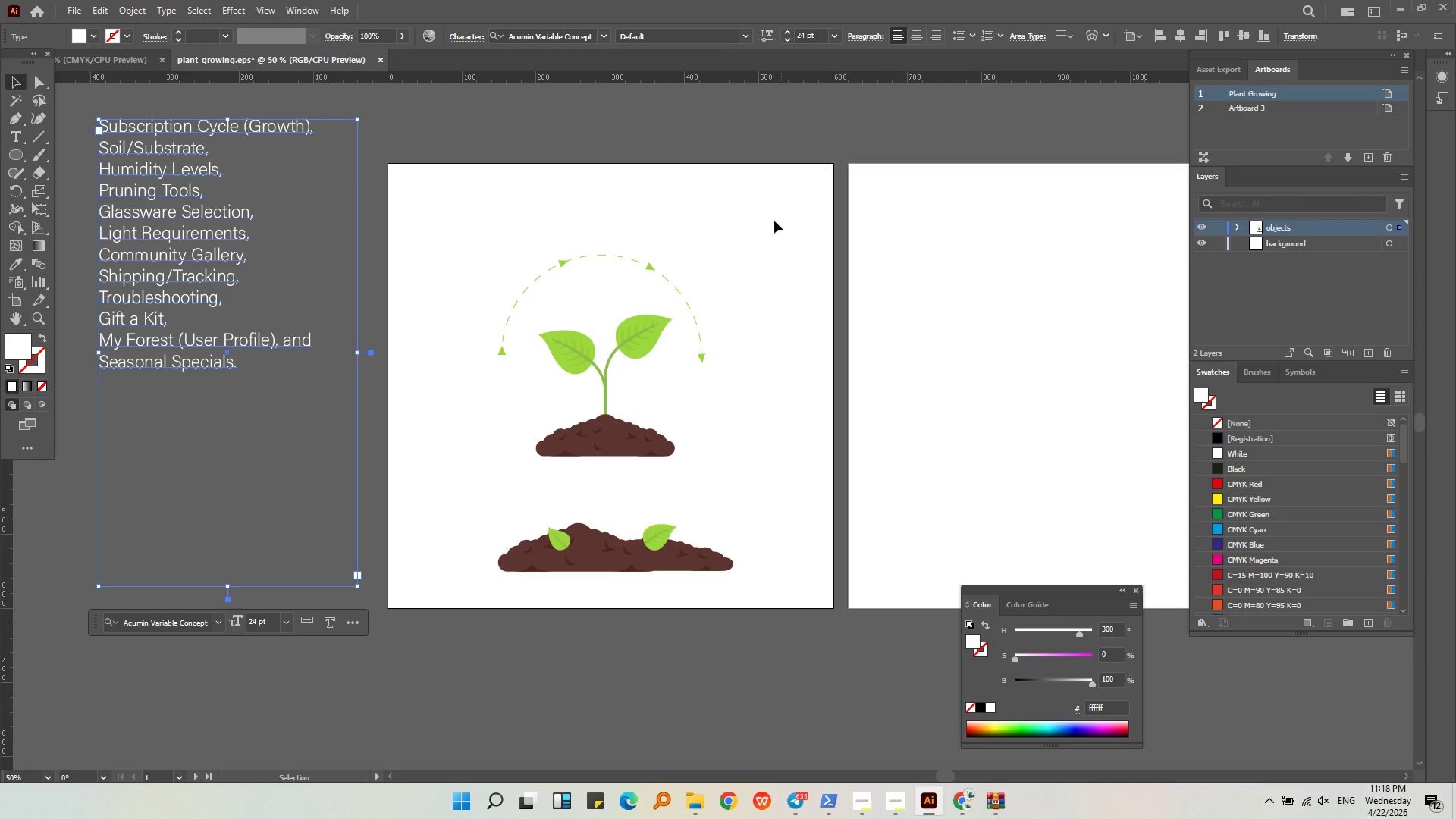 
left_click([772, 227])
 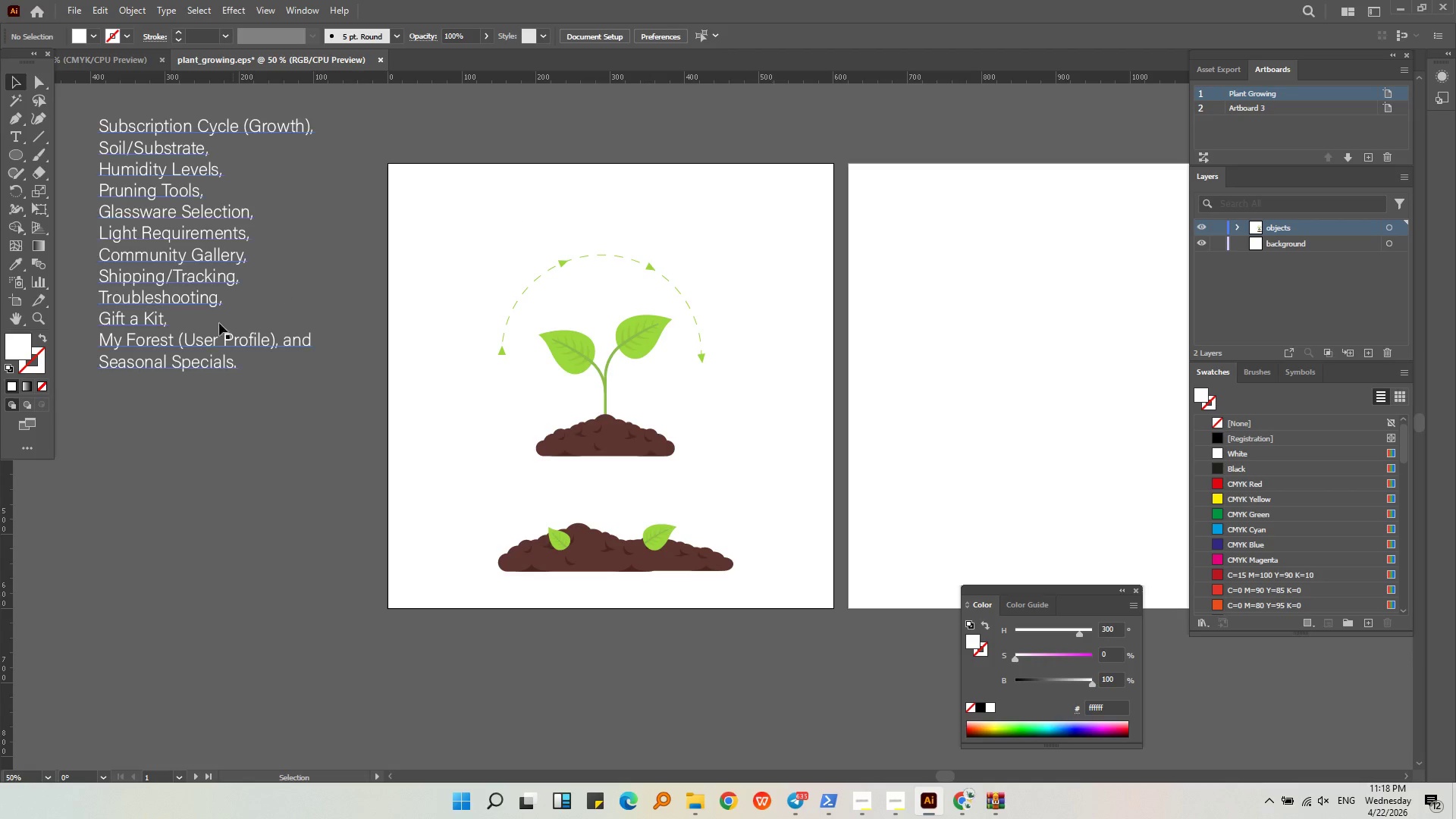 
left_click([205, 329])
 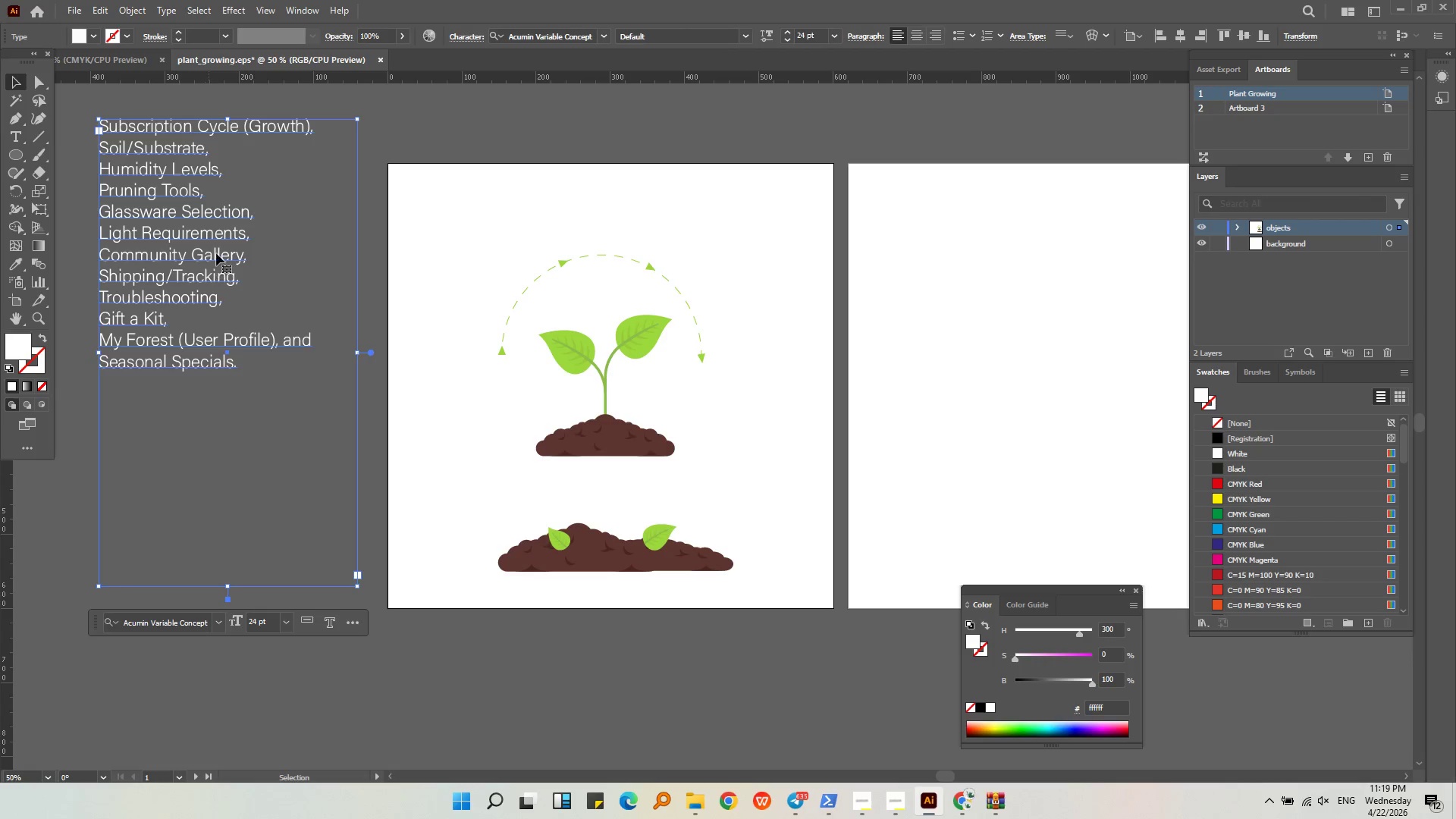 
left_click_drag(start_coordinate=[216, 253], to_coordinate=[226, 350])
 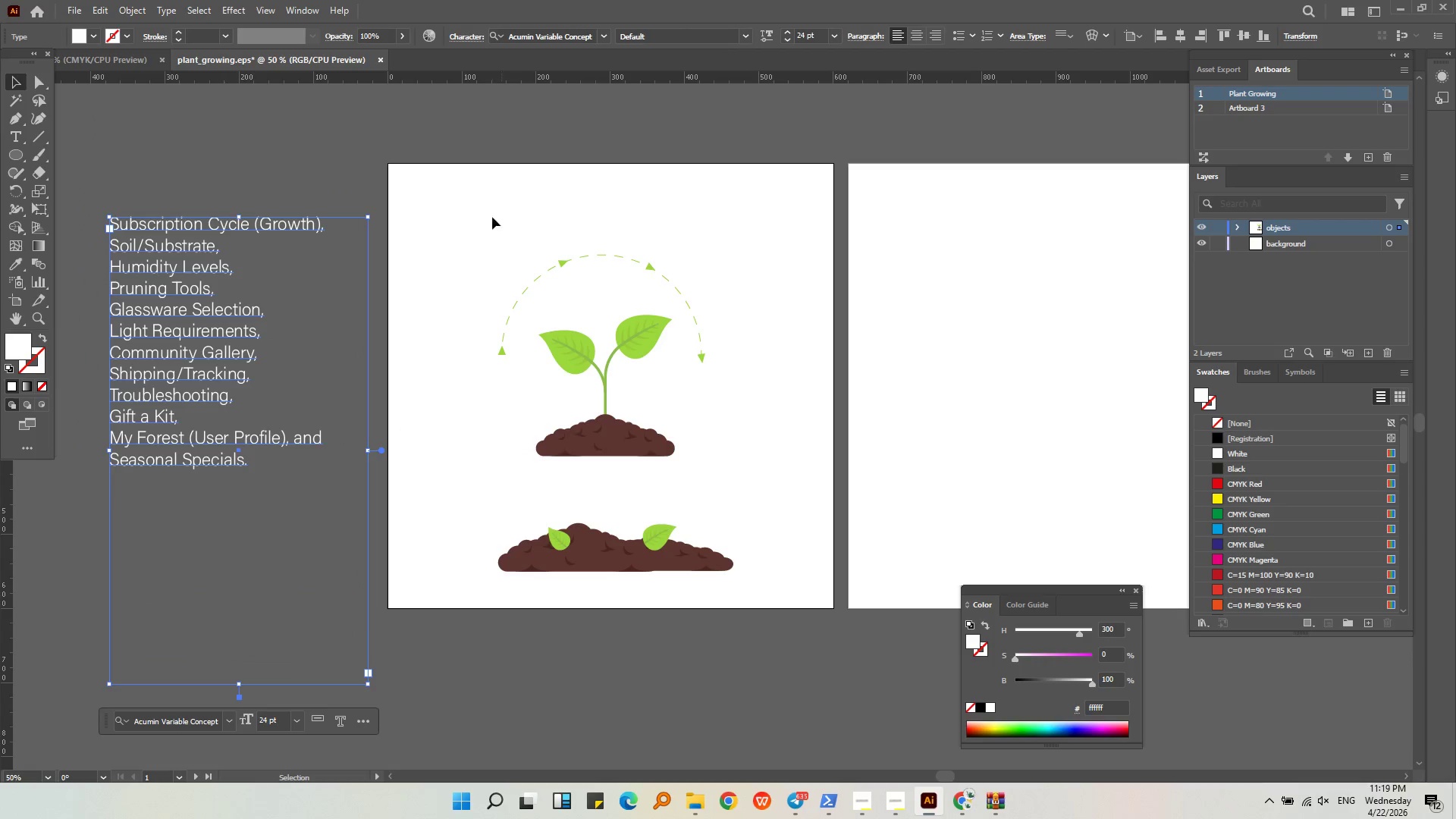 
left_click([463, 193])
 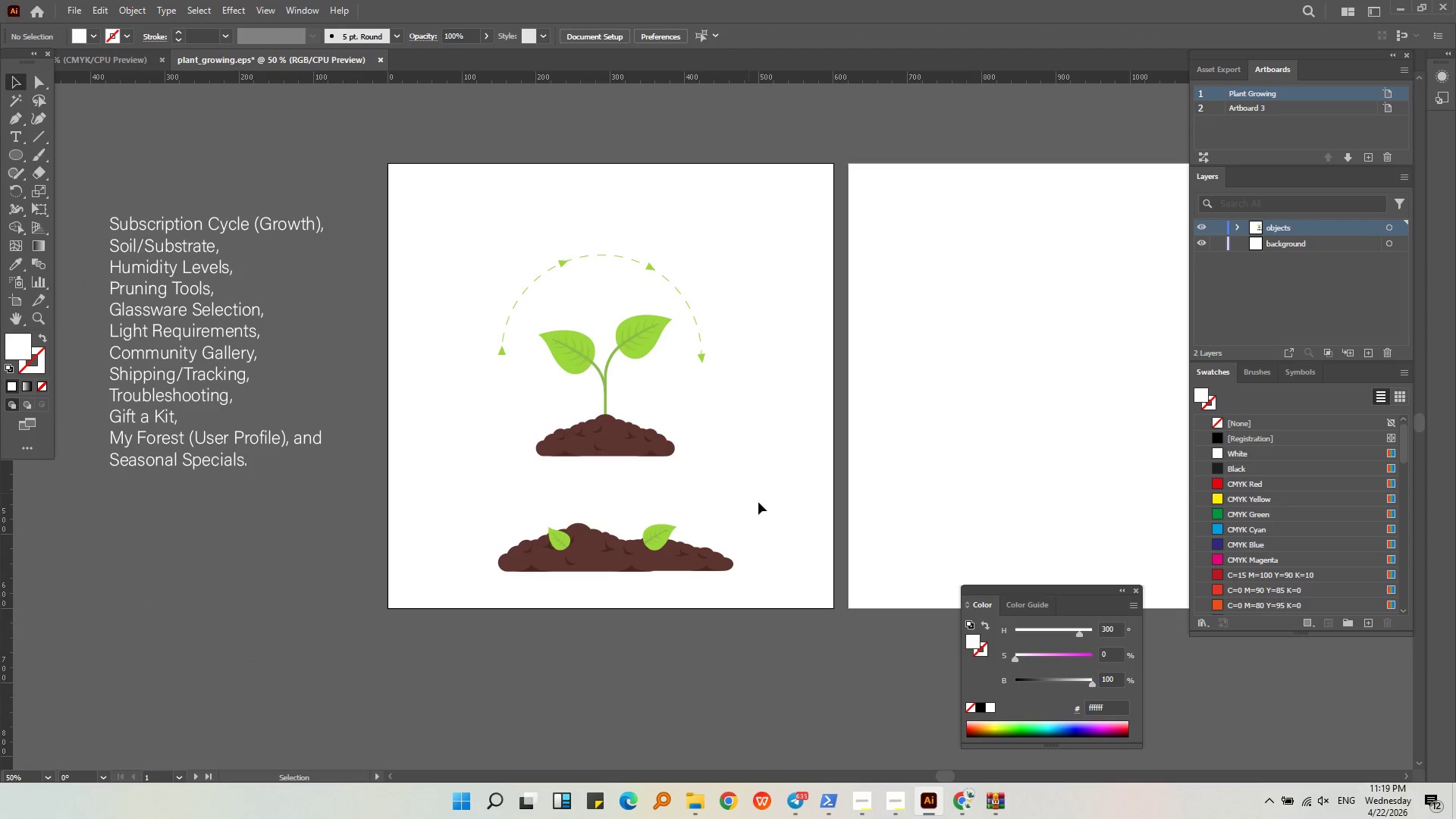 
left_click_drag(start_coordinate=[777, 594], to_coordinate=[479, 217])
 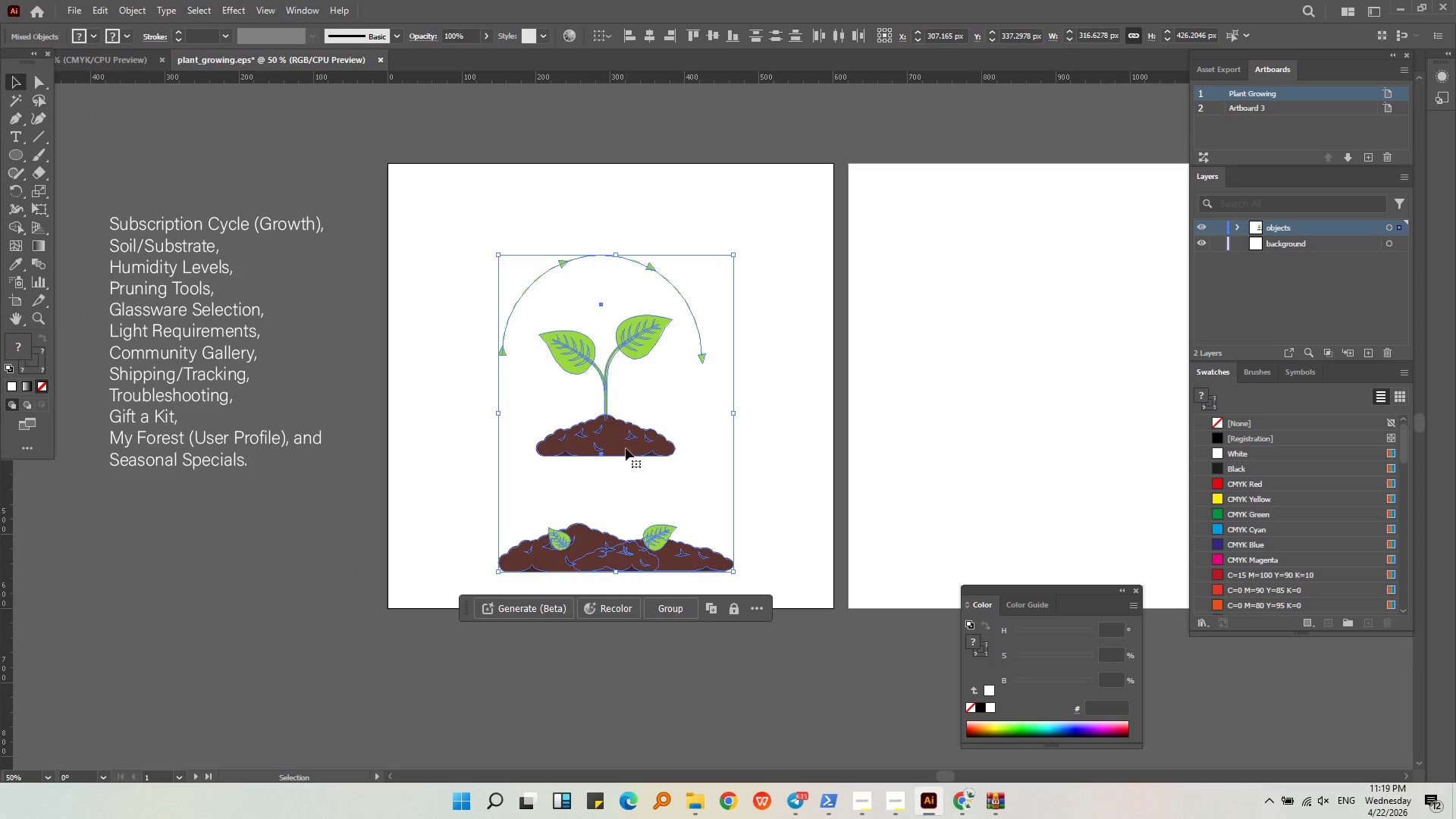 
left_click_drag(start_coordinate=[626, 443], to_coordinate=[626, 424])
 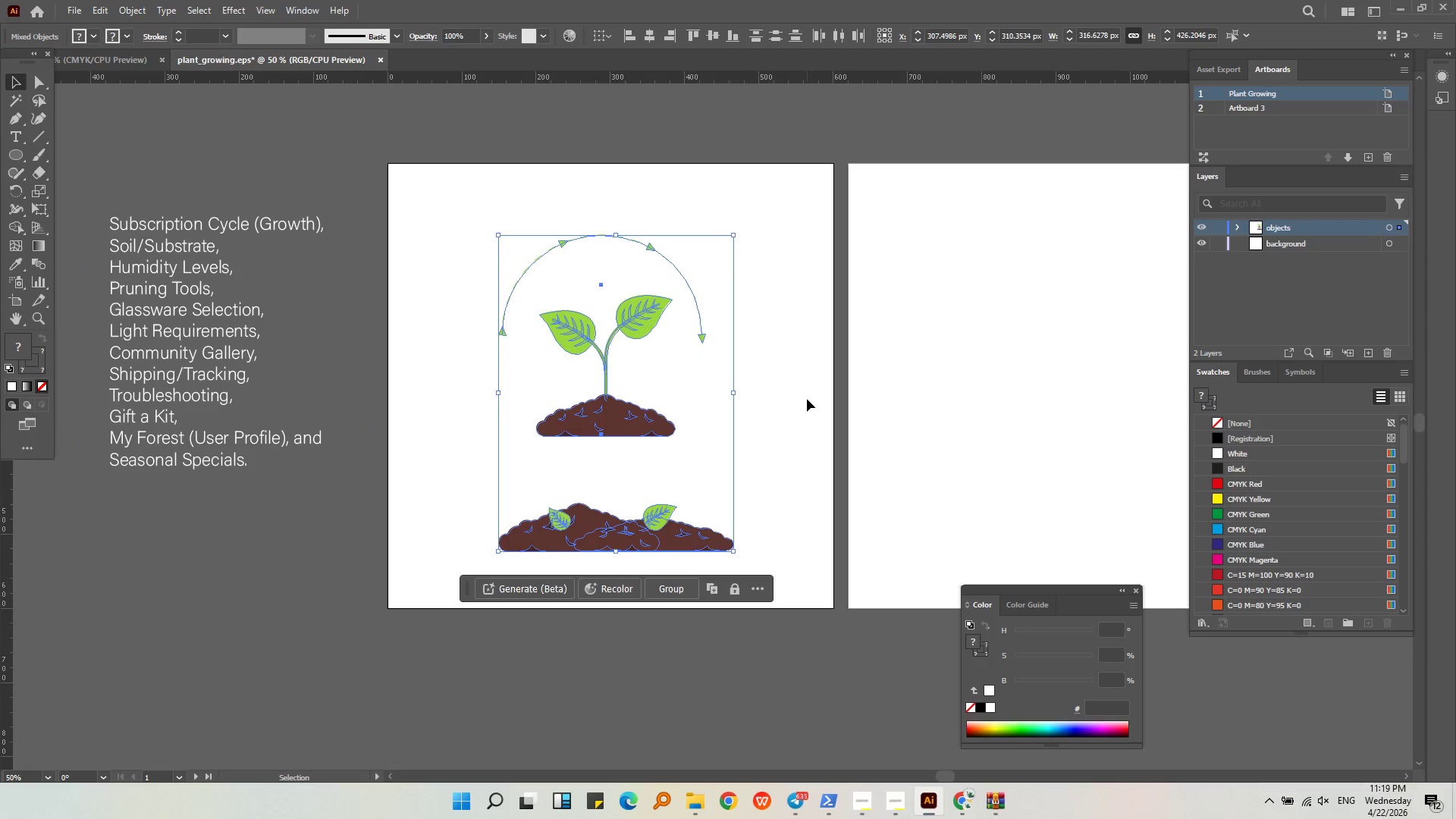 
left_click([807, 399])
 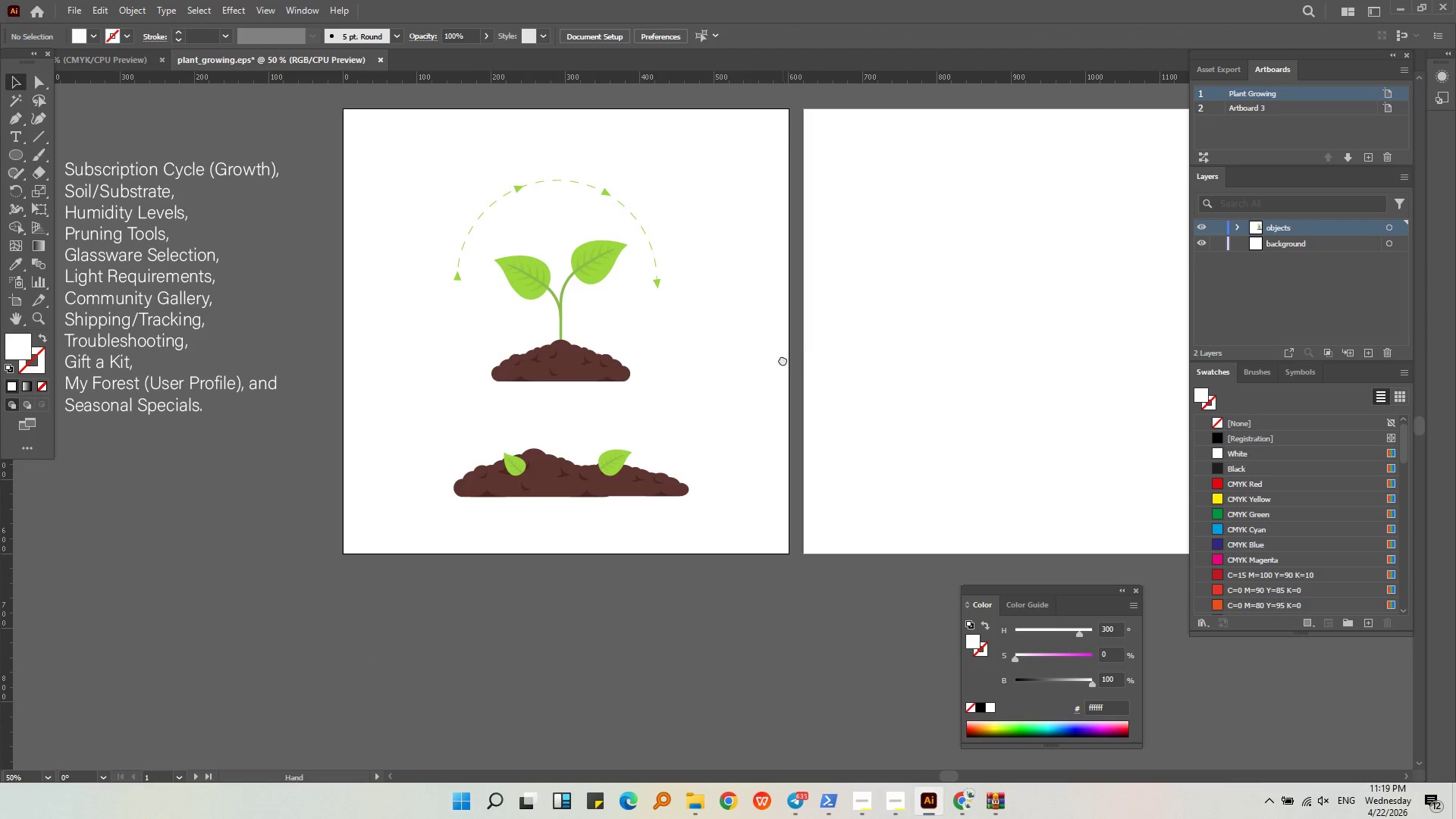 
middle_click([783, 359])
 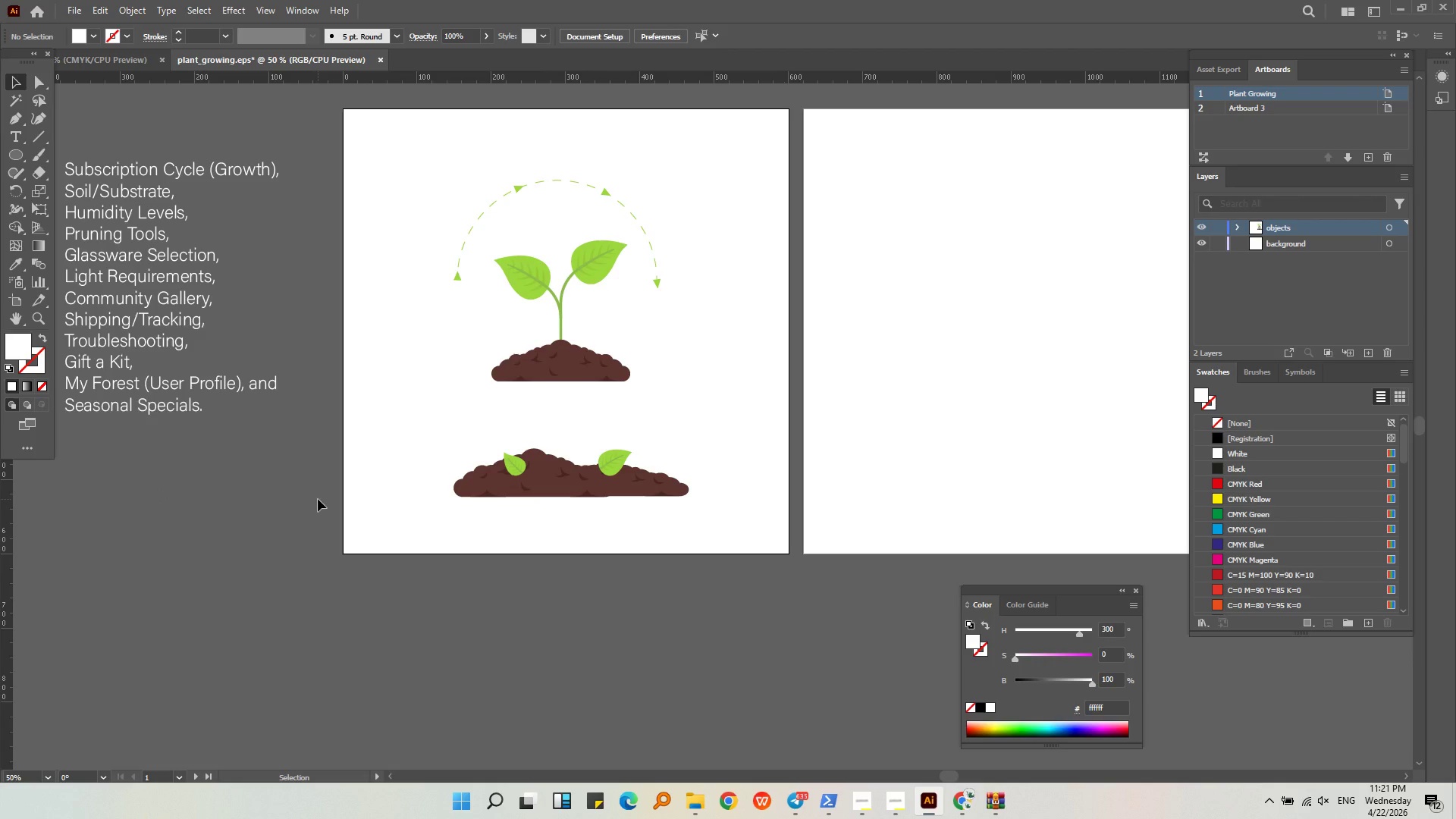 
wait(123.83)
 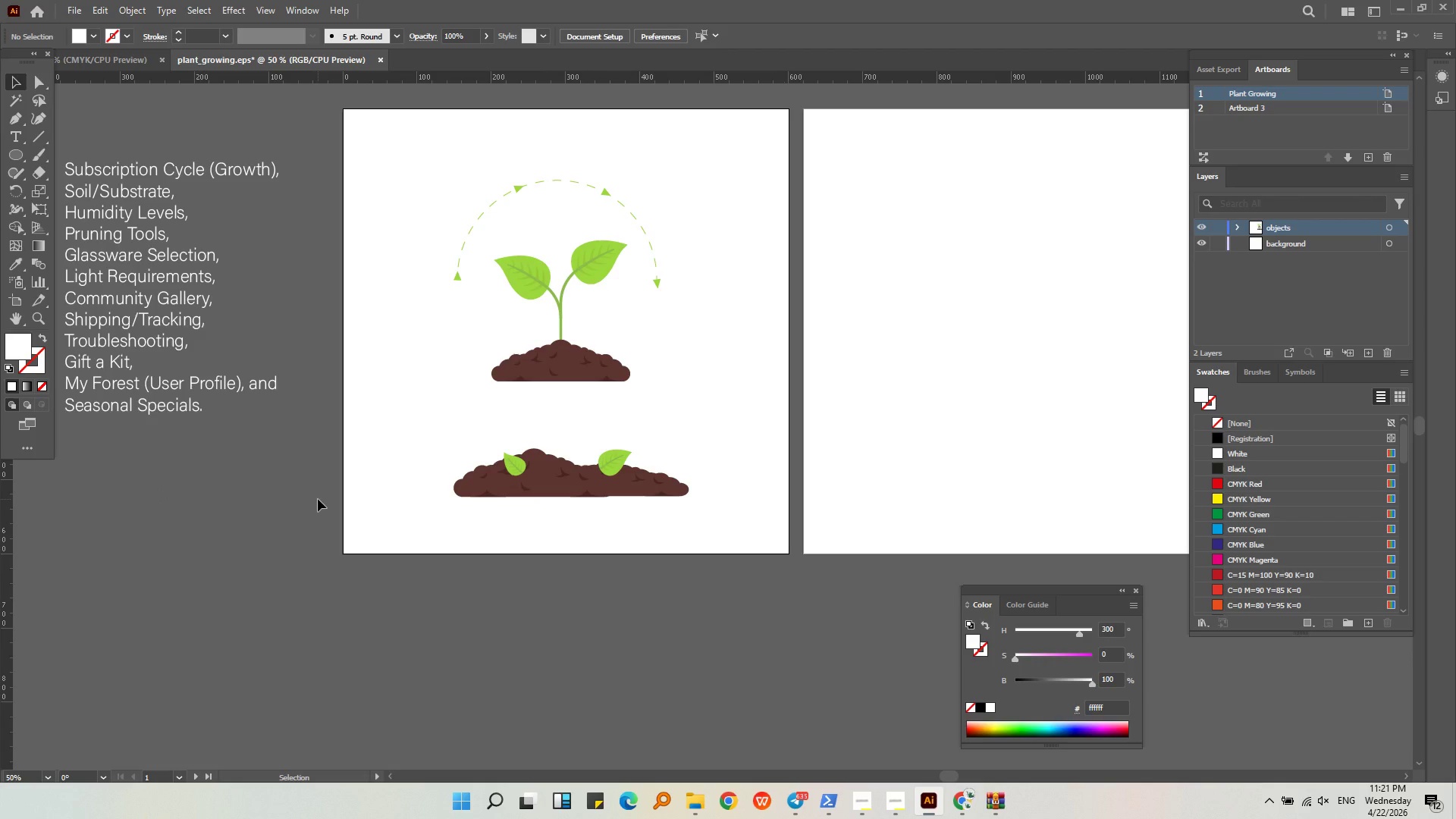 
left_click([962, 802])
 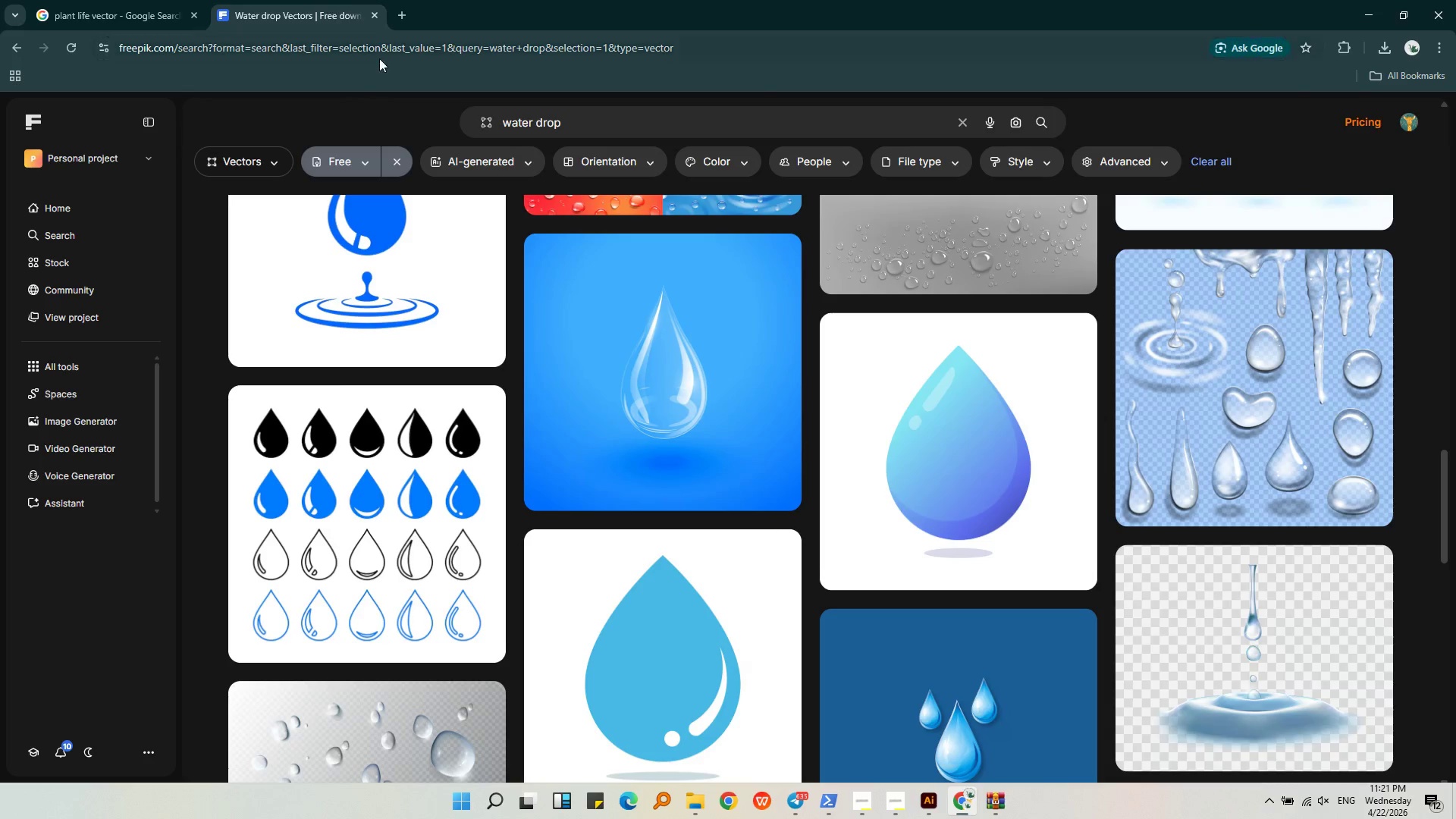 
left_click([401, 20])
 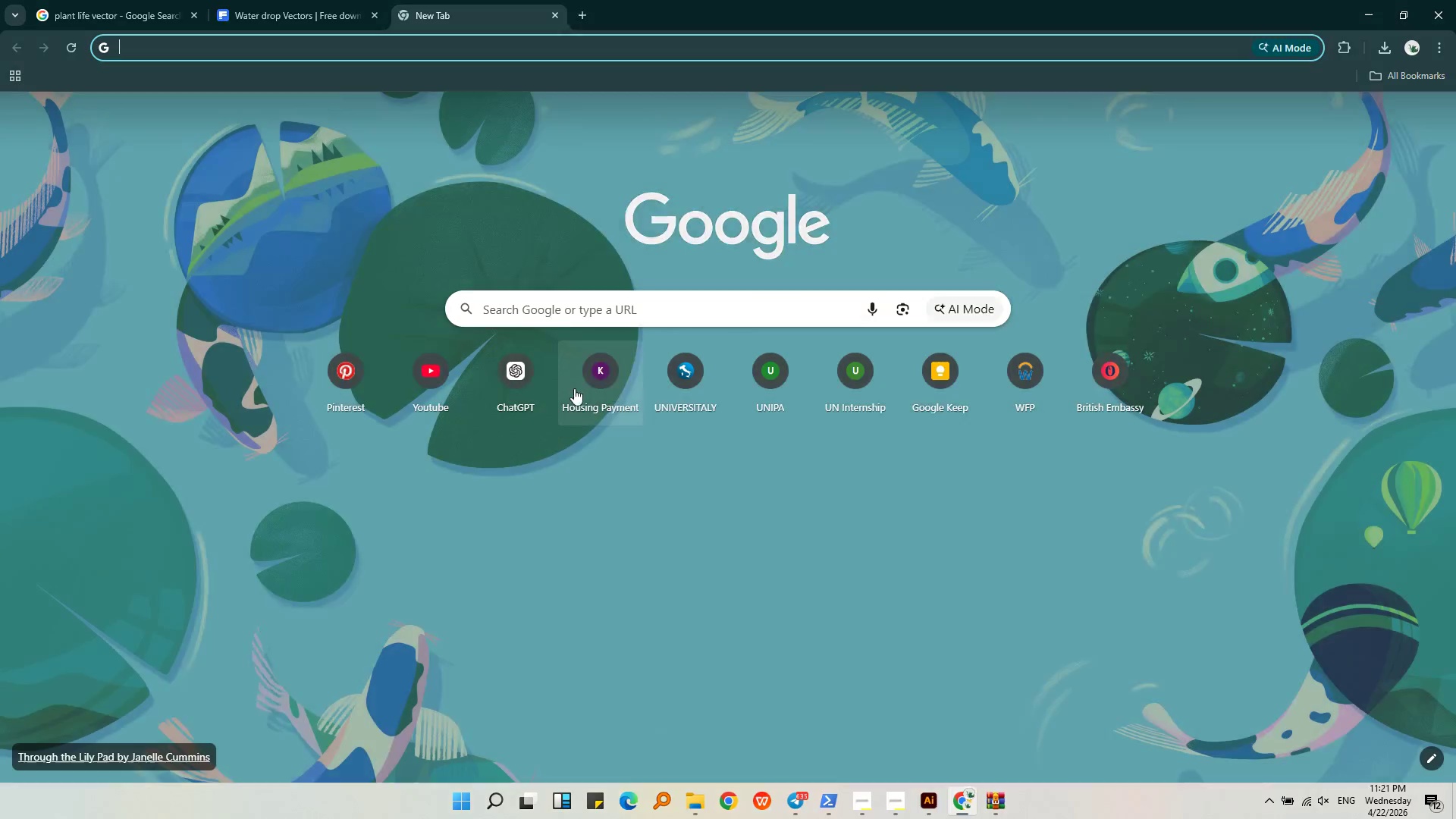 
left_click([566, 316])
 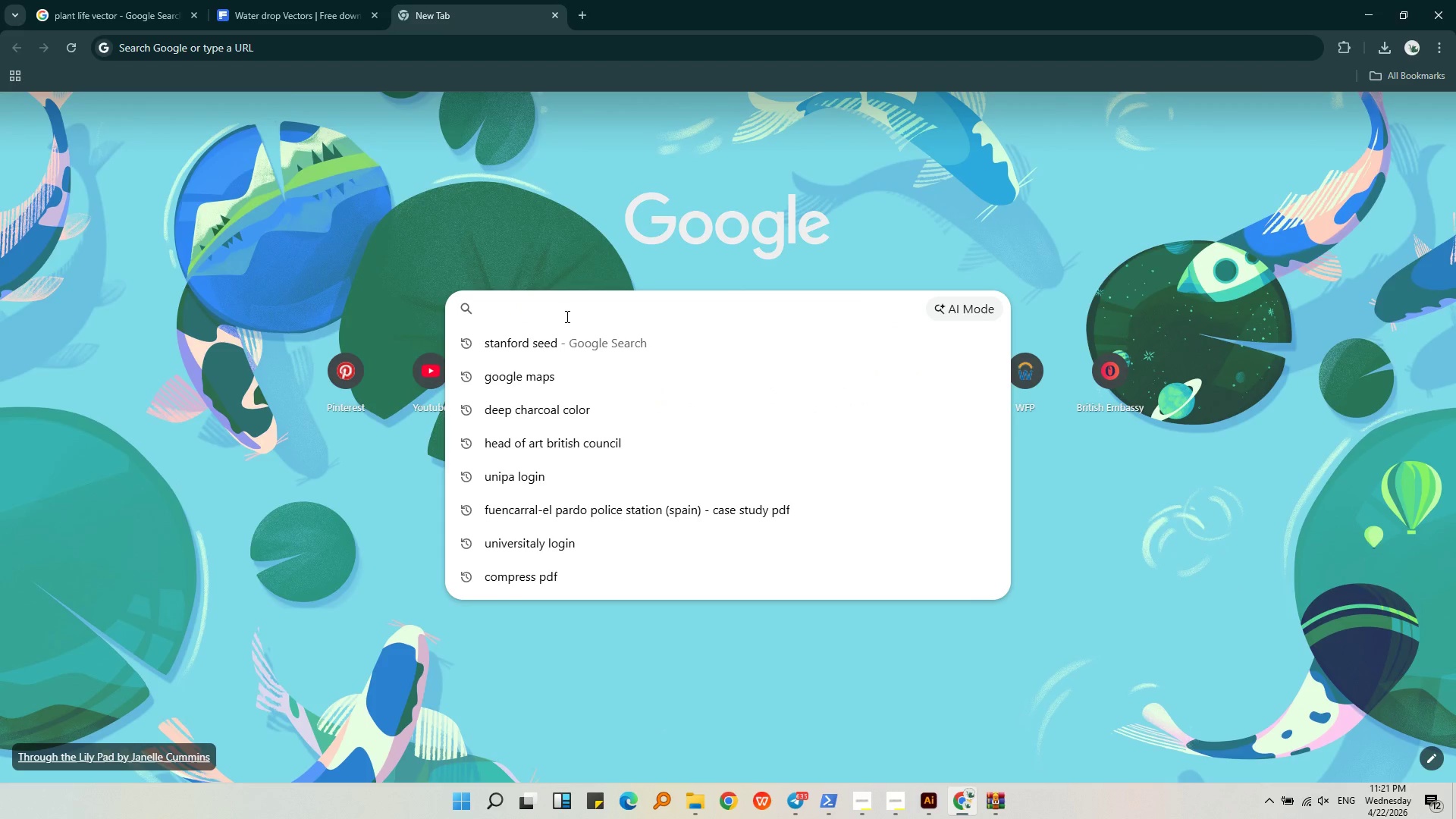 
type(water drop hand sketch png)
 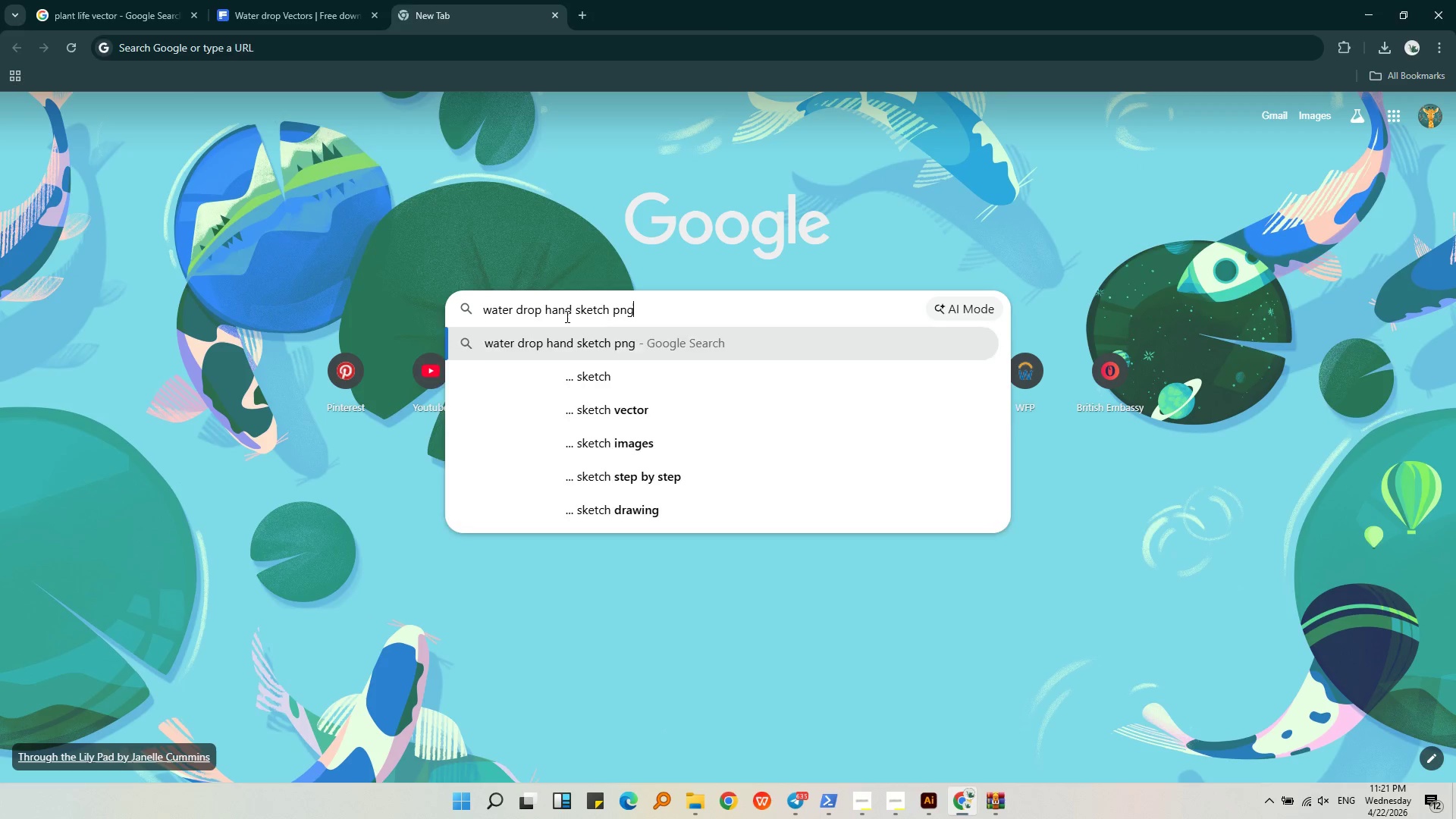 
key(Enter)
 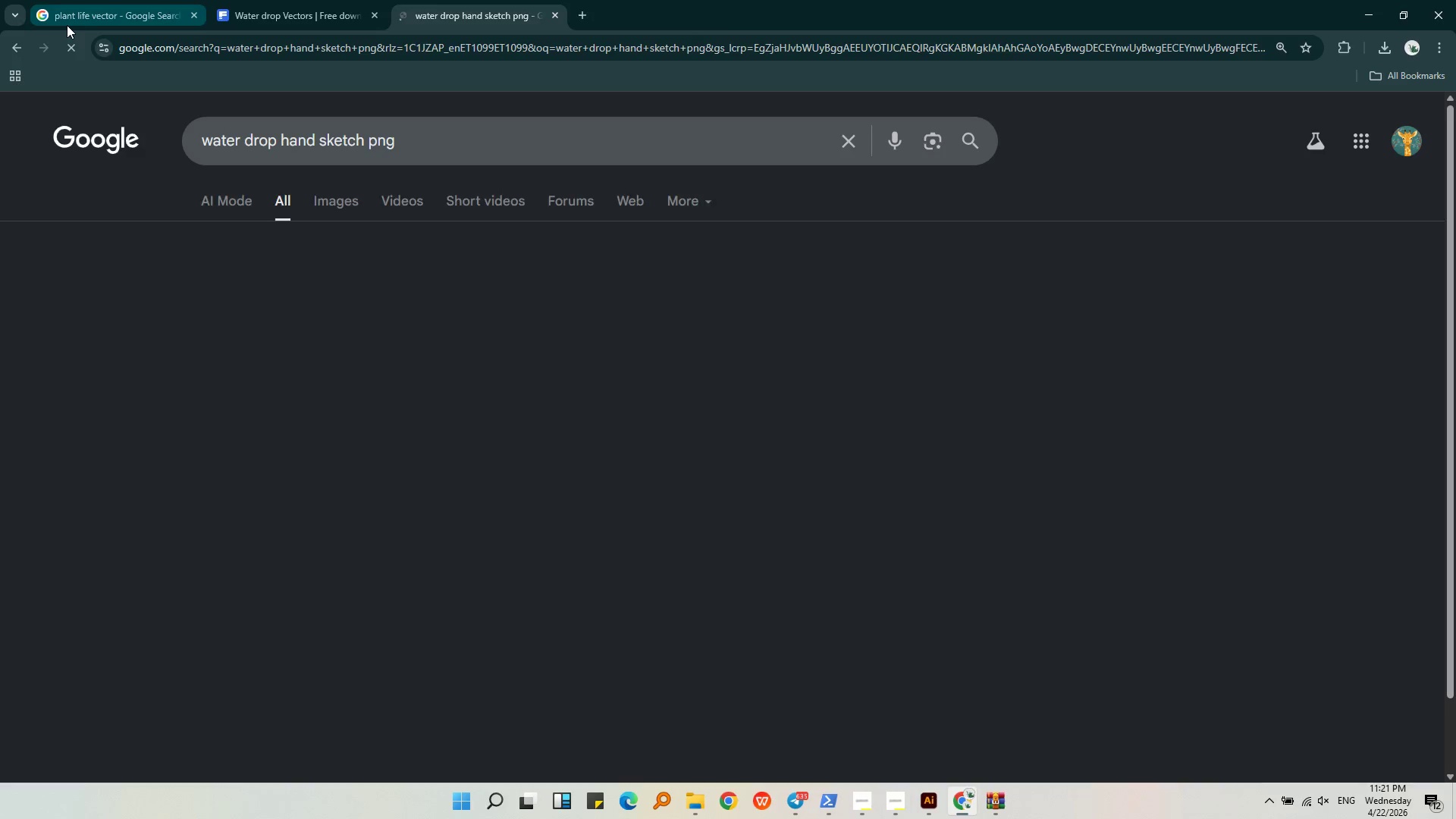 
mouse_move([61, 23])
 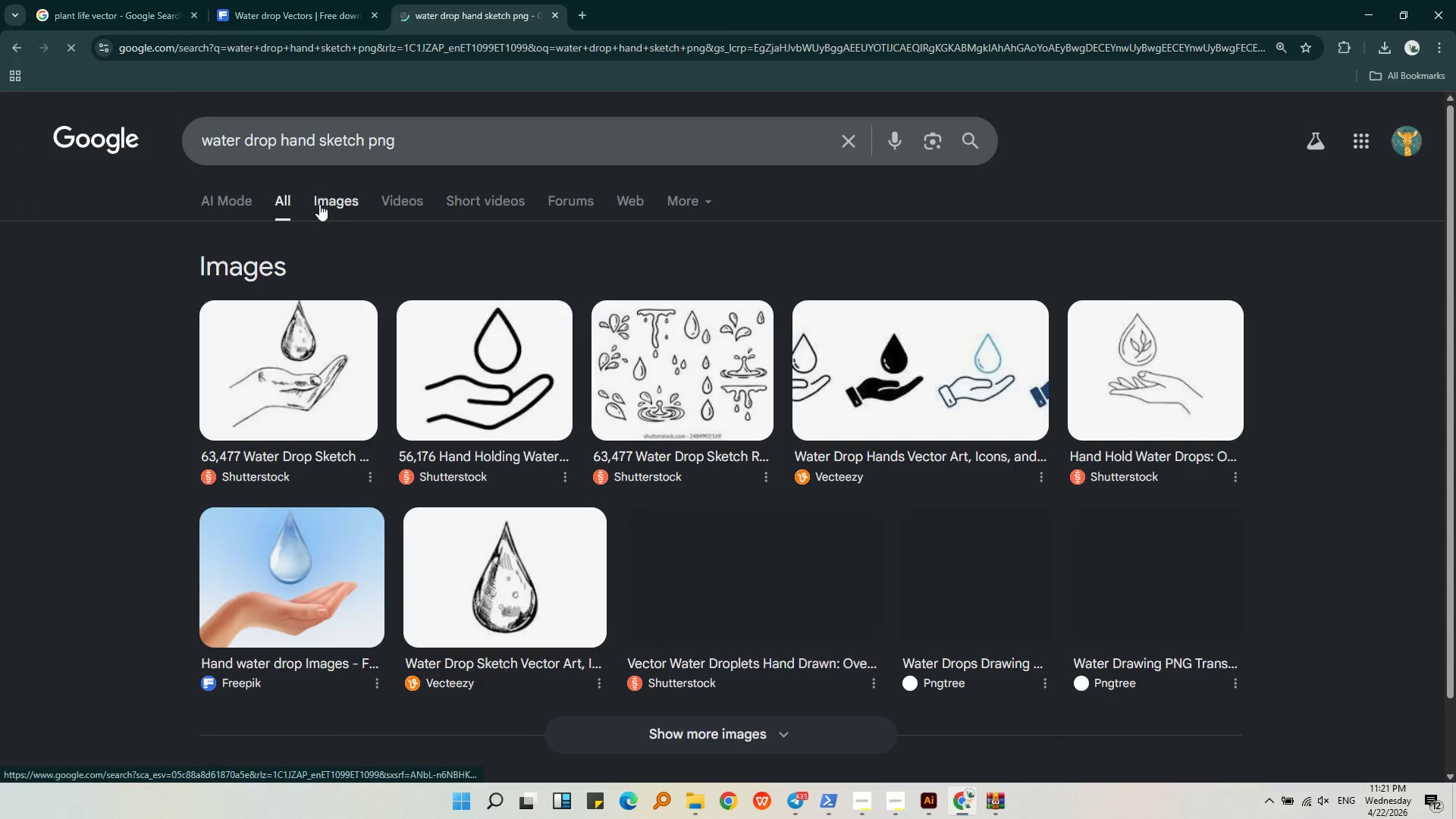 
left_click([309, 191])
 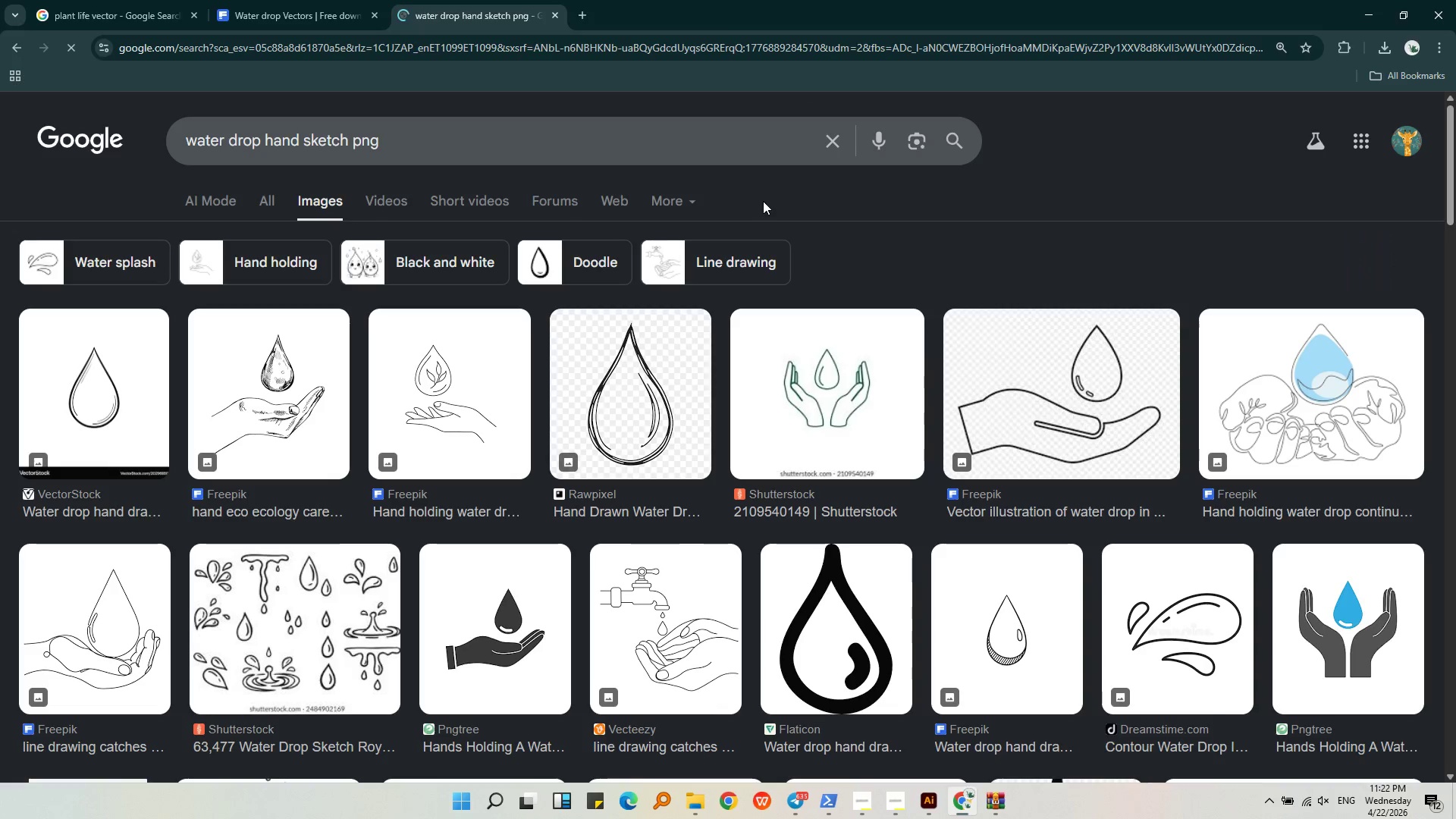 
wait(41.94)
 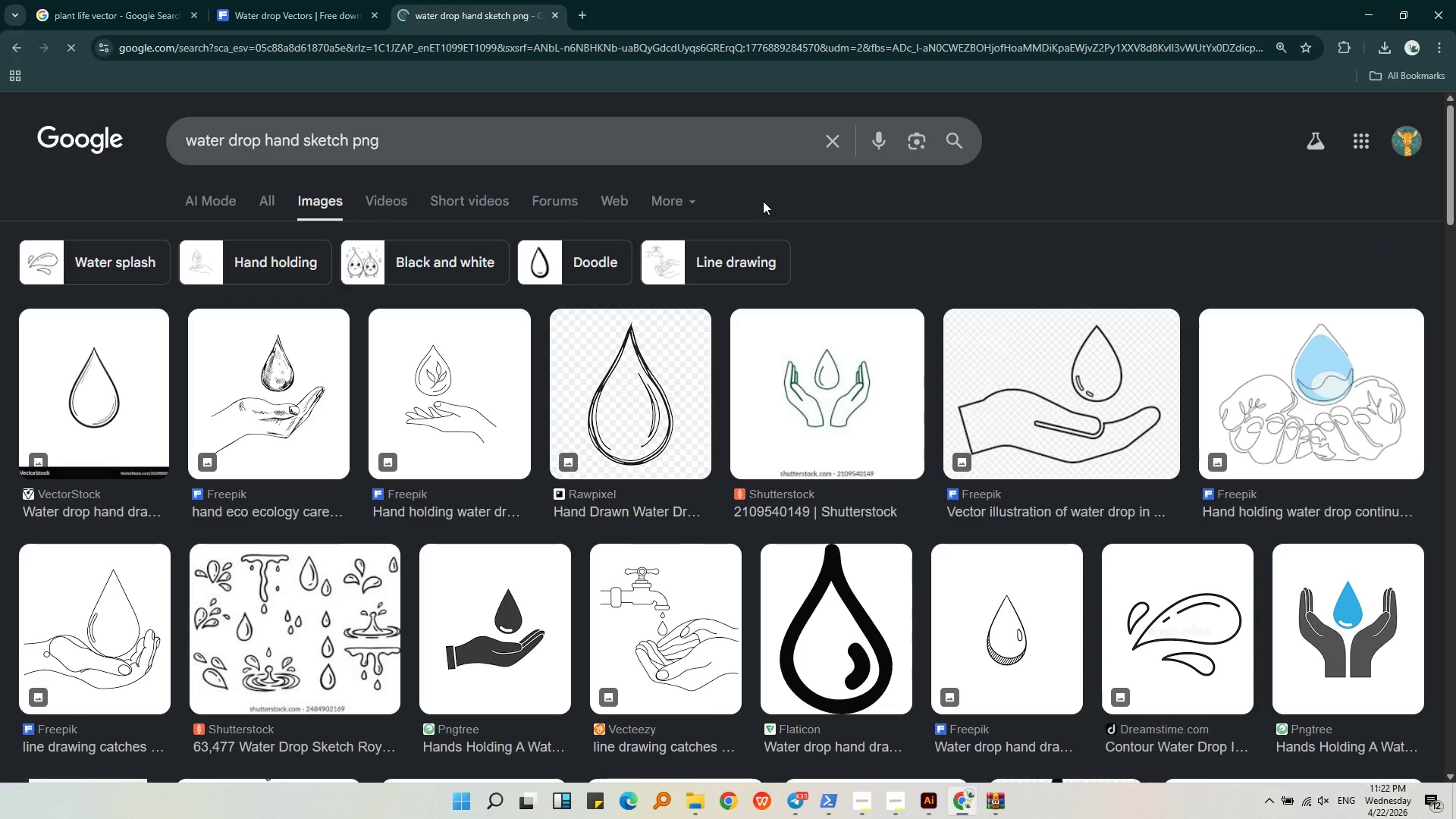 
scroll: coordinate [890, 385], scroll_direction: down, amount: 15.0
 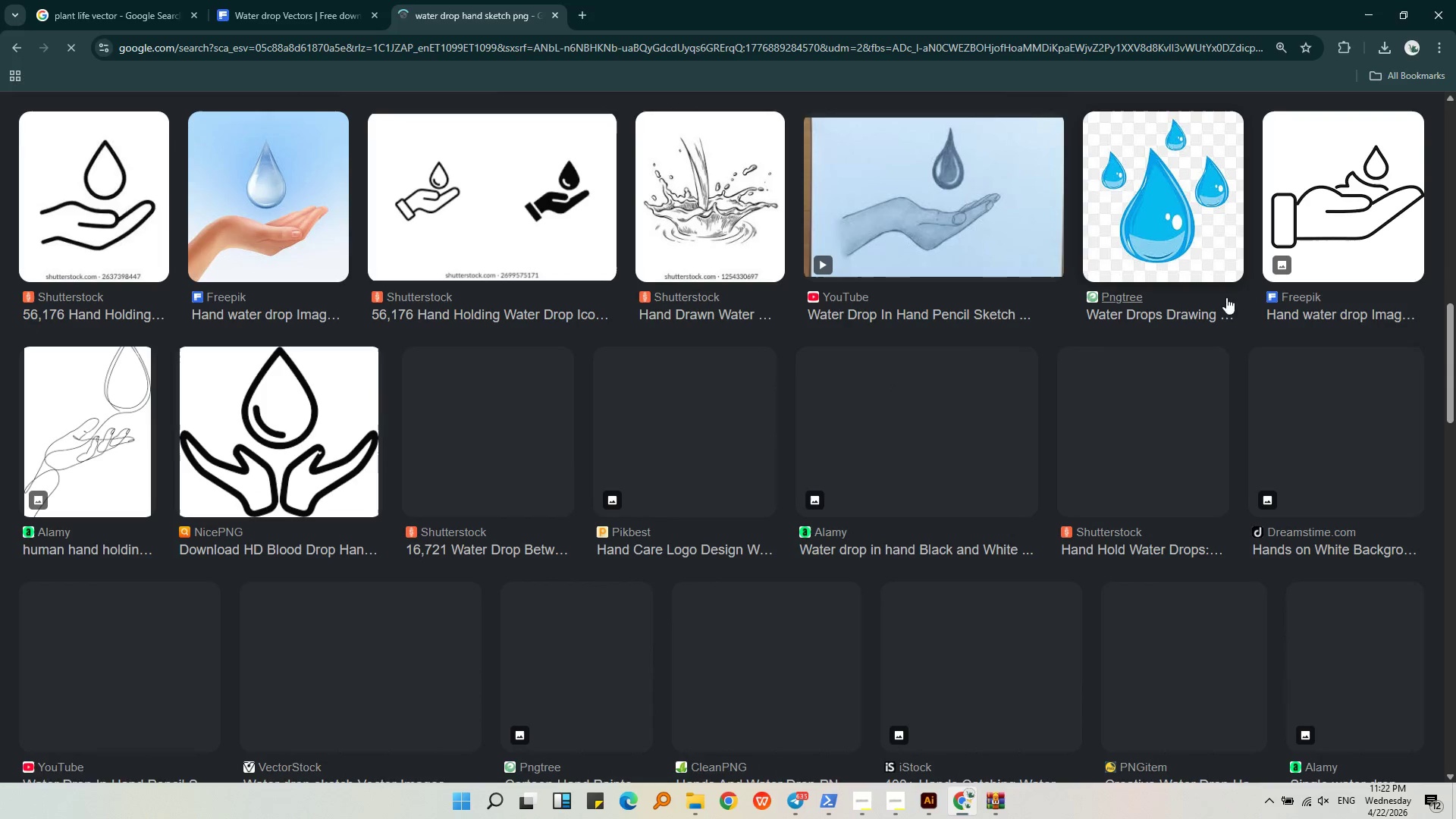 
left_click([1138, 300])
 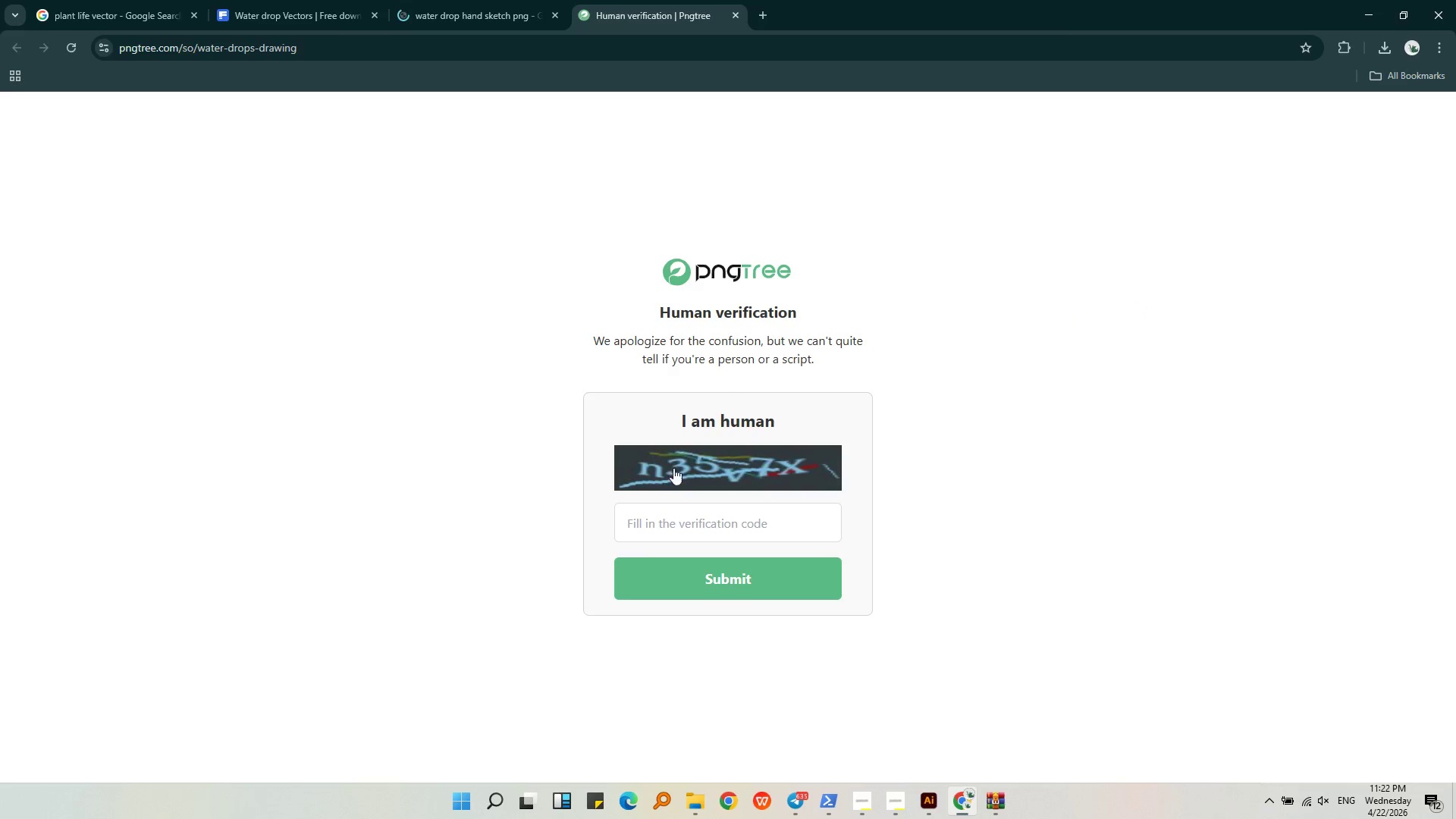 
left_click([646, 539])
 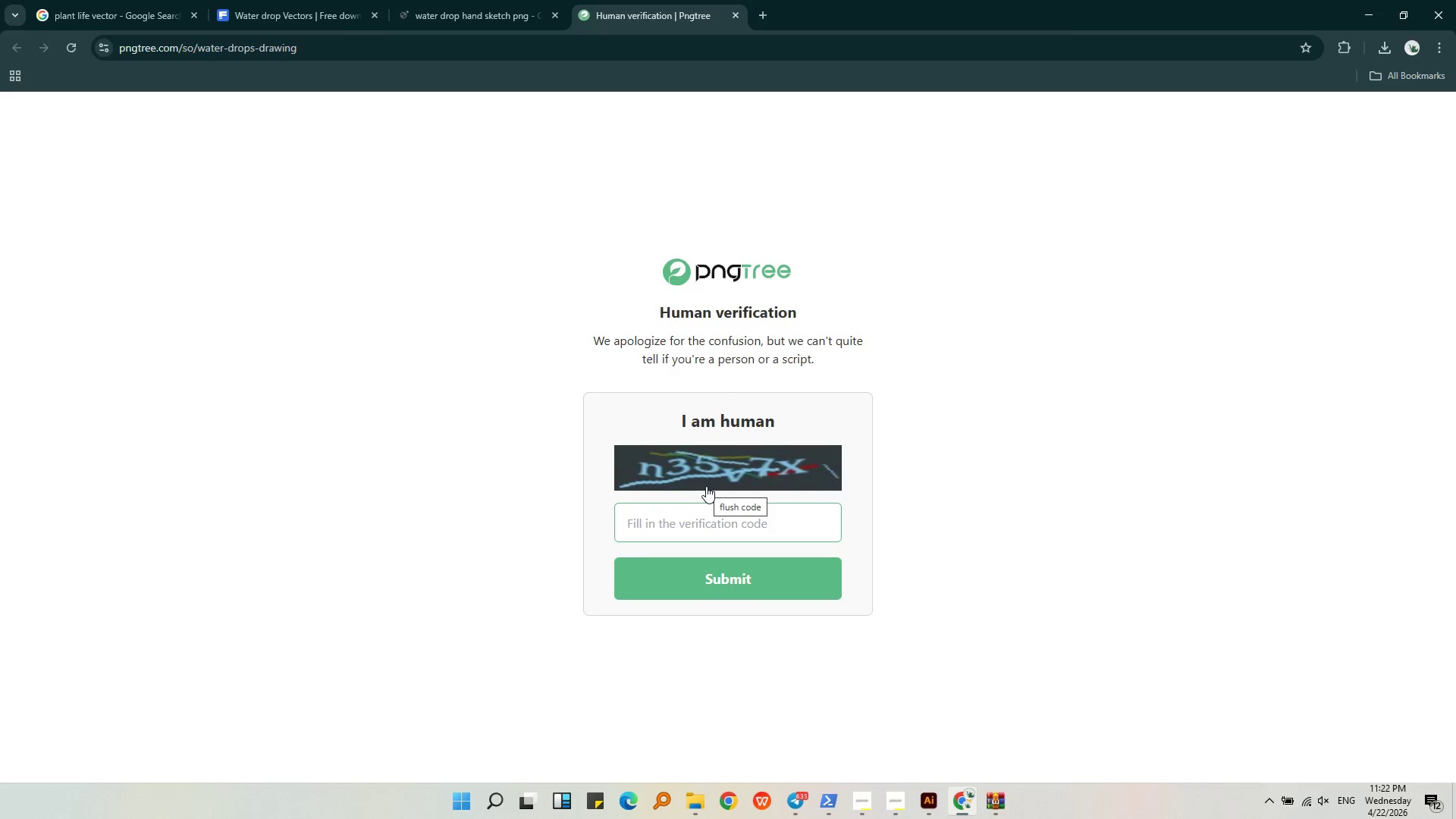 
type(n35v7x)
key(NumpadEnter)
 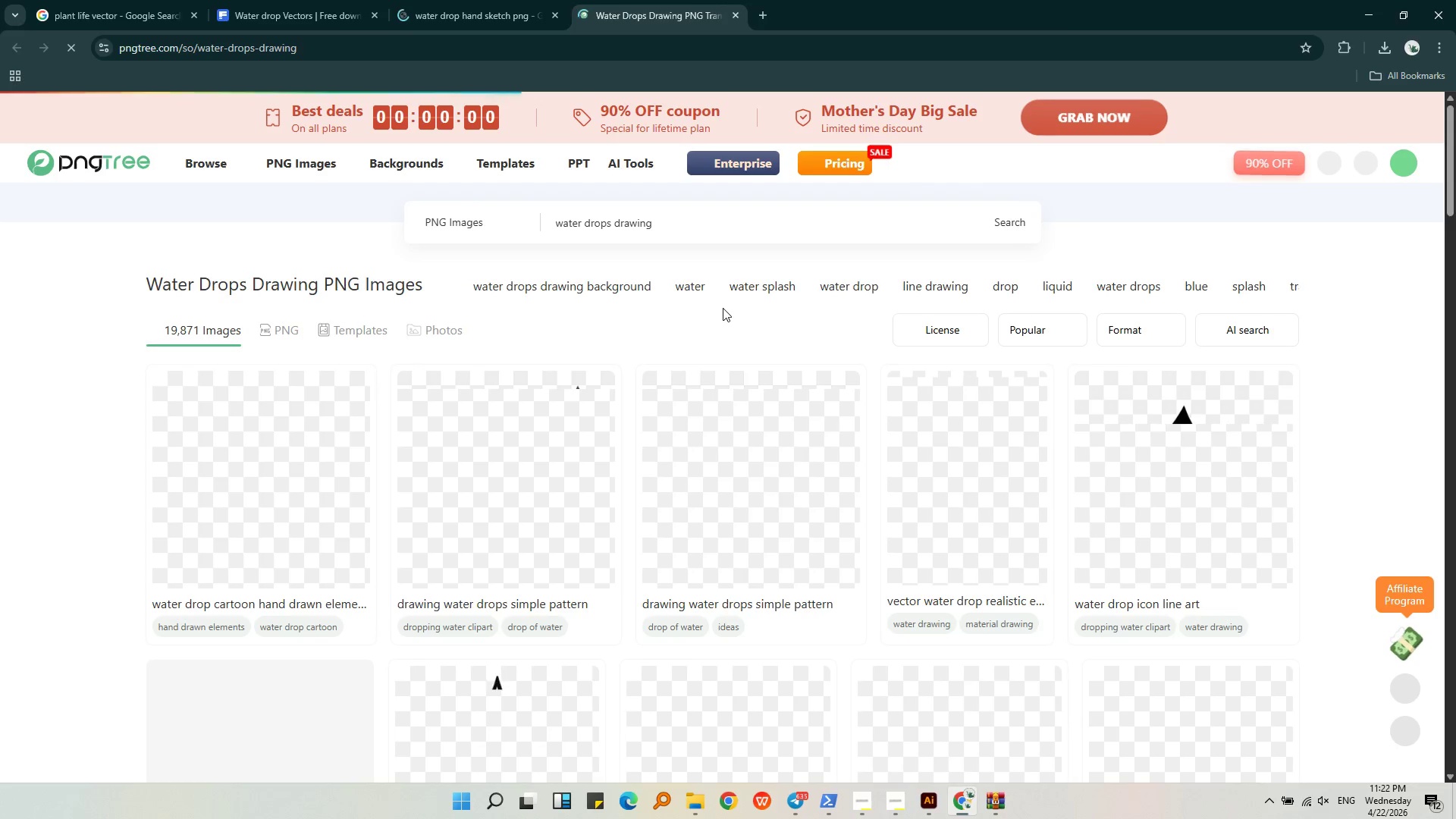 
wait(11.19)
 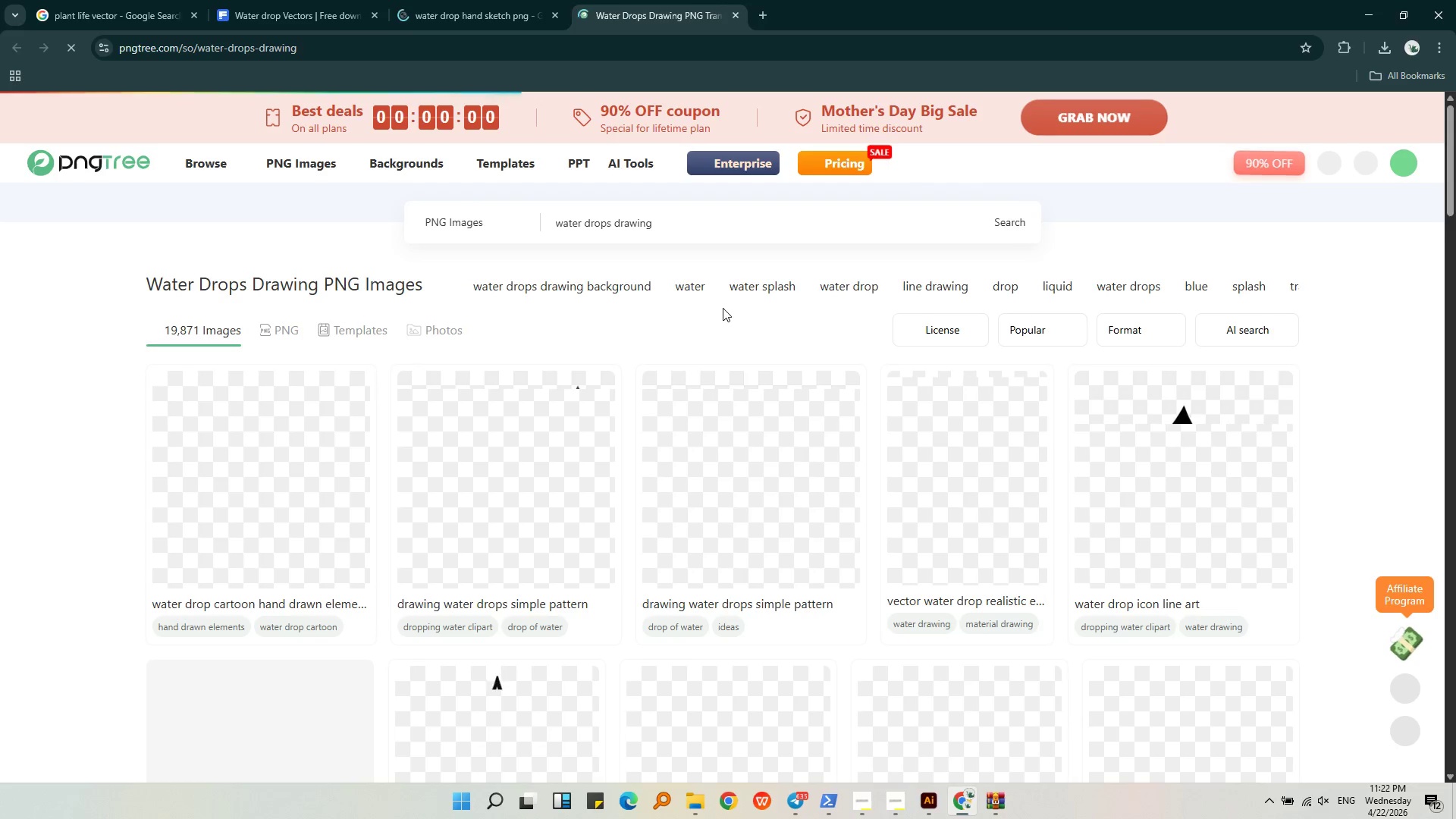 
left_click([1087, 297])
 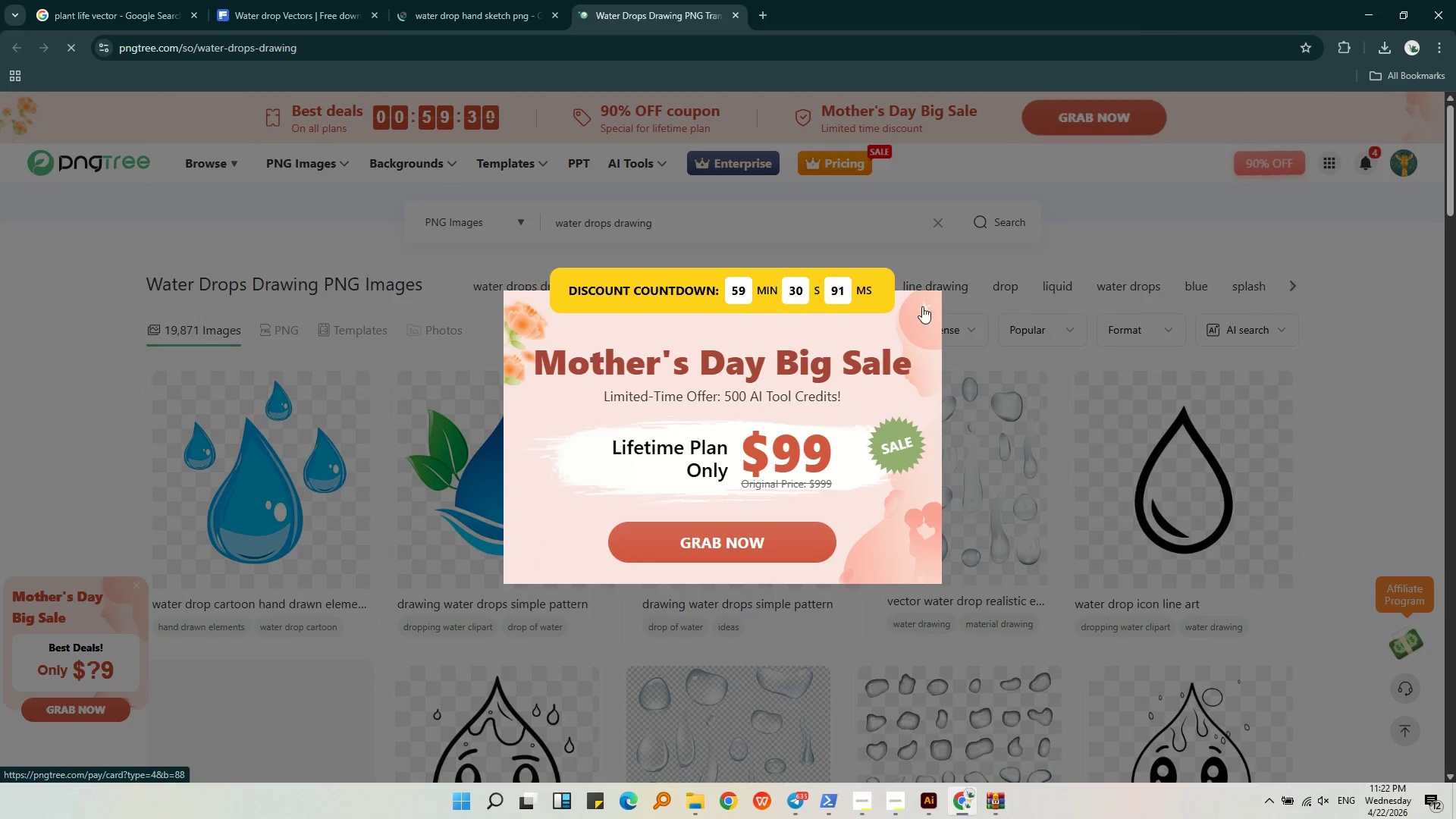 
left_click([922, 306])
 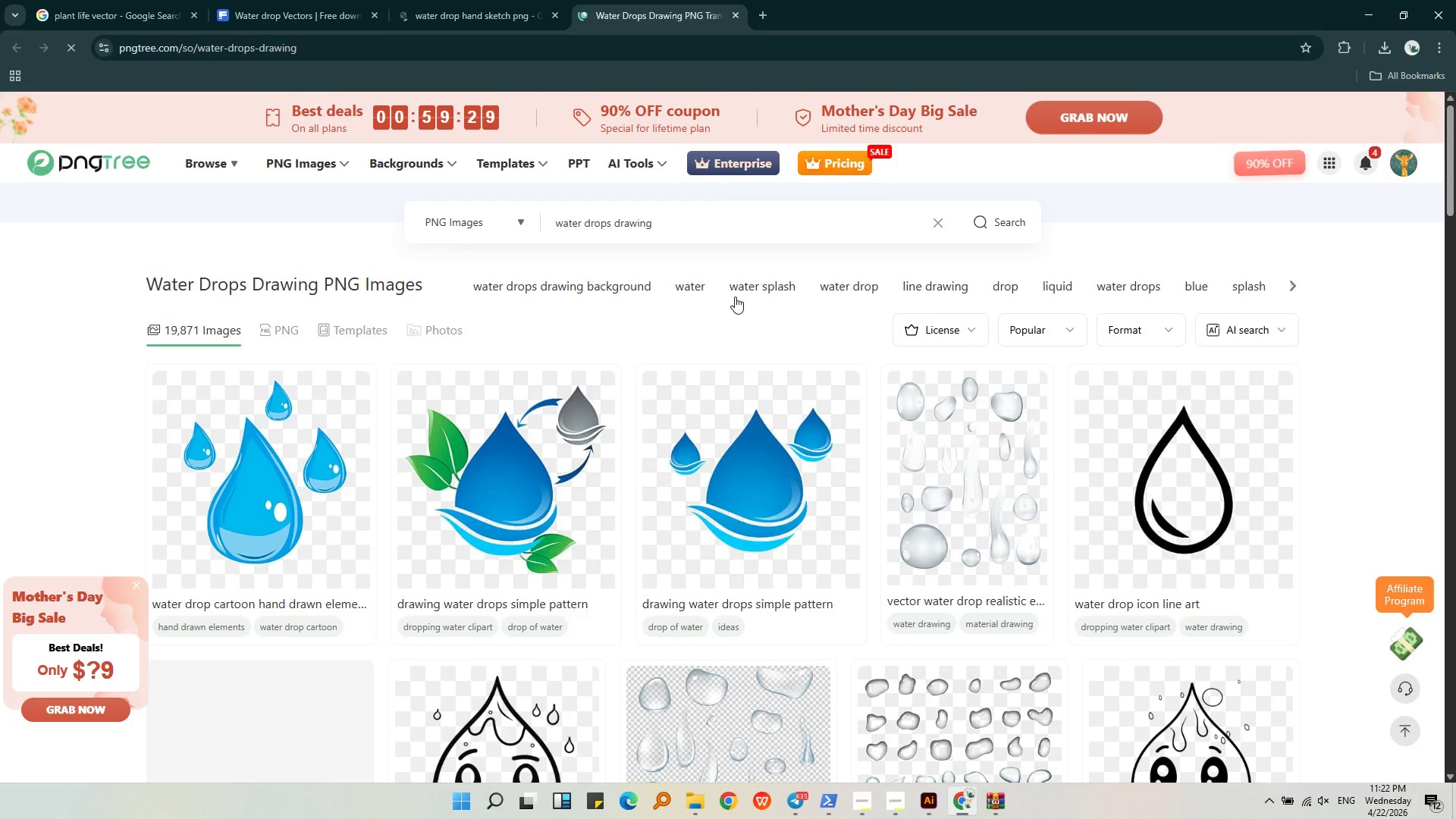 
scroll: coordinate [736, 294], scroll_direction: down, amount: 2.0
 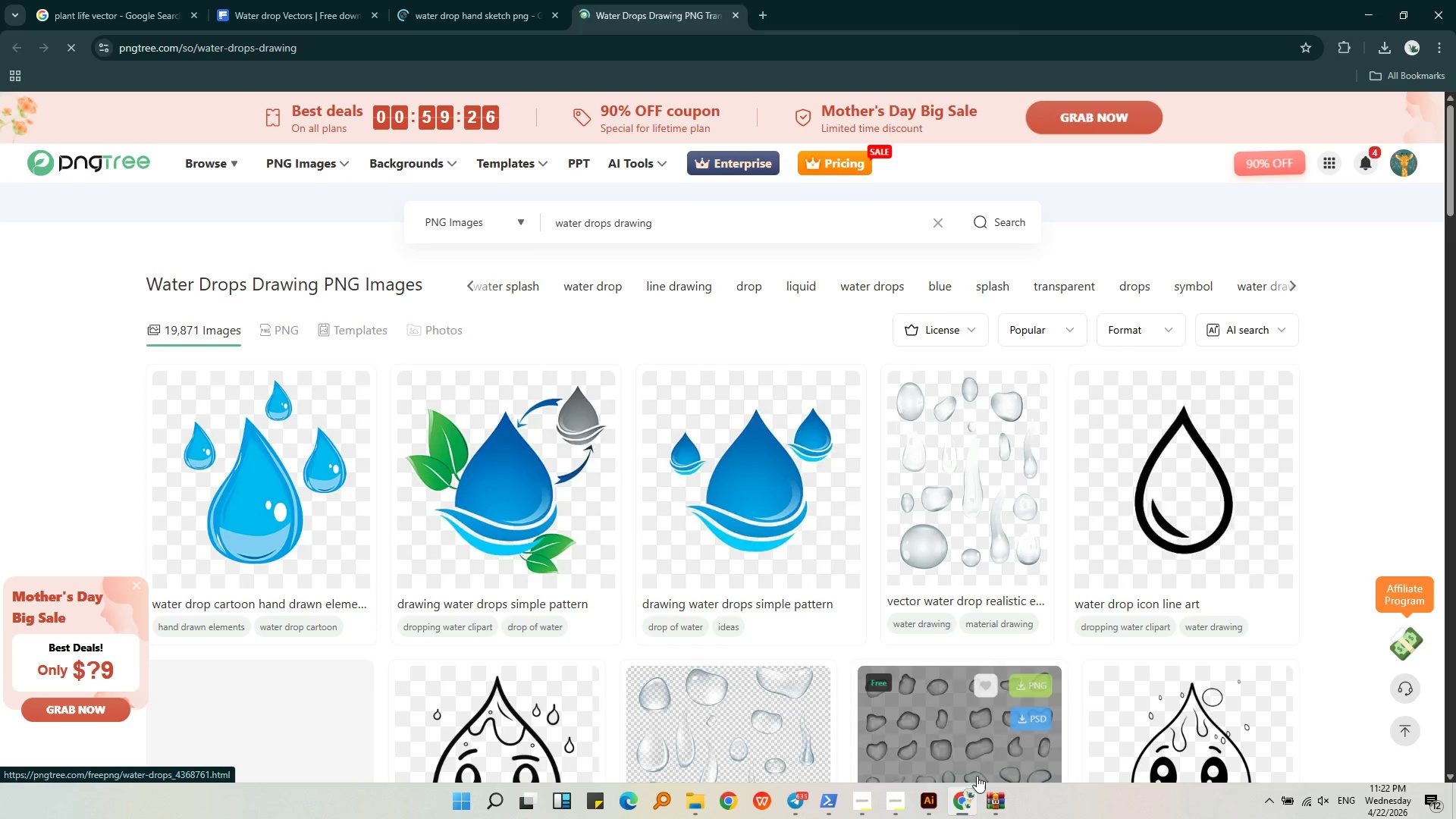 
left_click([929, 799])
 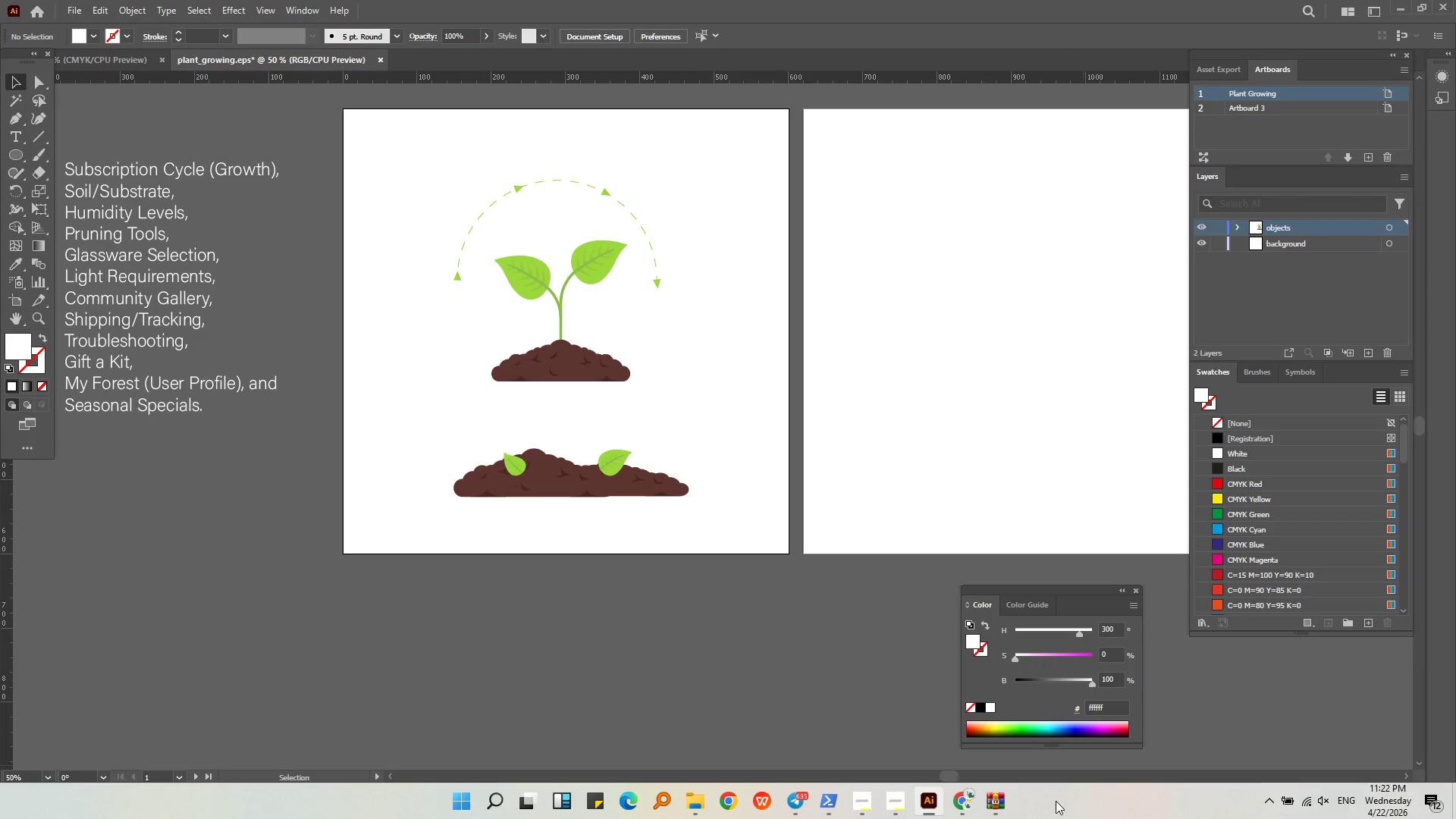 
left_click([979, 795])
 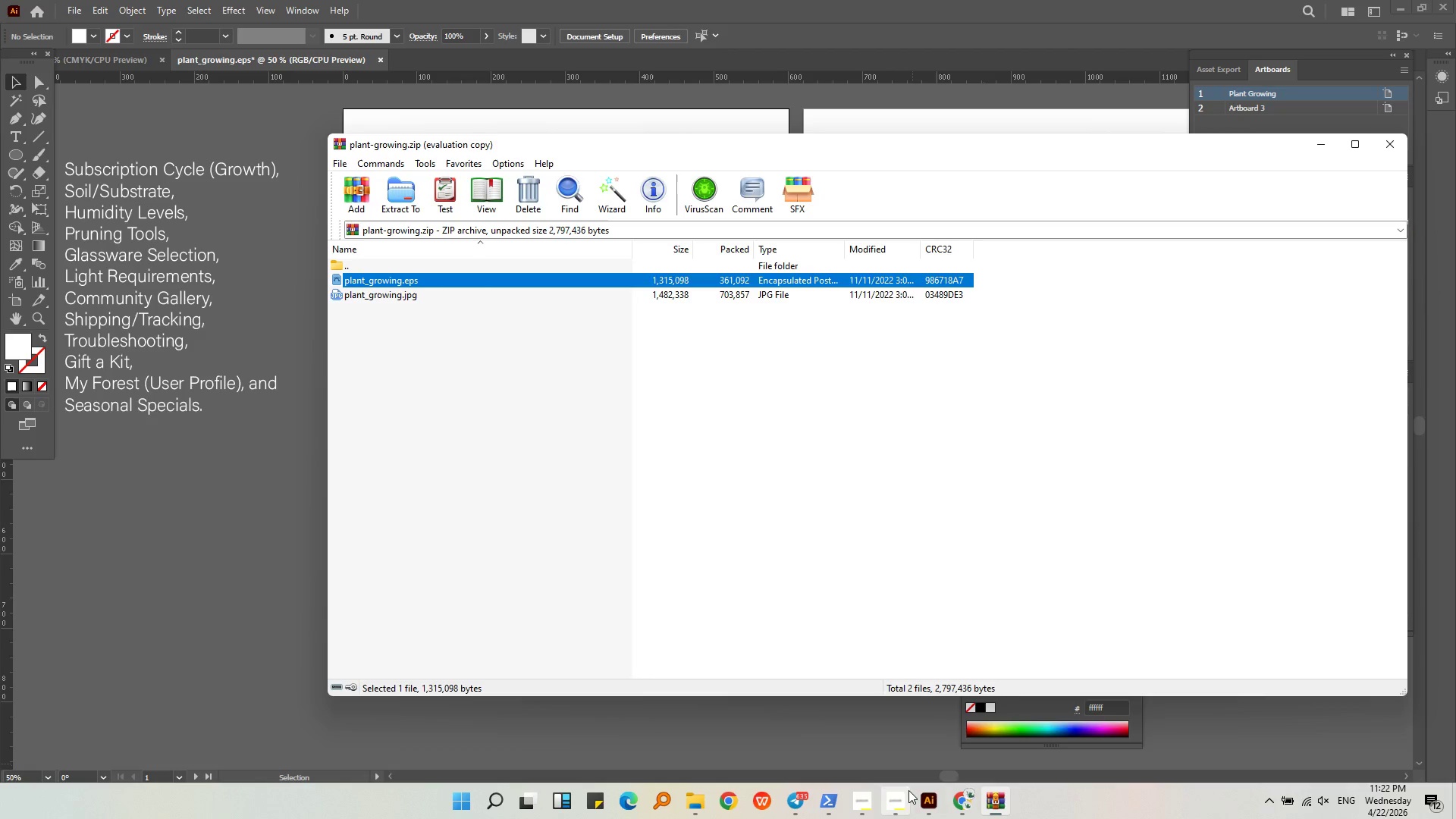 
left_click([961, 807])
 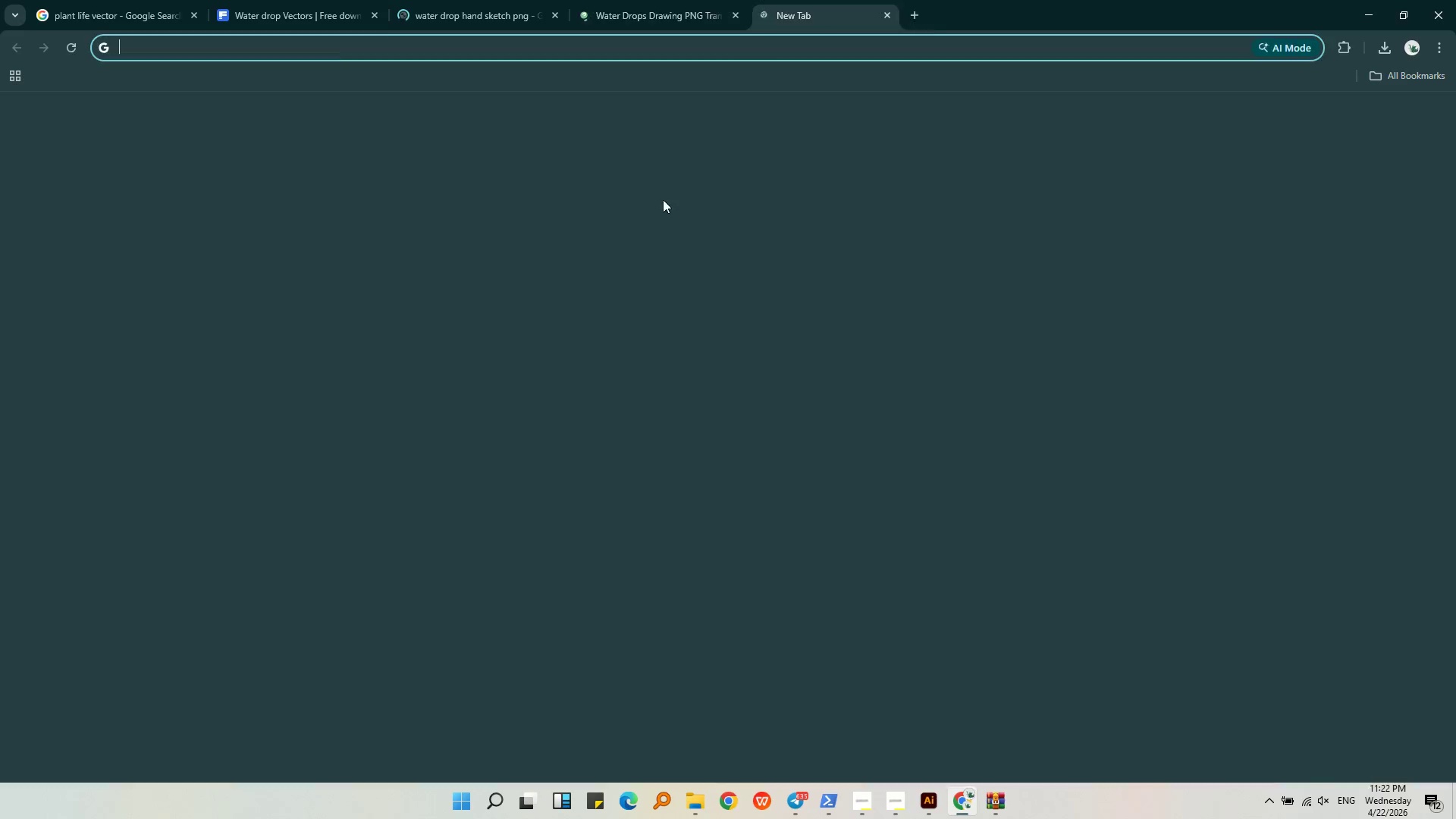 
left_click([558, 313])
 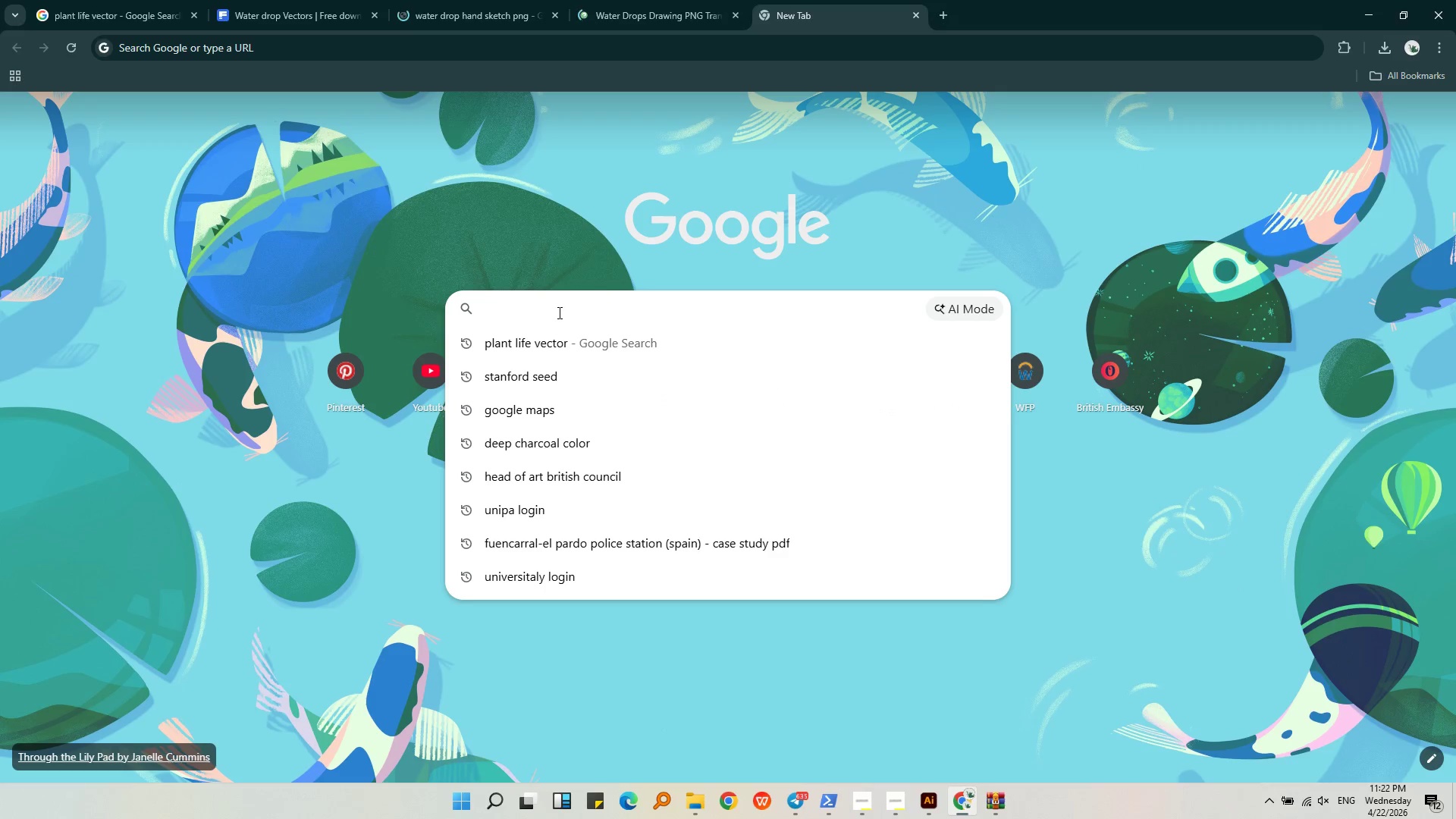 
type(pruning tools)
 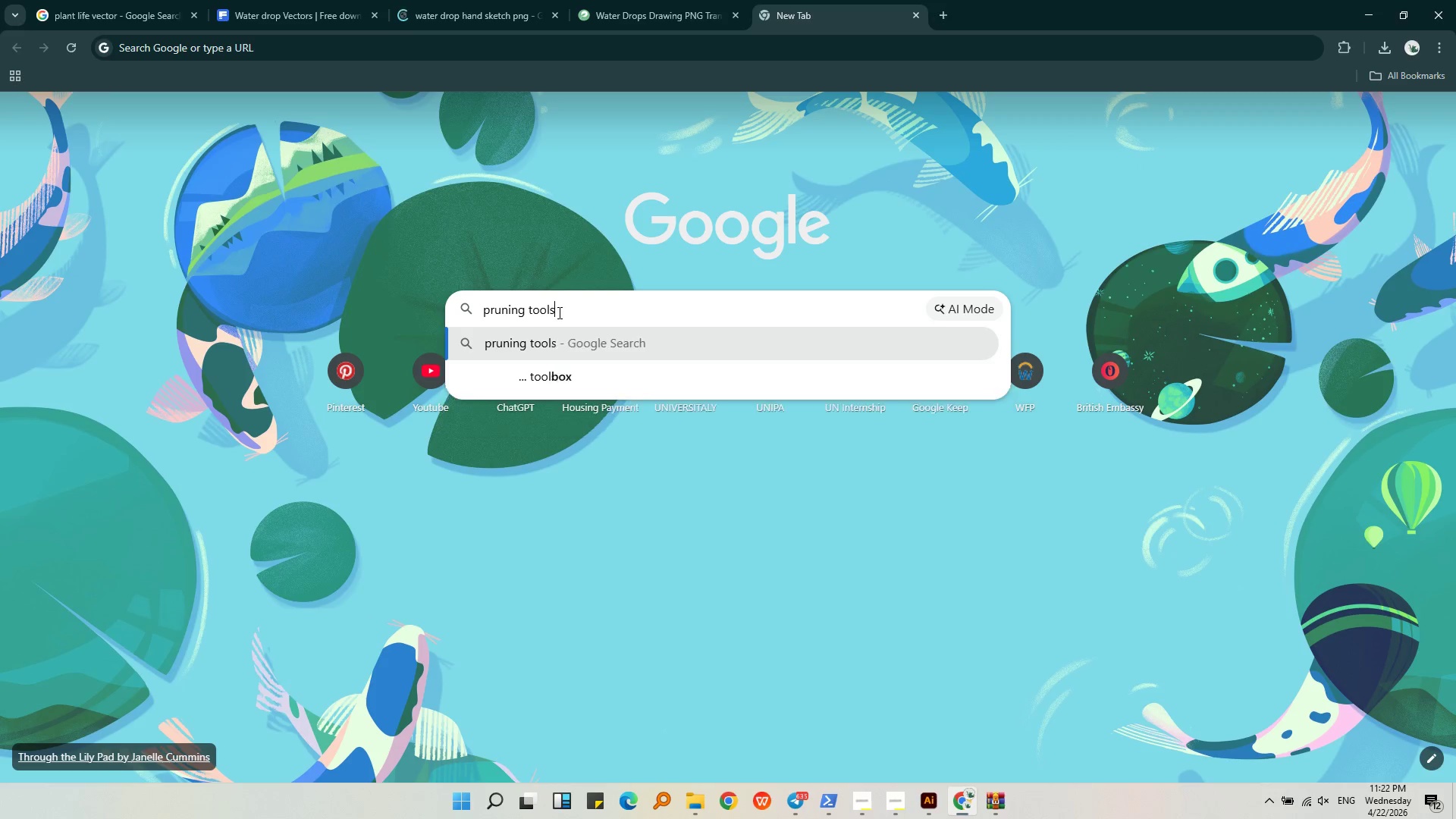 
key(Enter)
 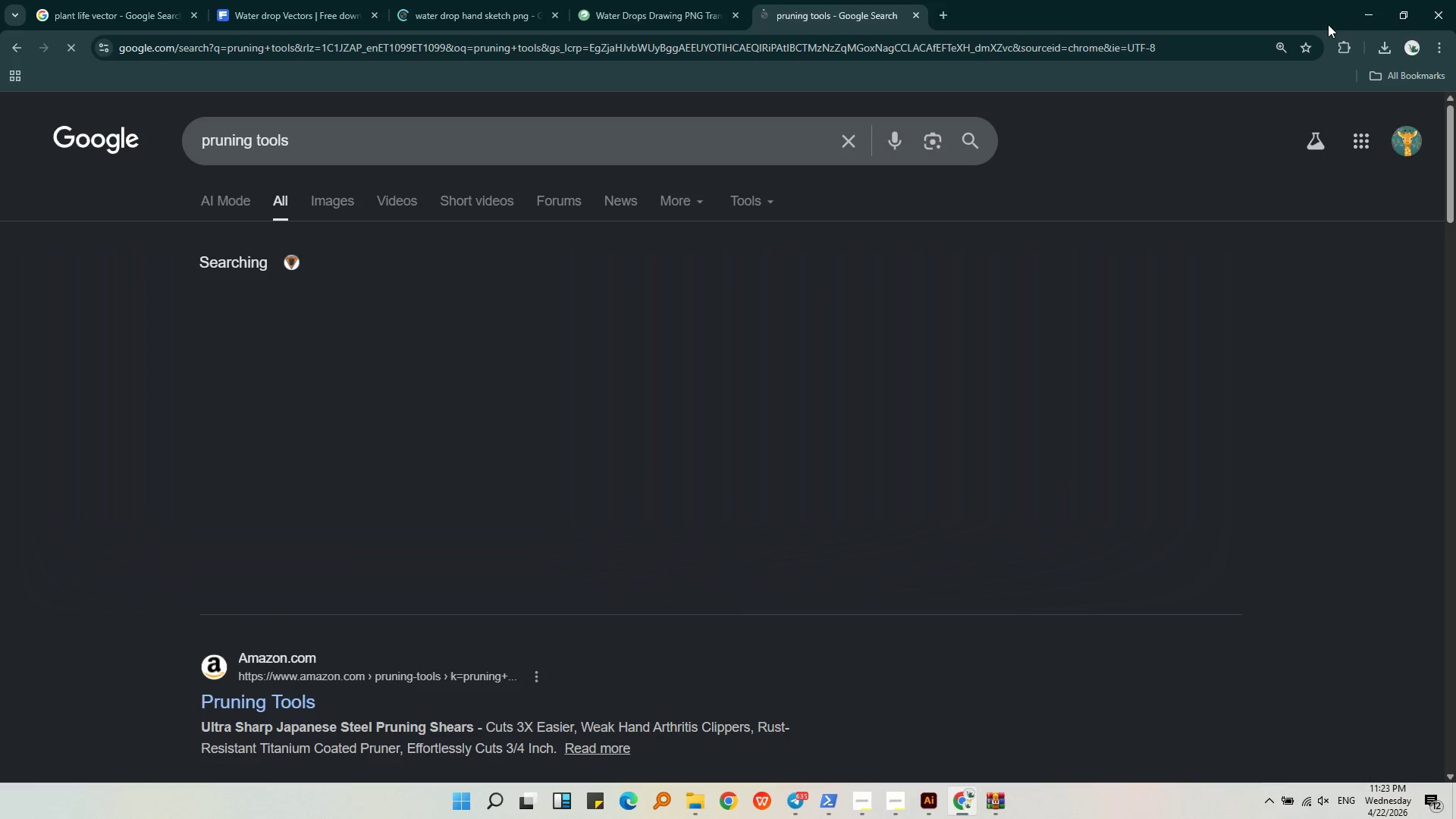 
wait(38.42)
 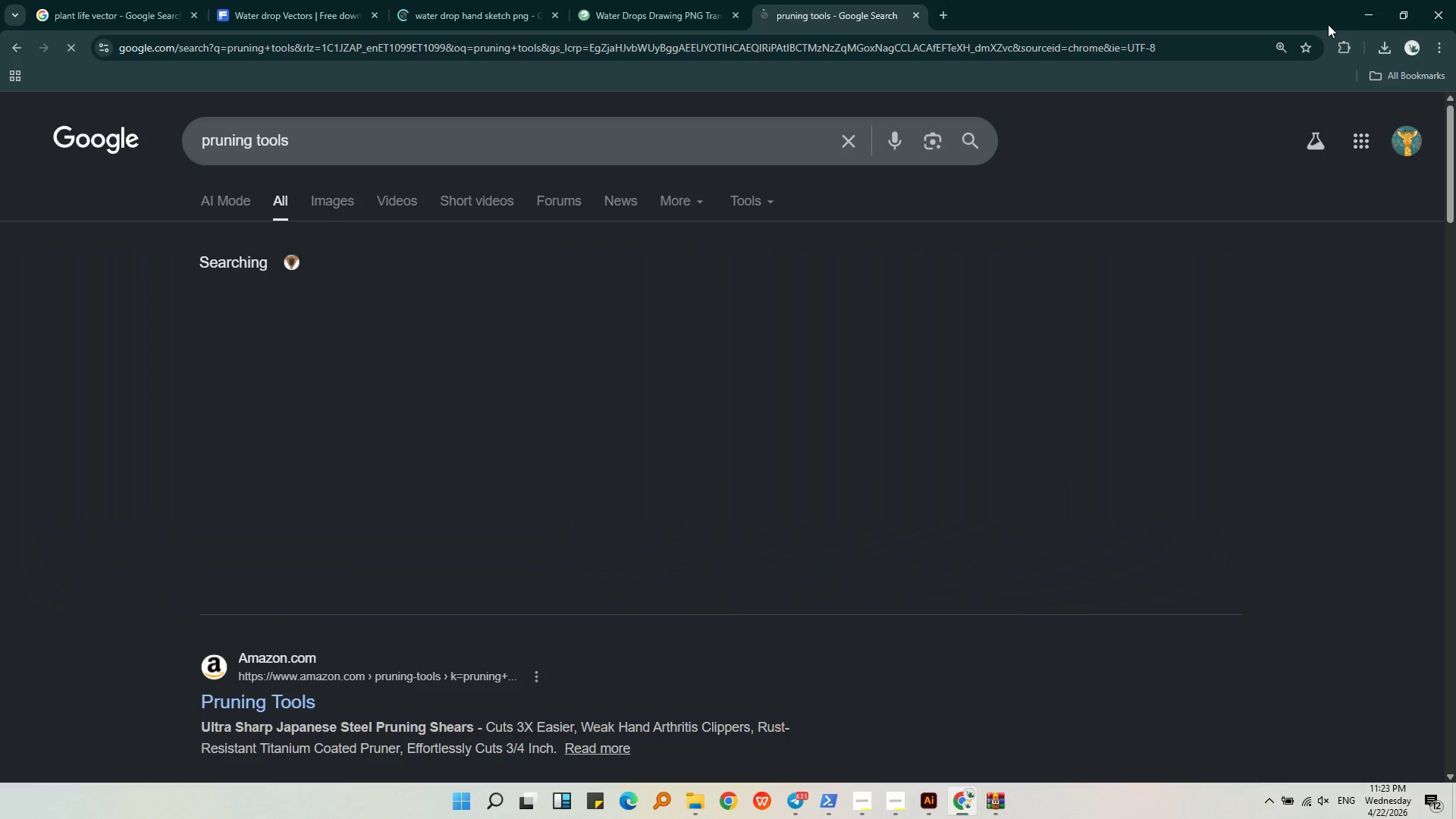 
left_click([387, 133])
 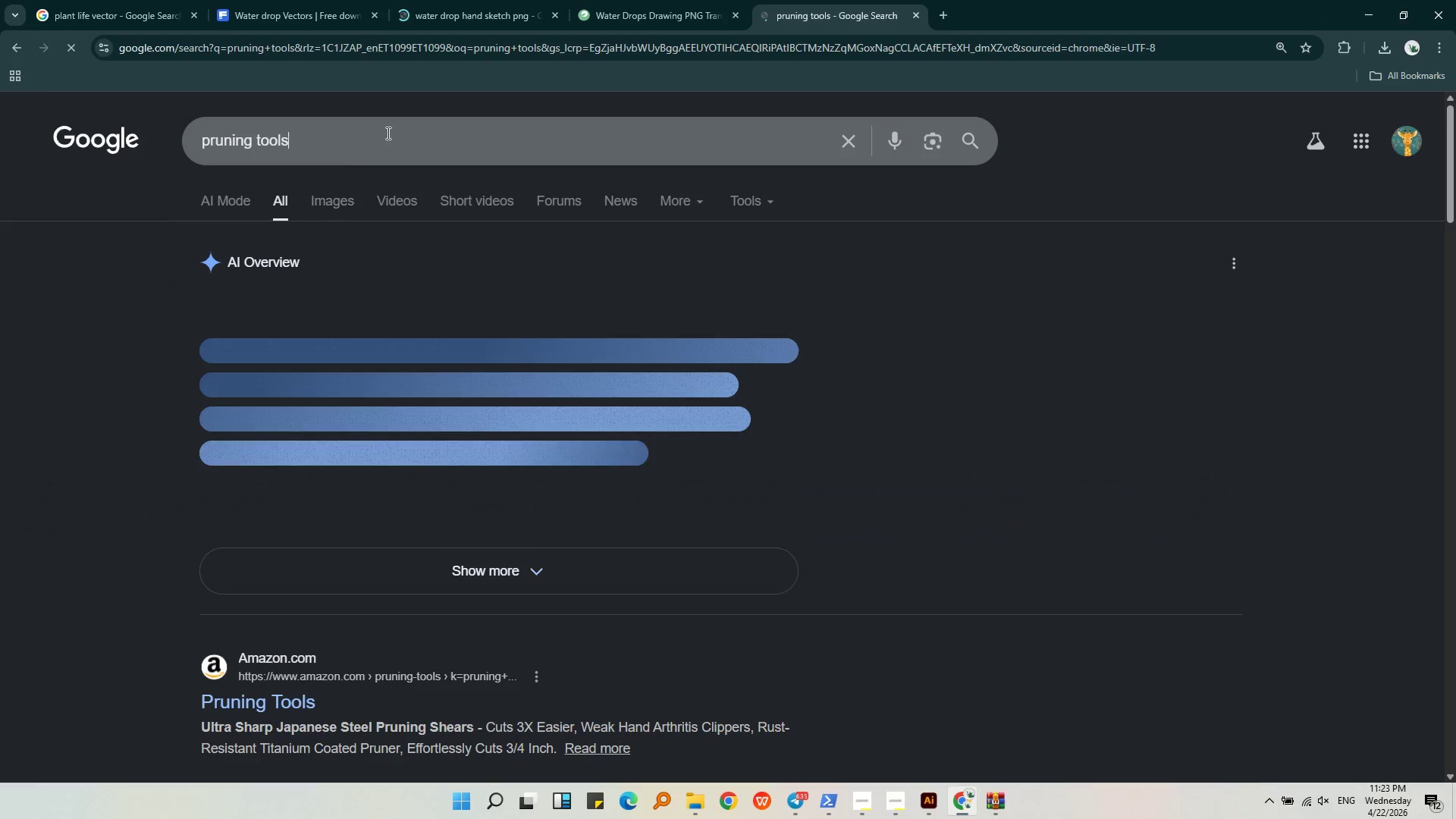 
type( png)
 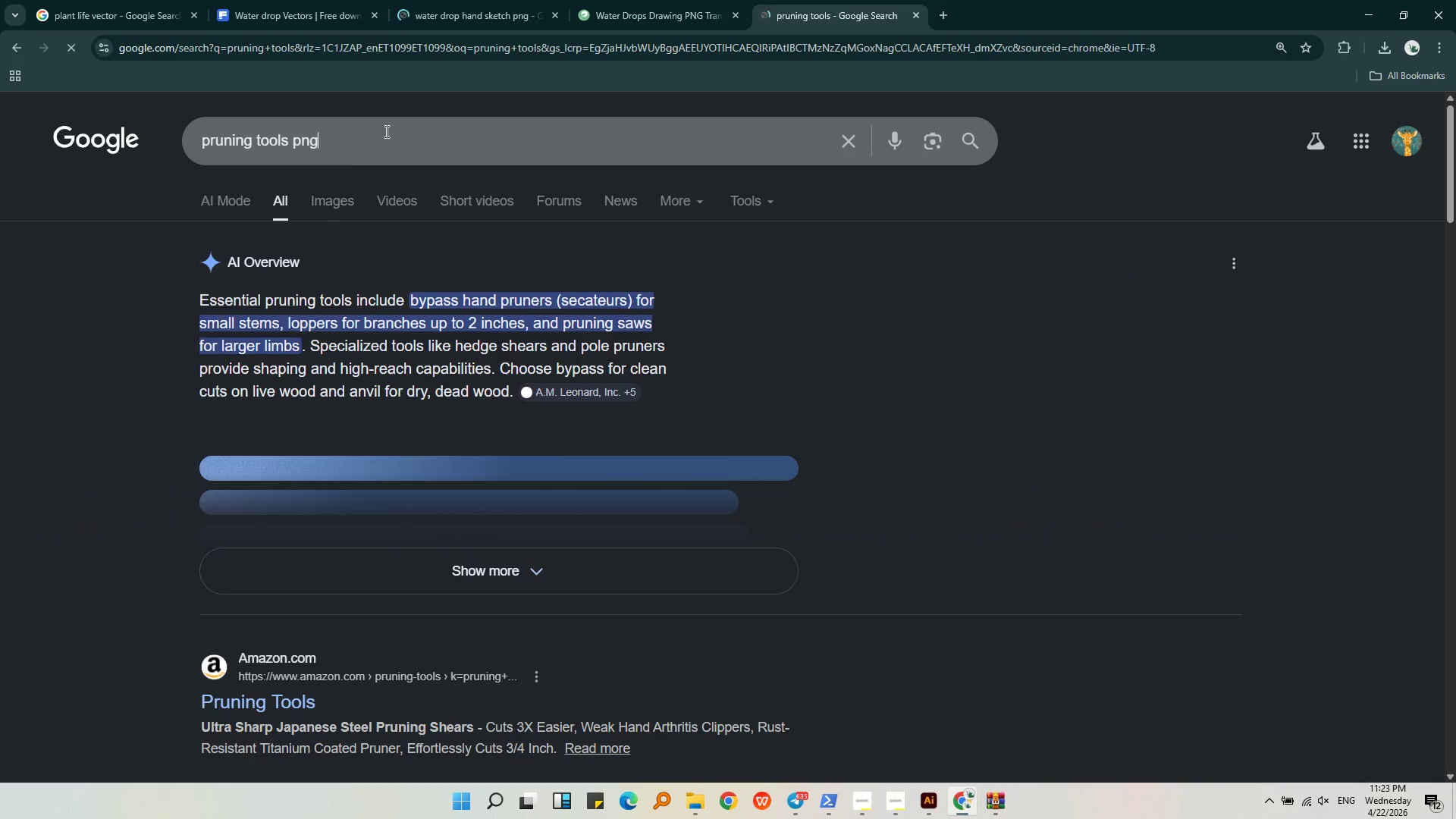 
key(Enter)
 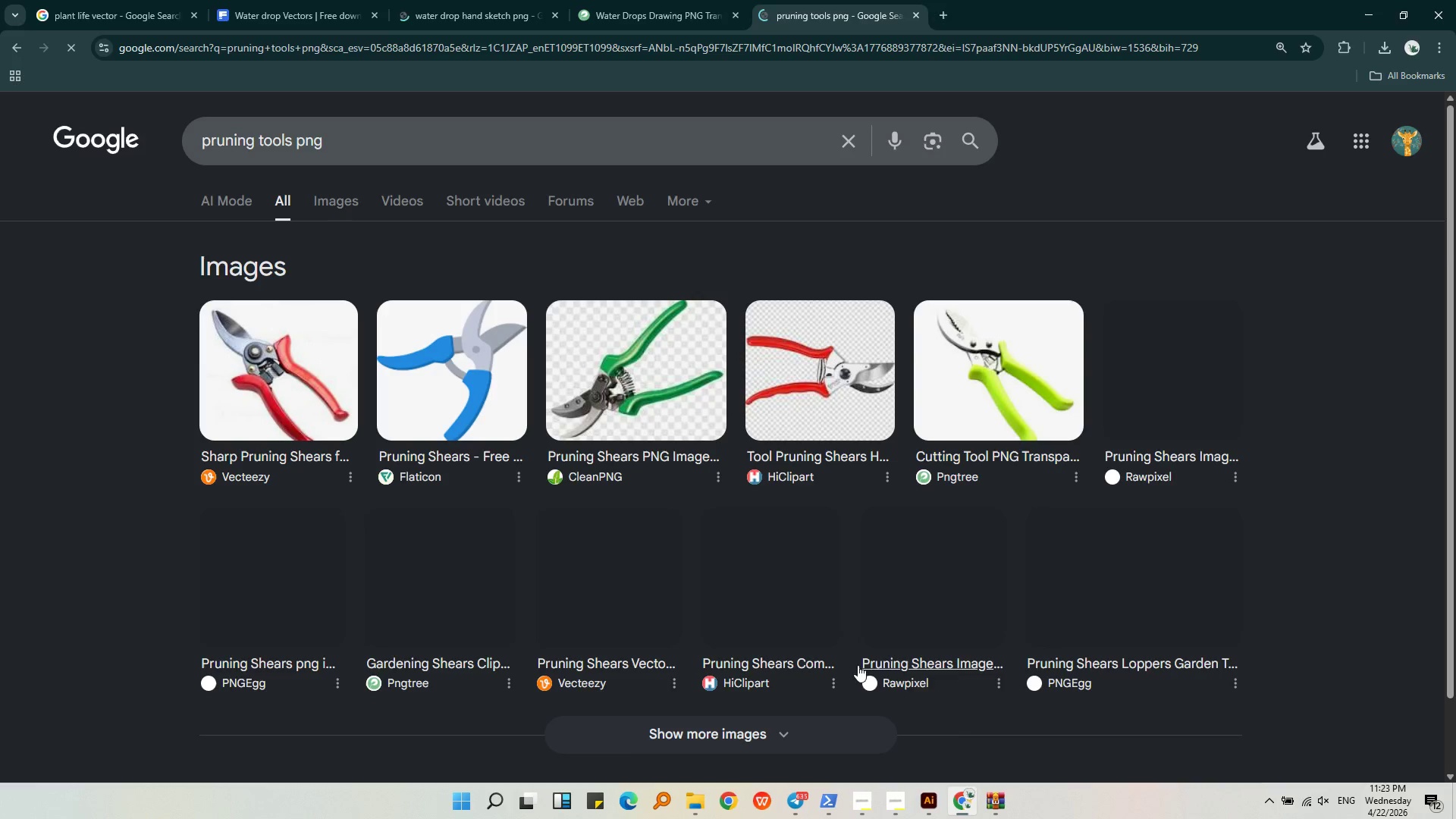 
left_click([924, 806])
 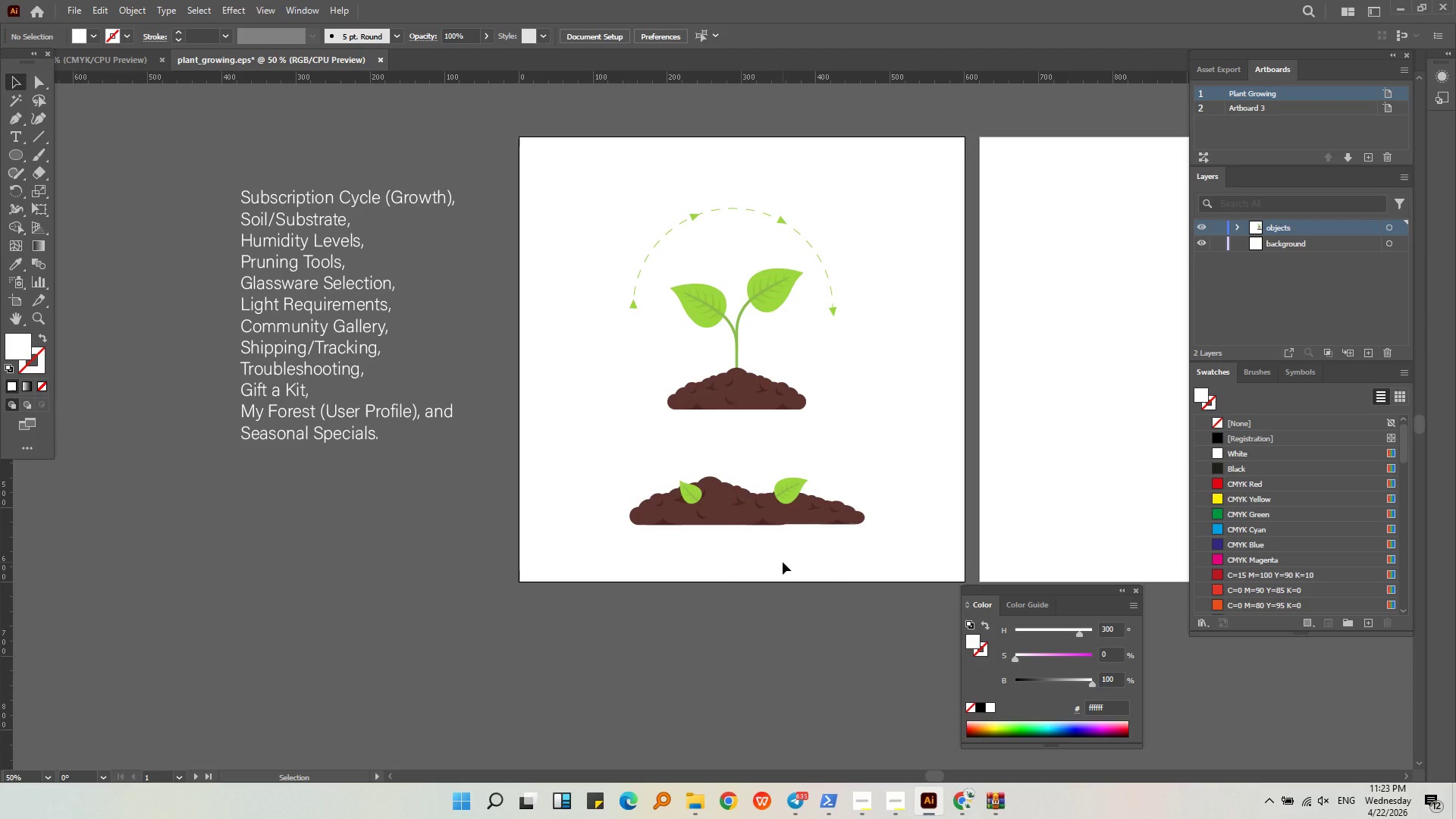 
middle_click([783, 562])
 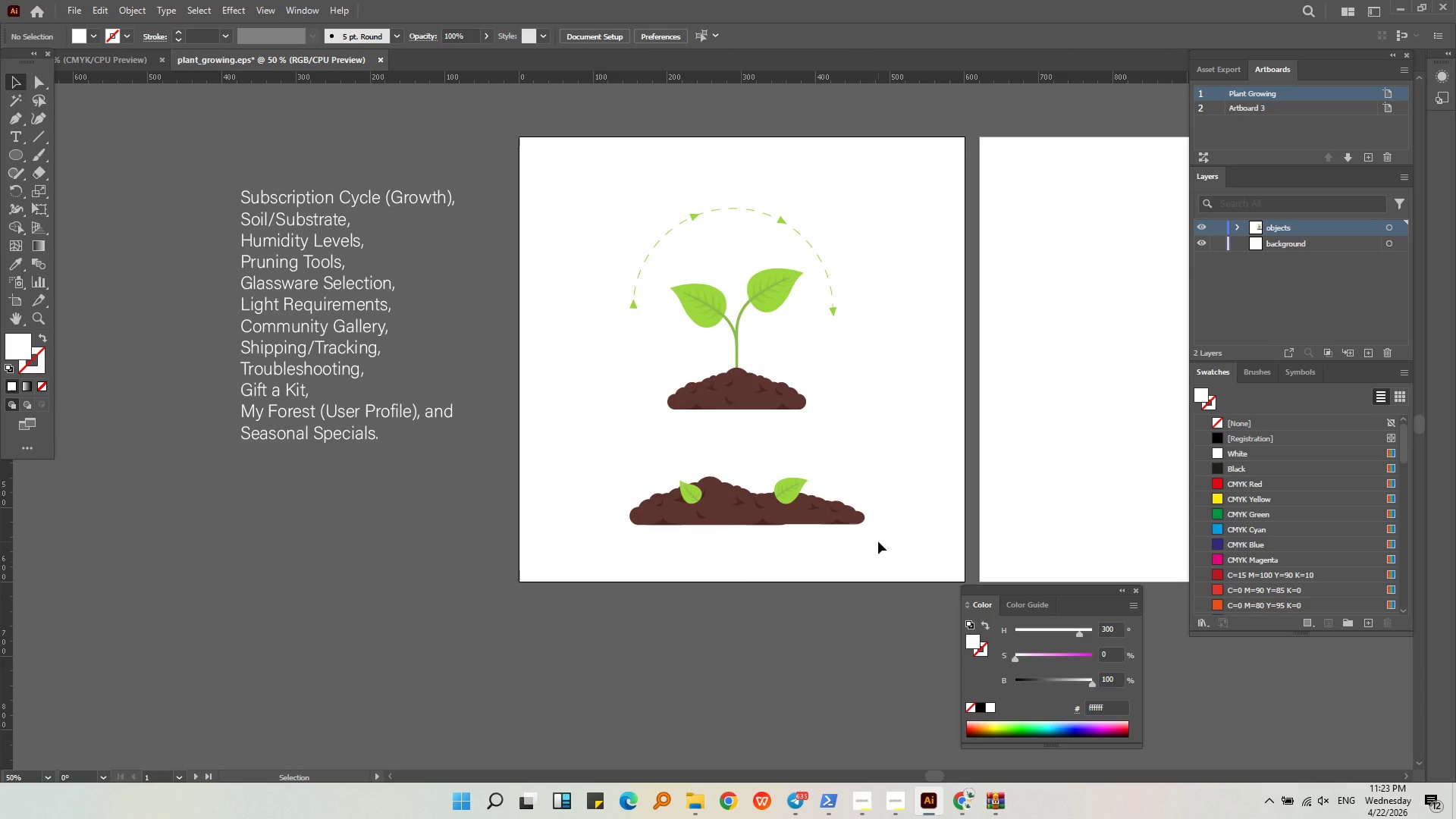 
wait(14.17)
 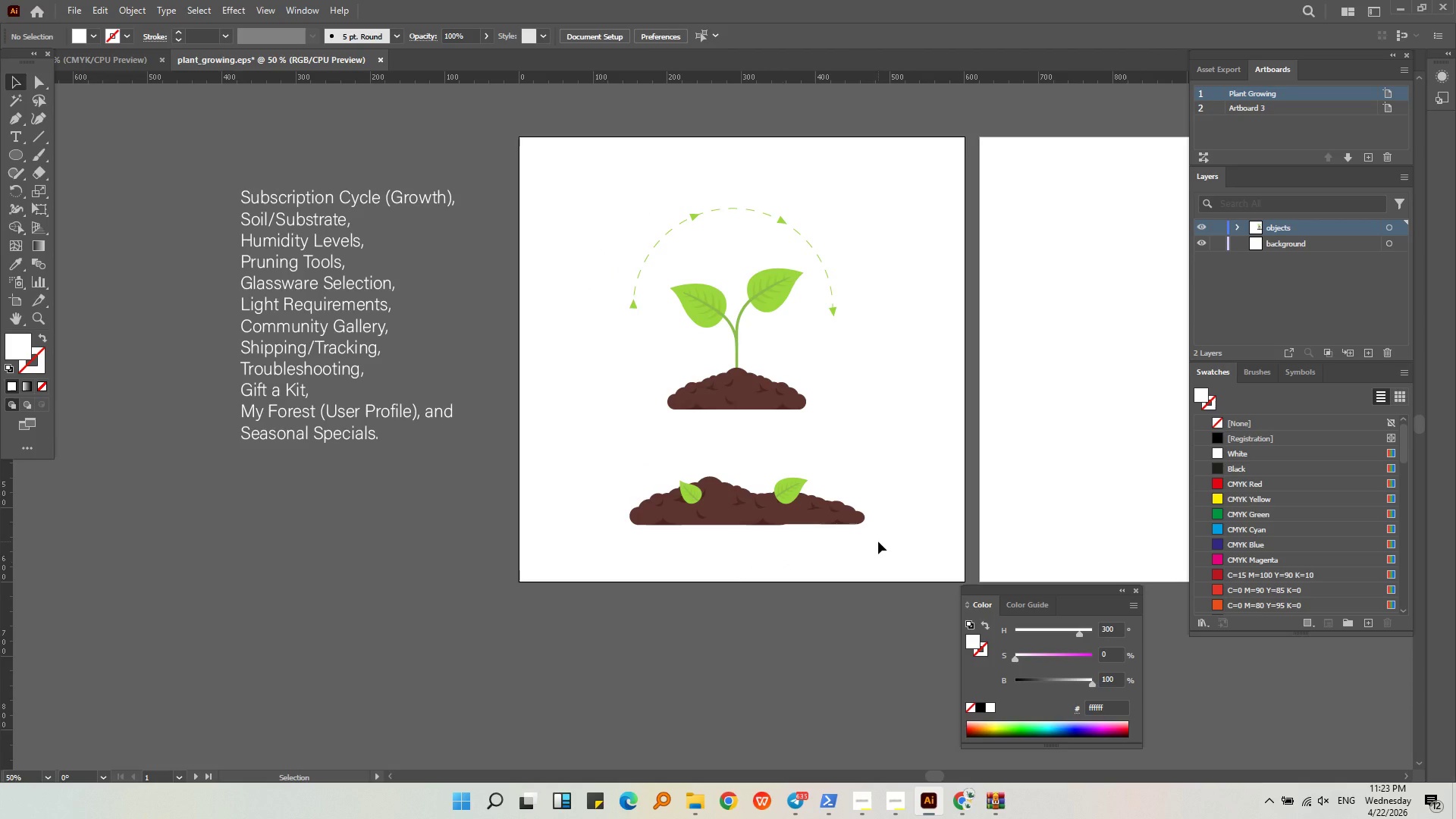 
key(Alt+AltLeft)
 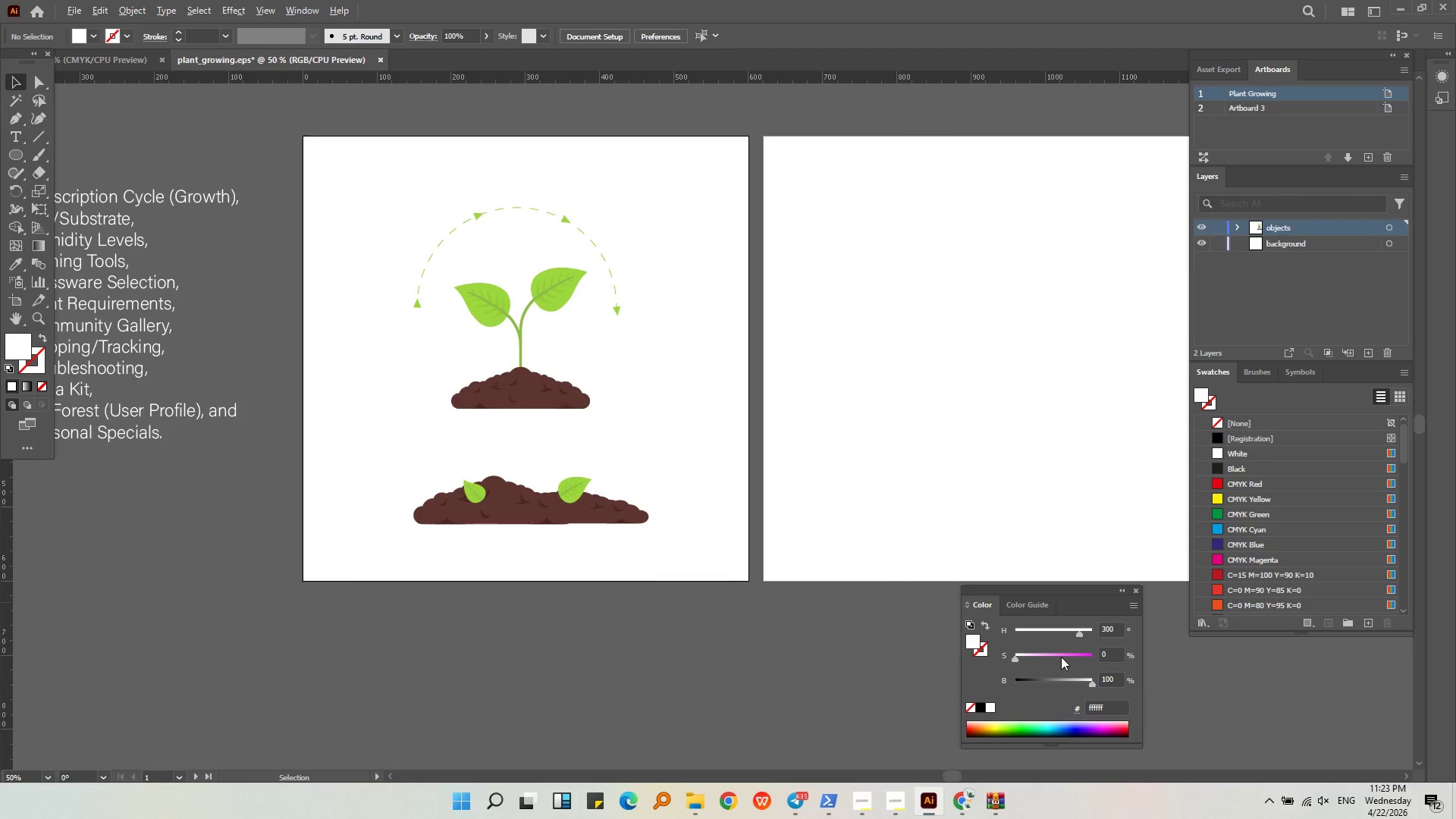 
key(Alt+AltLeft)
 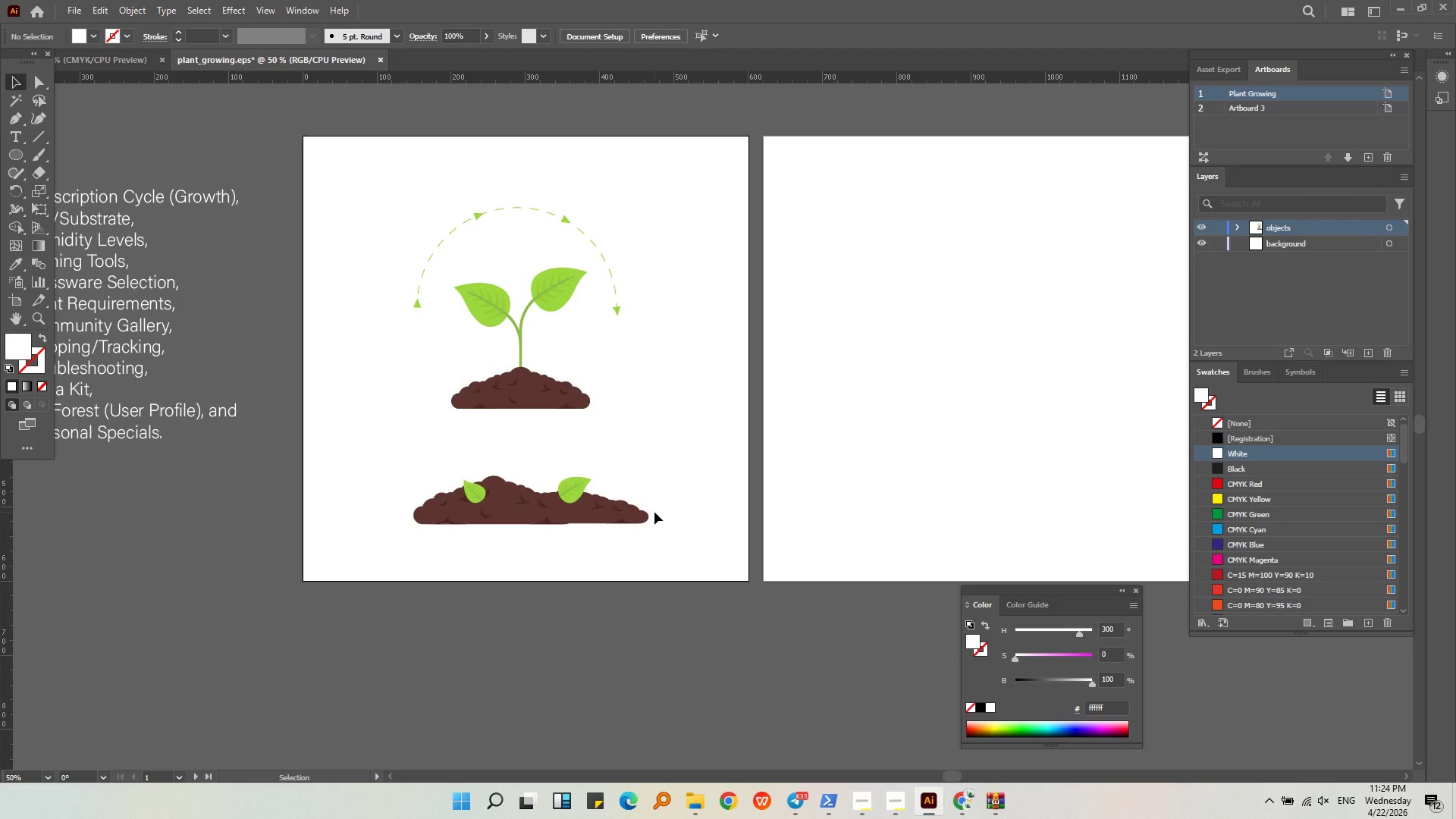 
scroll: coordinate [1061, 657], scroll_direction: up, amount: 1.0
 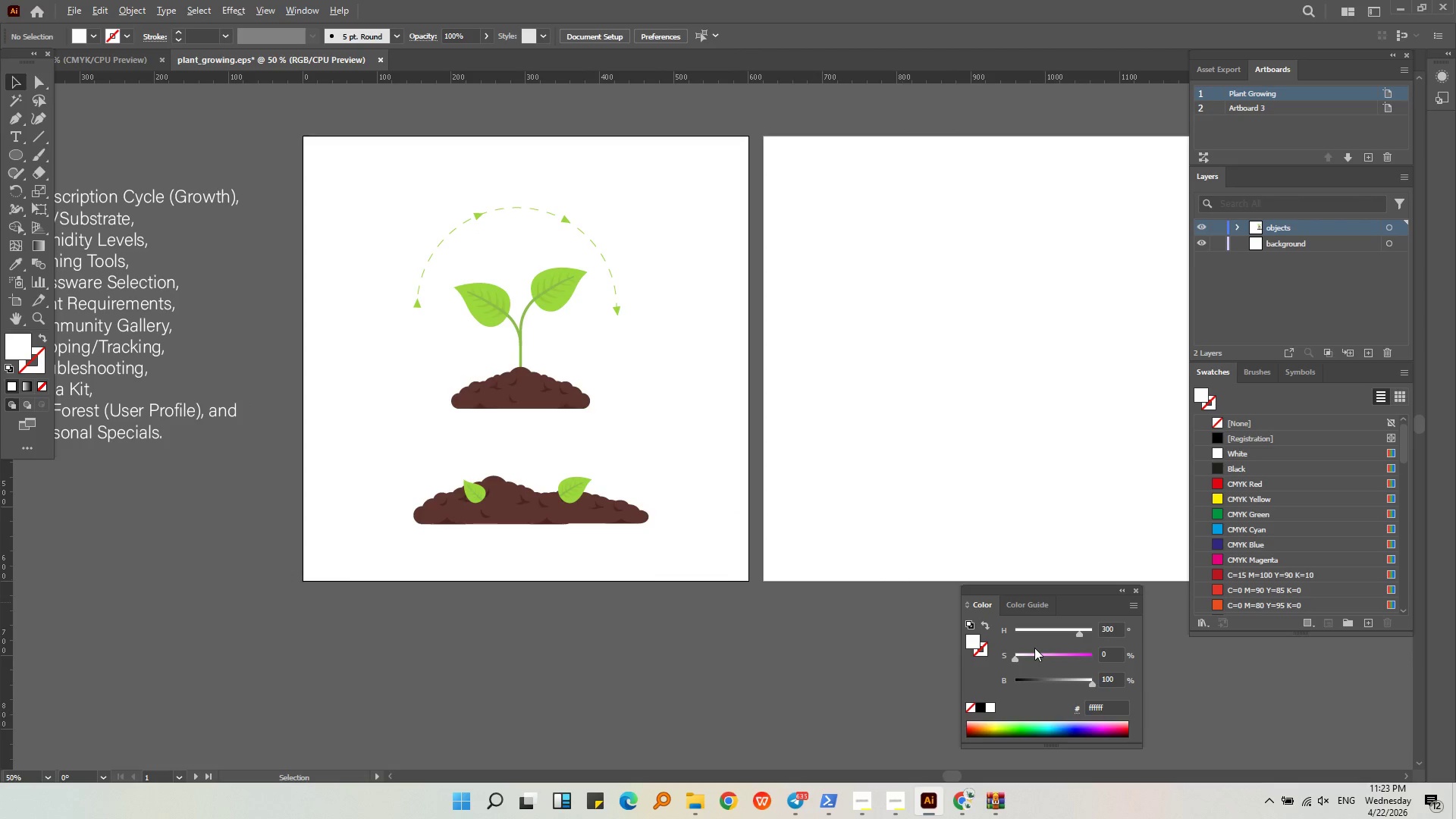 
wait(5.37)
 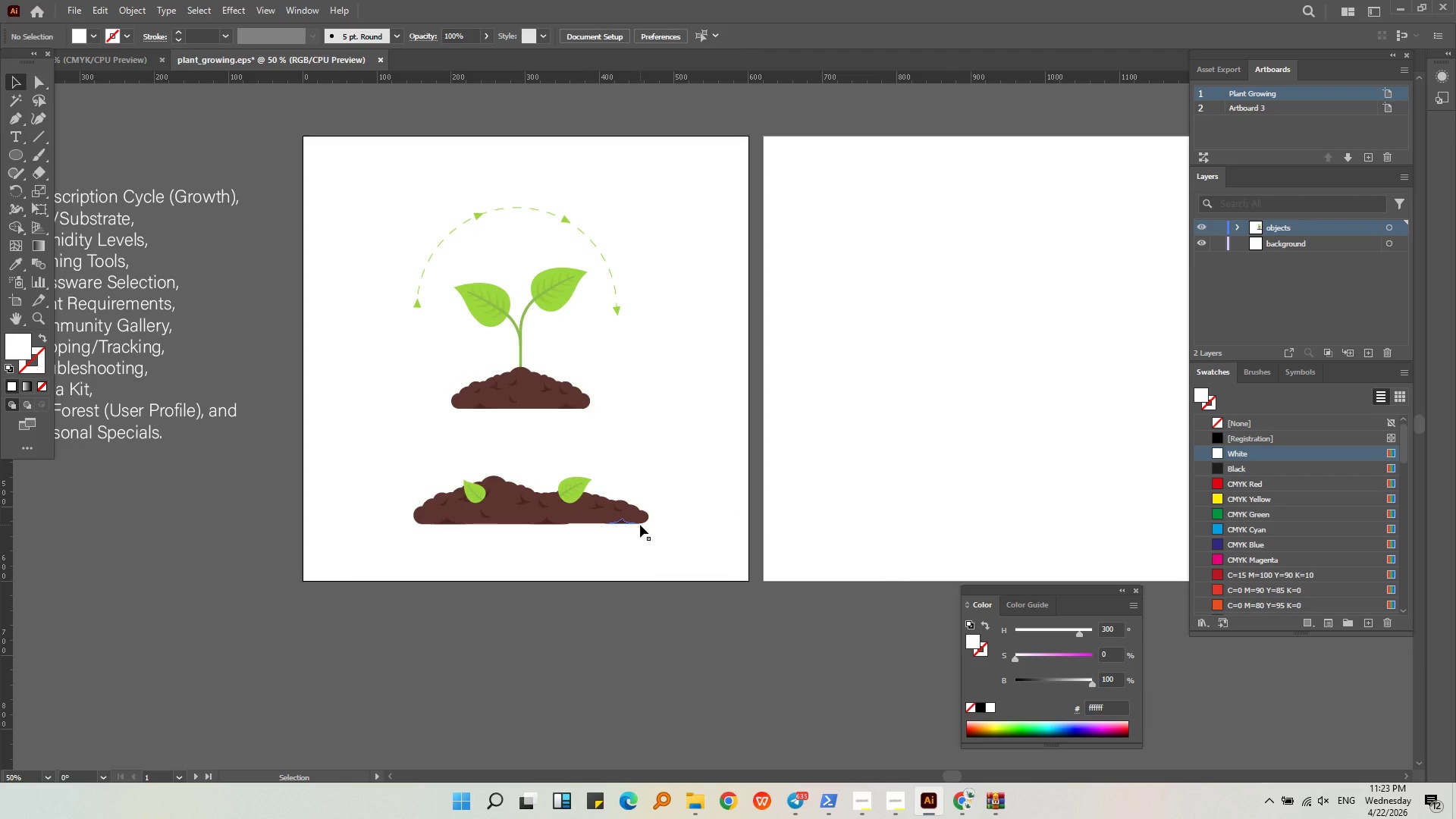 
key(Alt+AltLeft)
 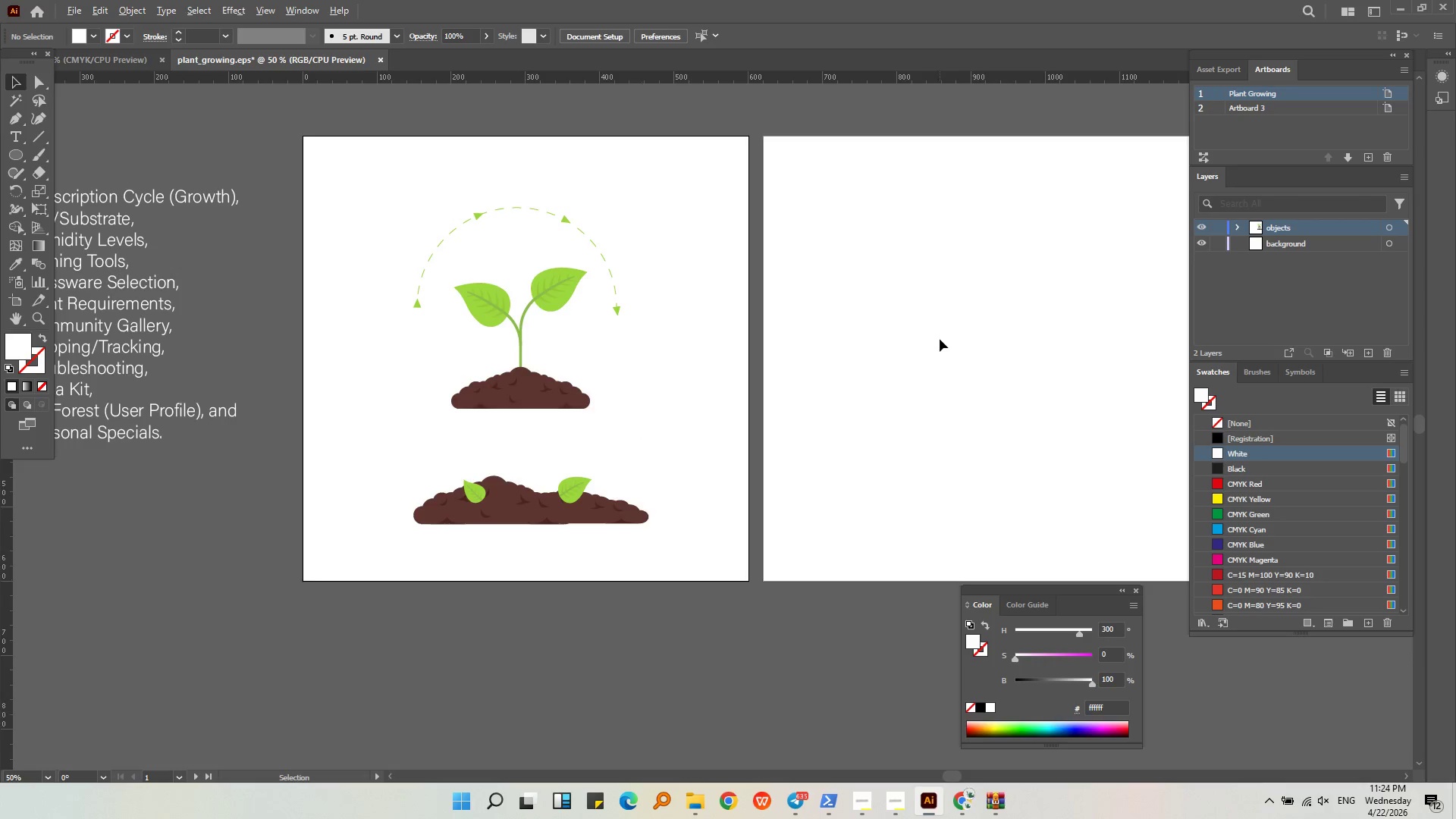 
scroll: coordinate [940, 339], scroll_direction: up, amount: 1.0
 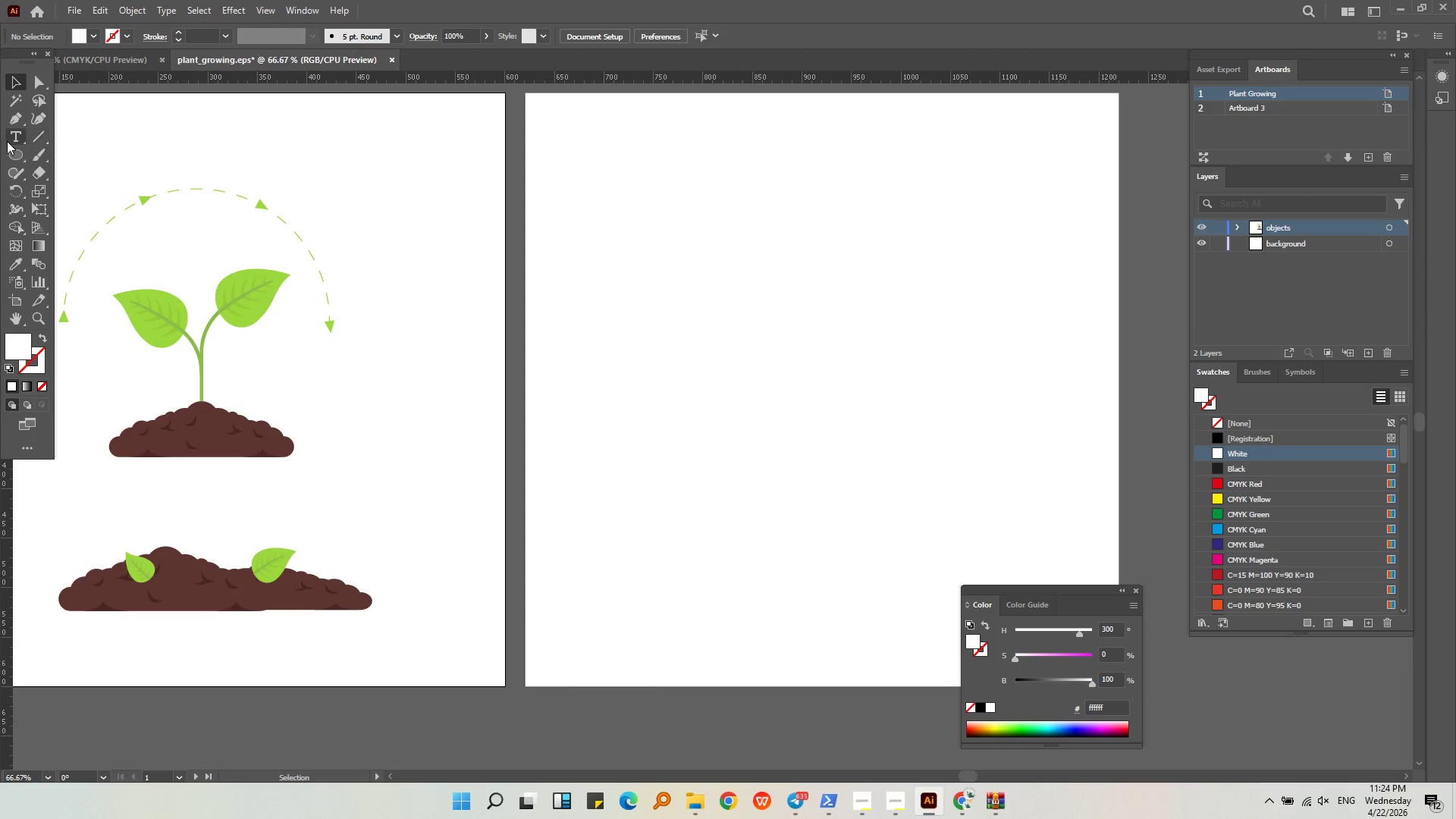 
left_click_drag(start_coordinate=[17, 158], to_coordinate=[56, 158])
 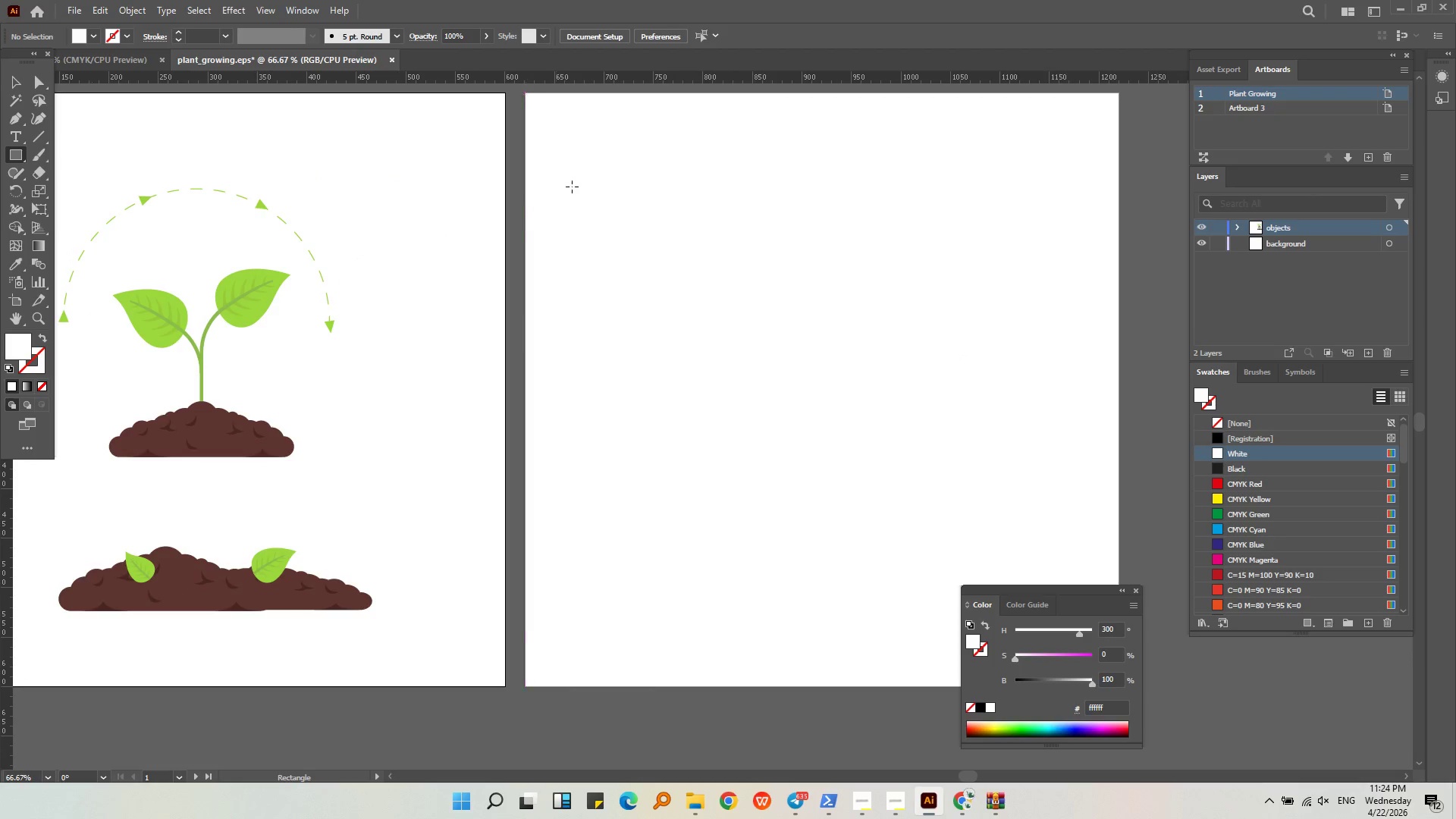 
left_click_drag(start_coordinate=[594, 180], to_coordinate=[706, 327])
 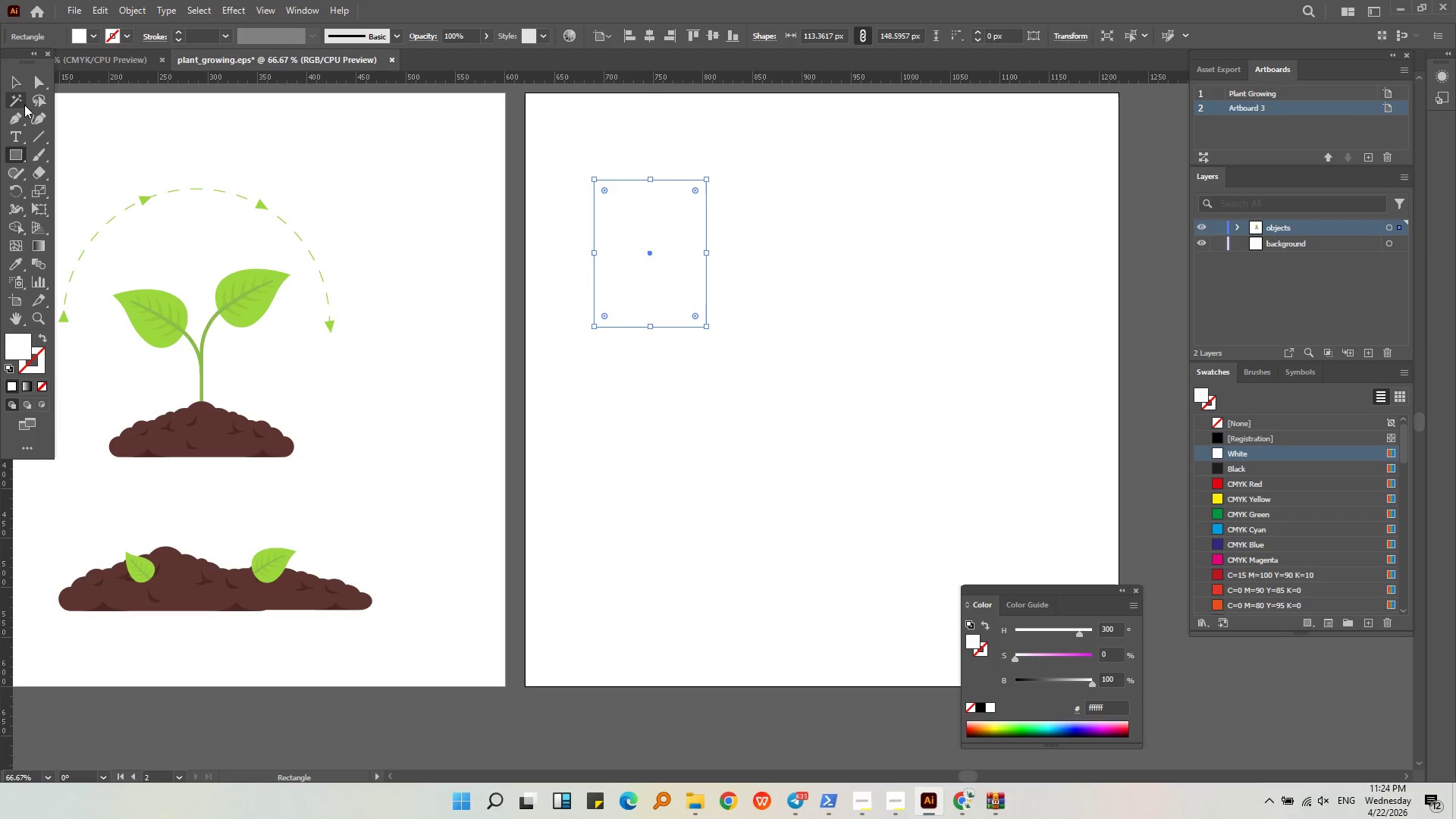 
left_click([17, 74])
 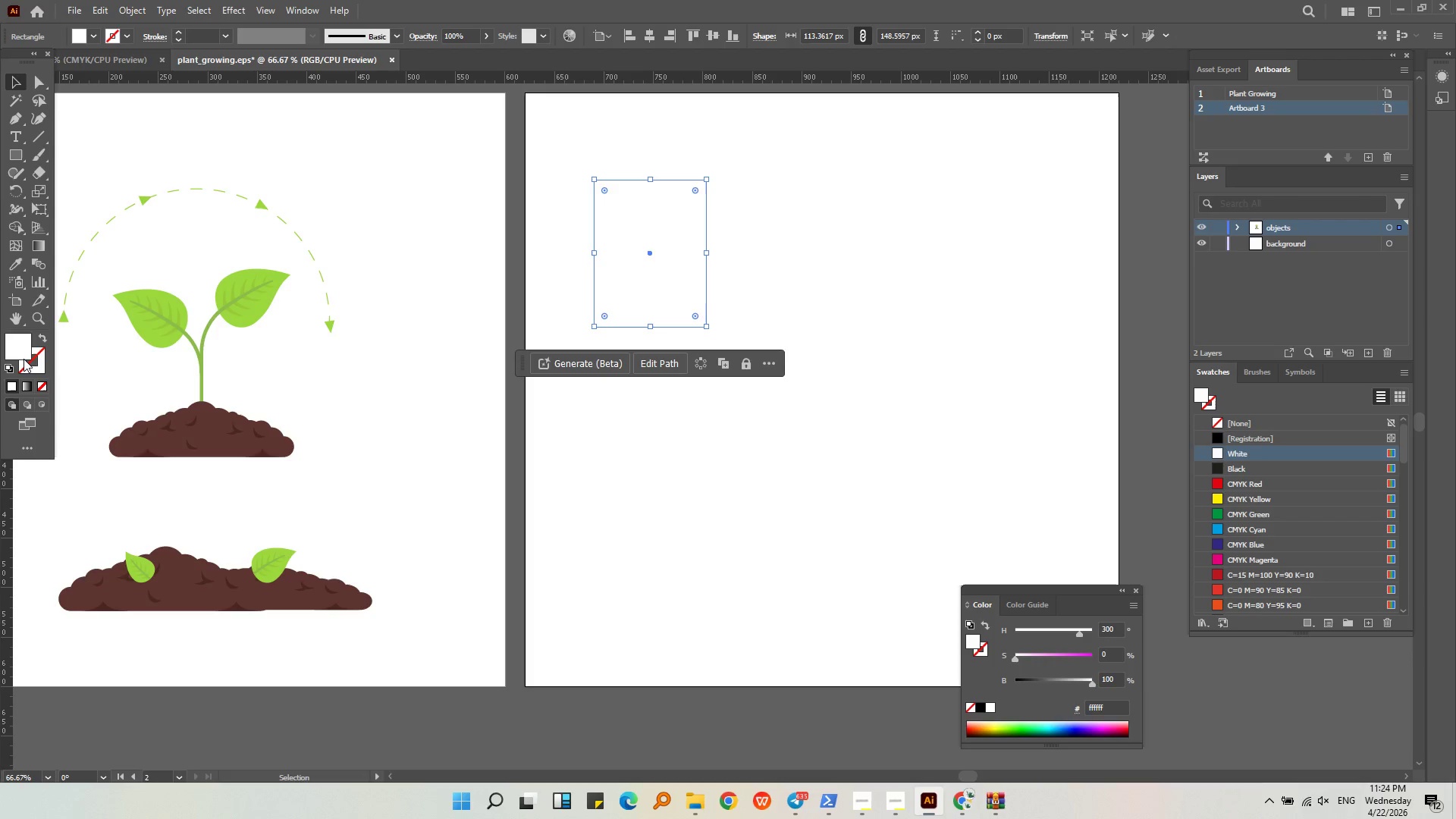 
left_click([42, 362])
 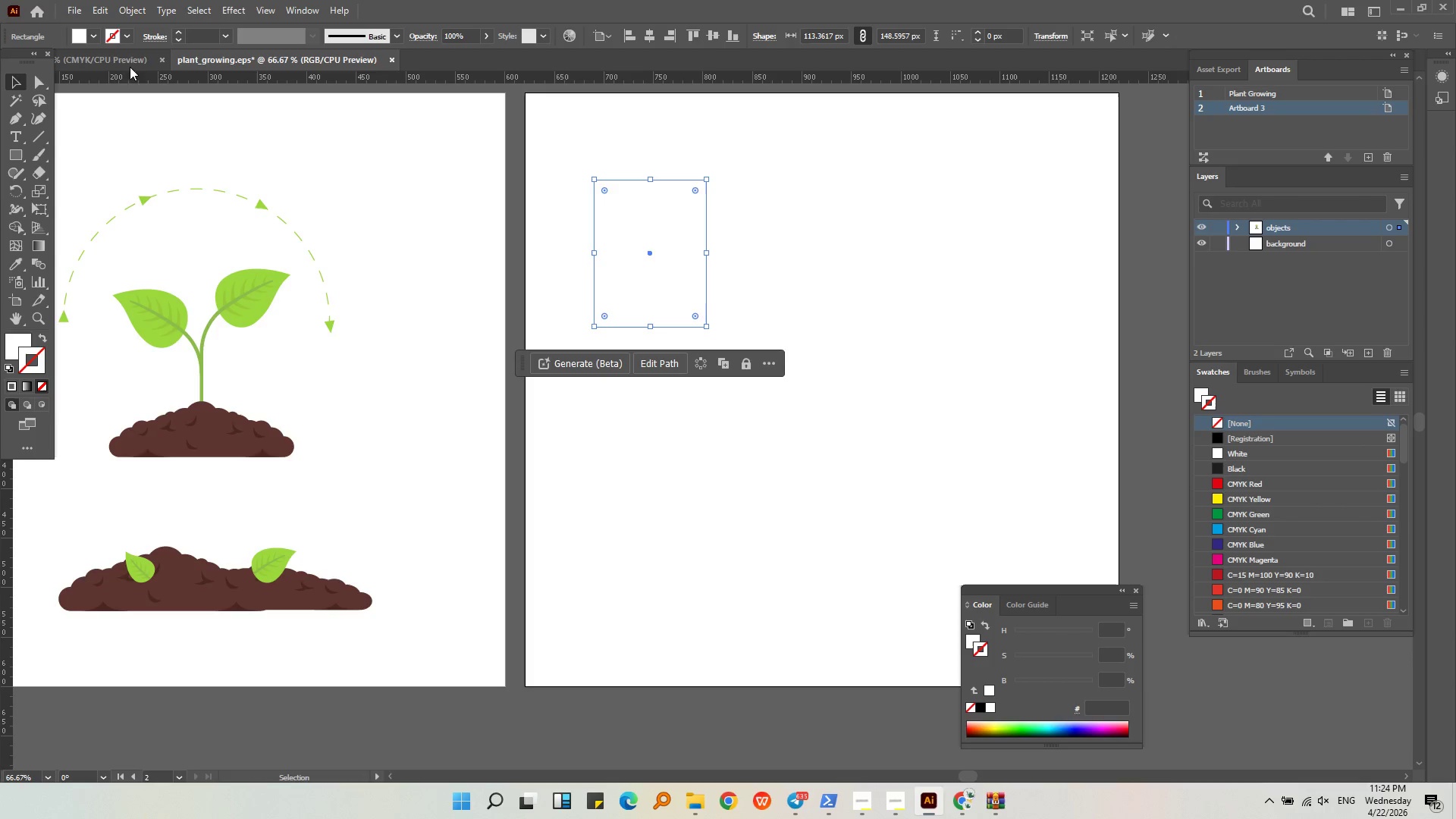 
left_click([122, 37])
 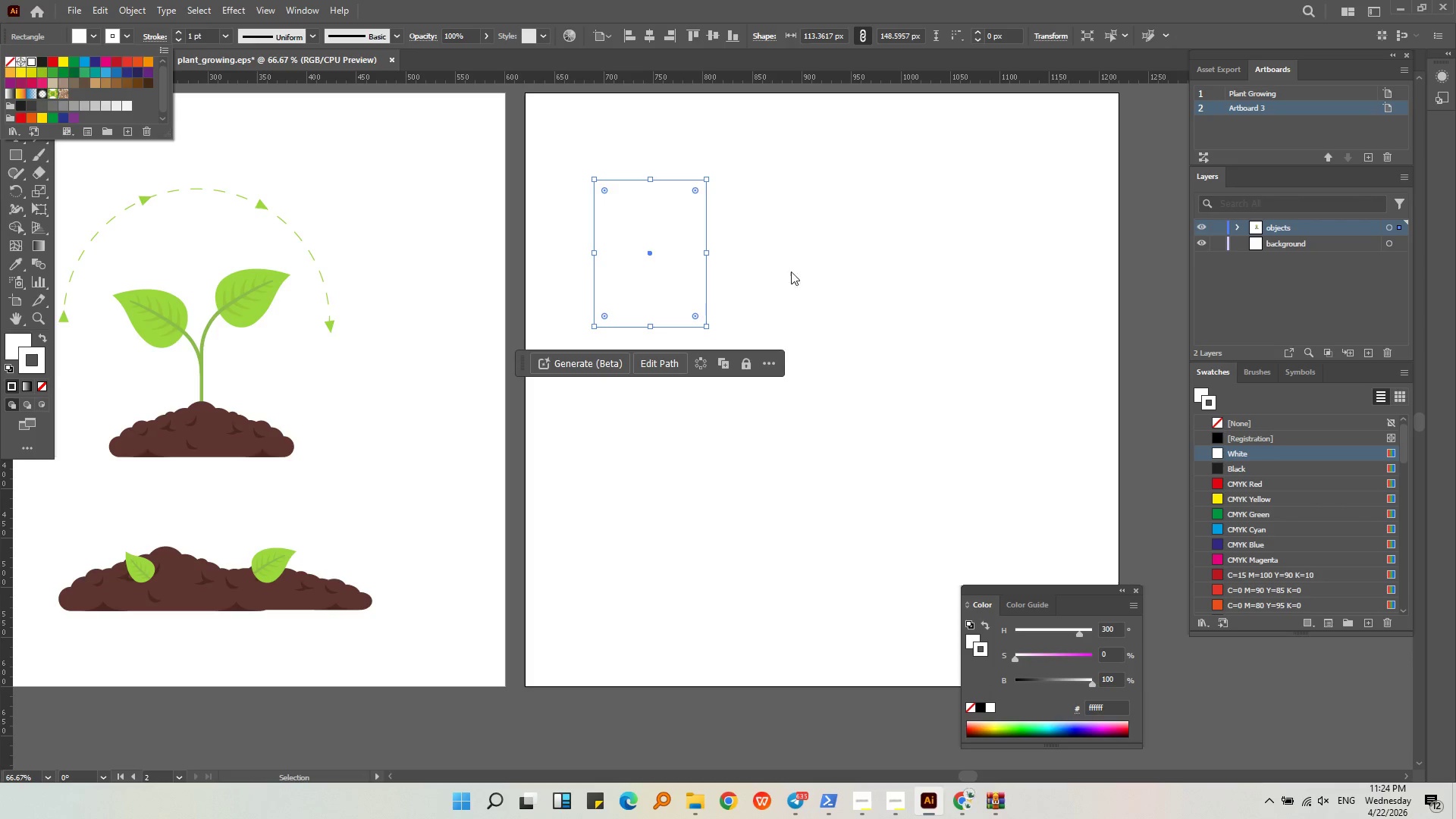 
double_click([742, 296])
 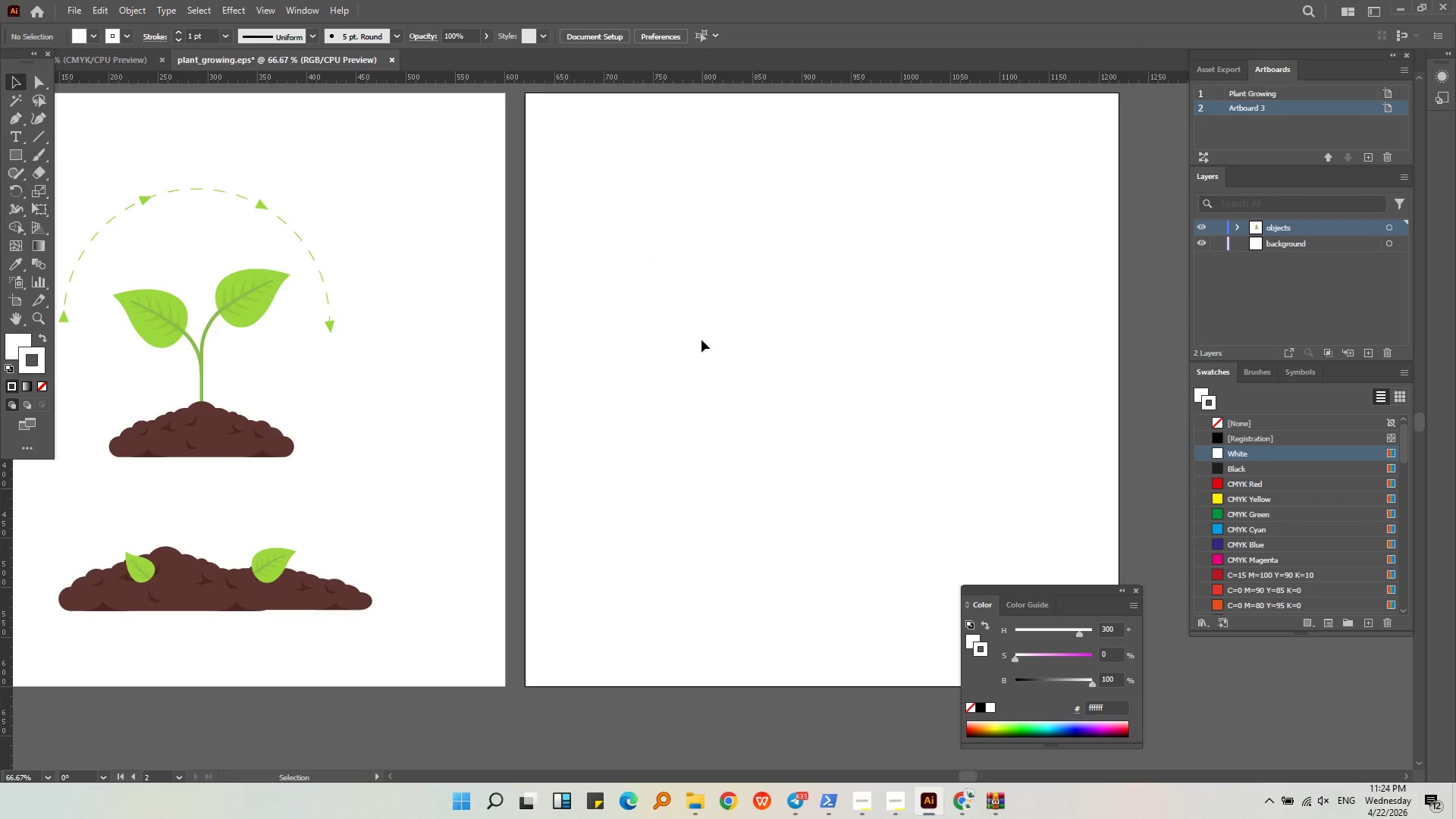 
left_click([699, 325])
 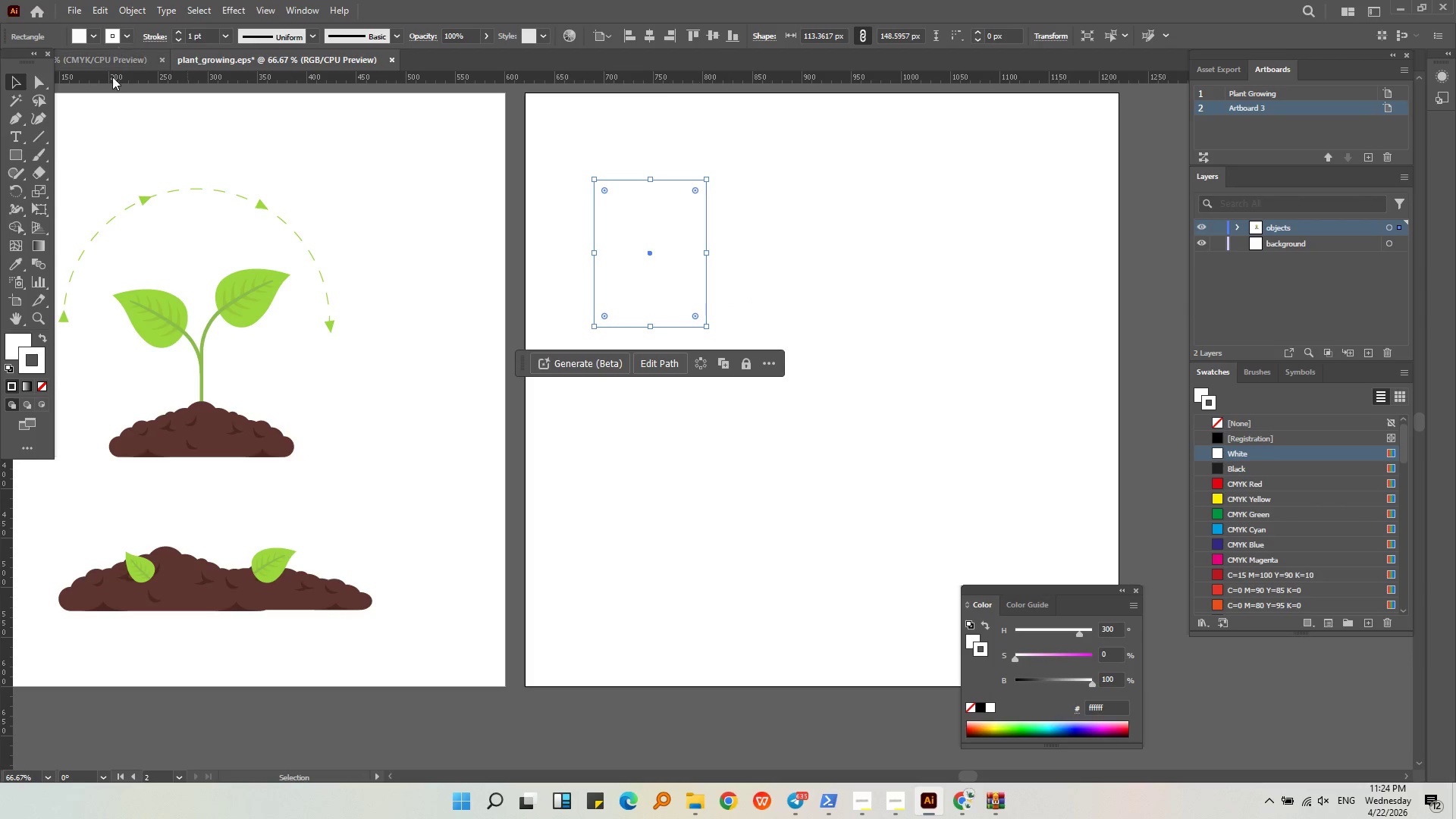 
left_click([121, 42])
 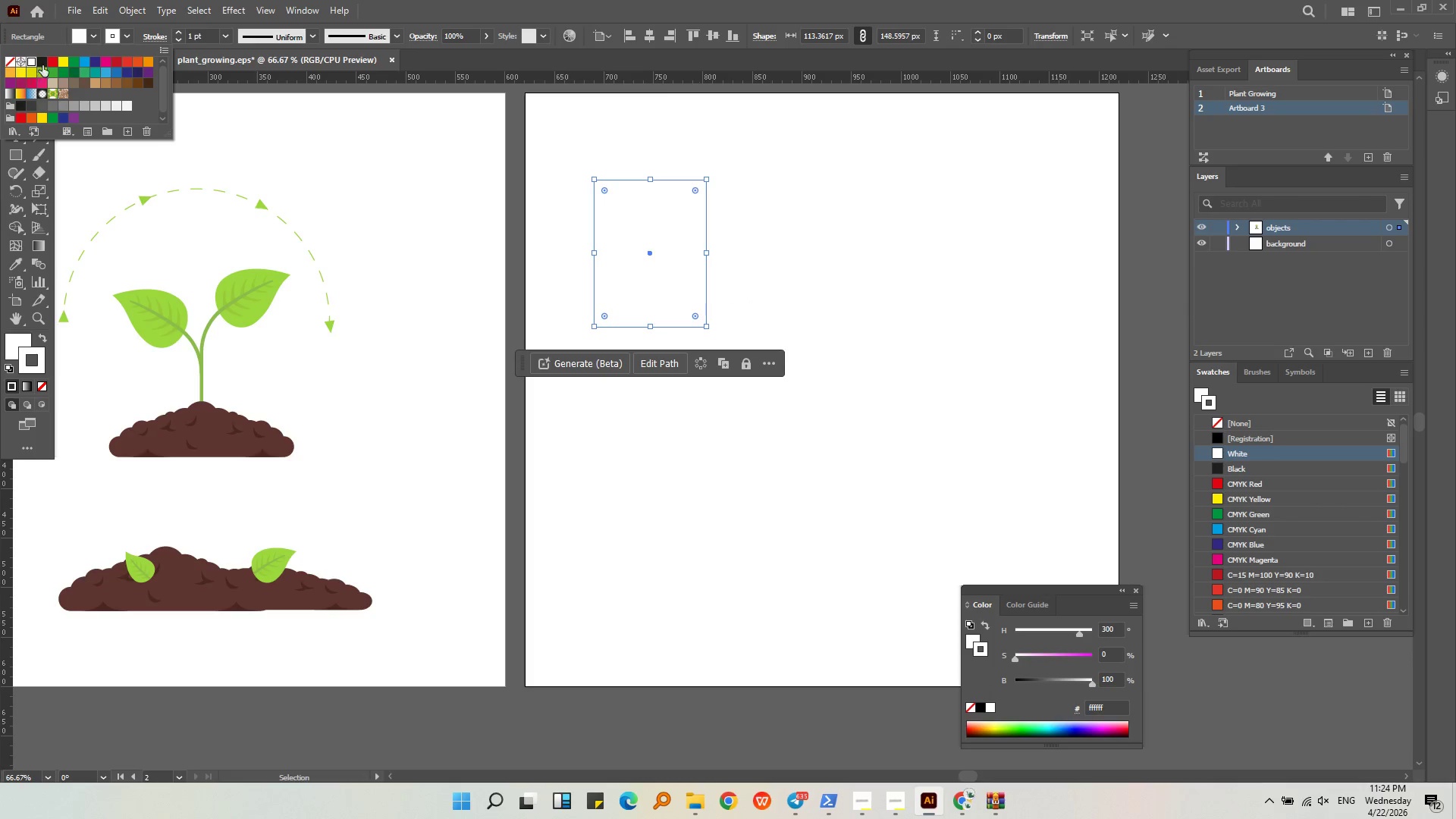 
left_click([44, 62])
 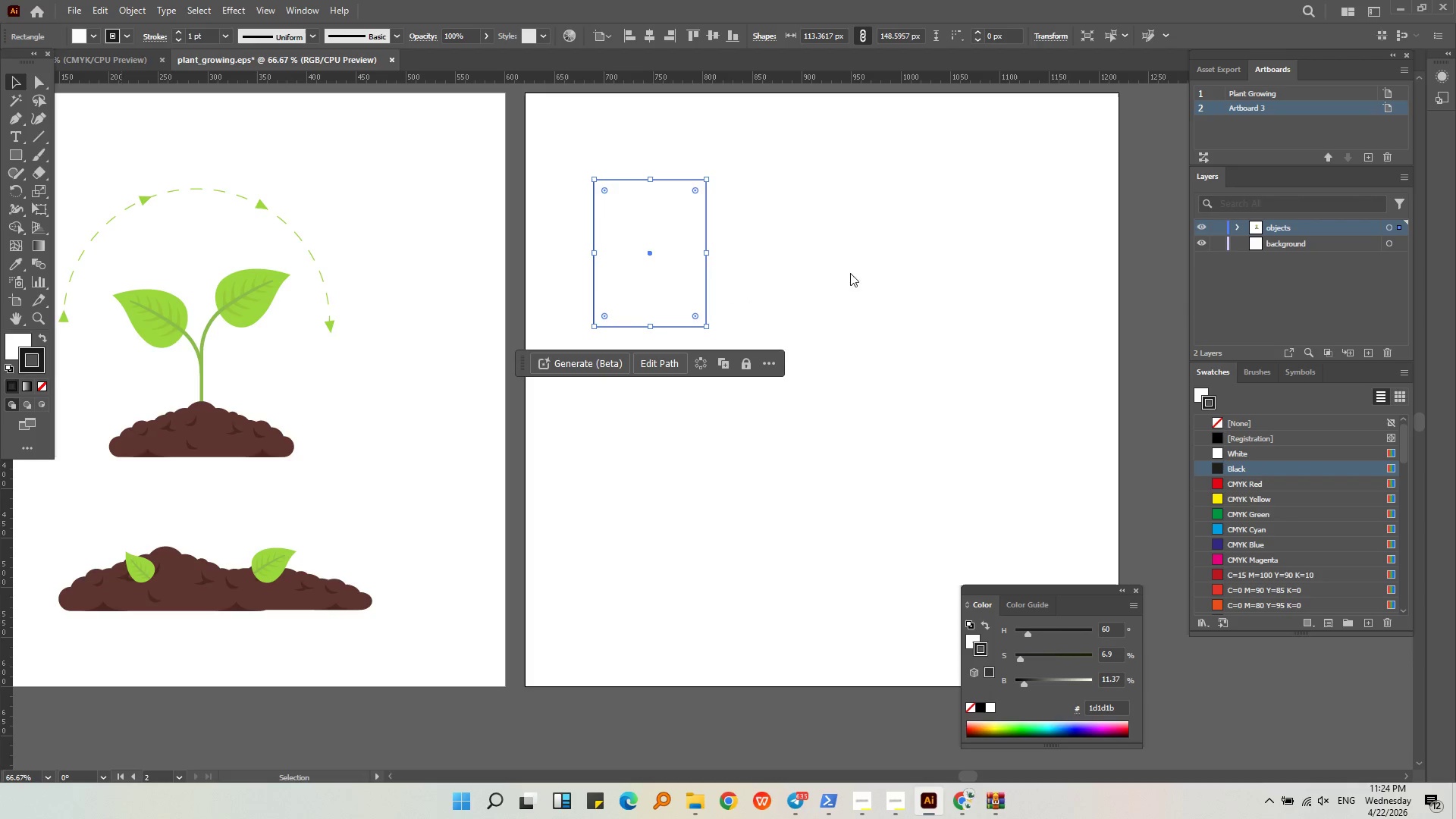 
double_click([789, 297])
 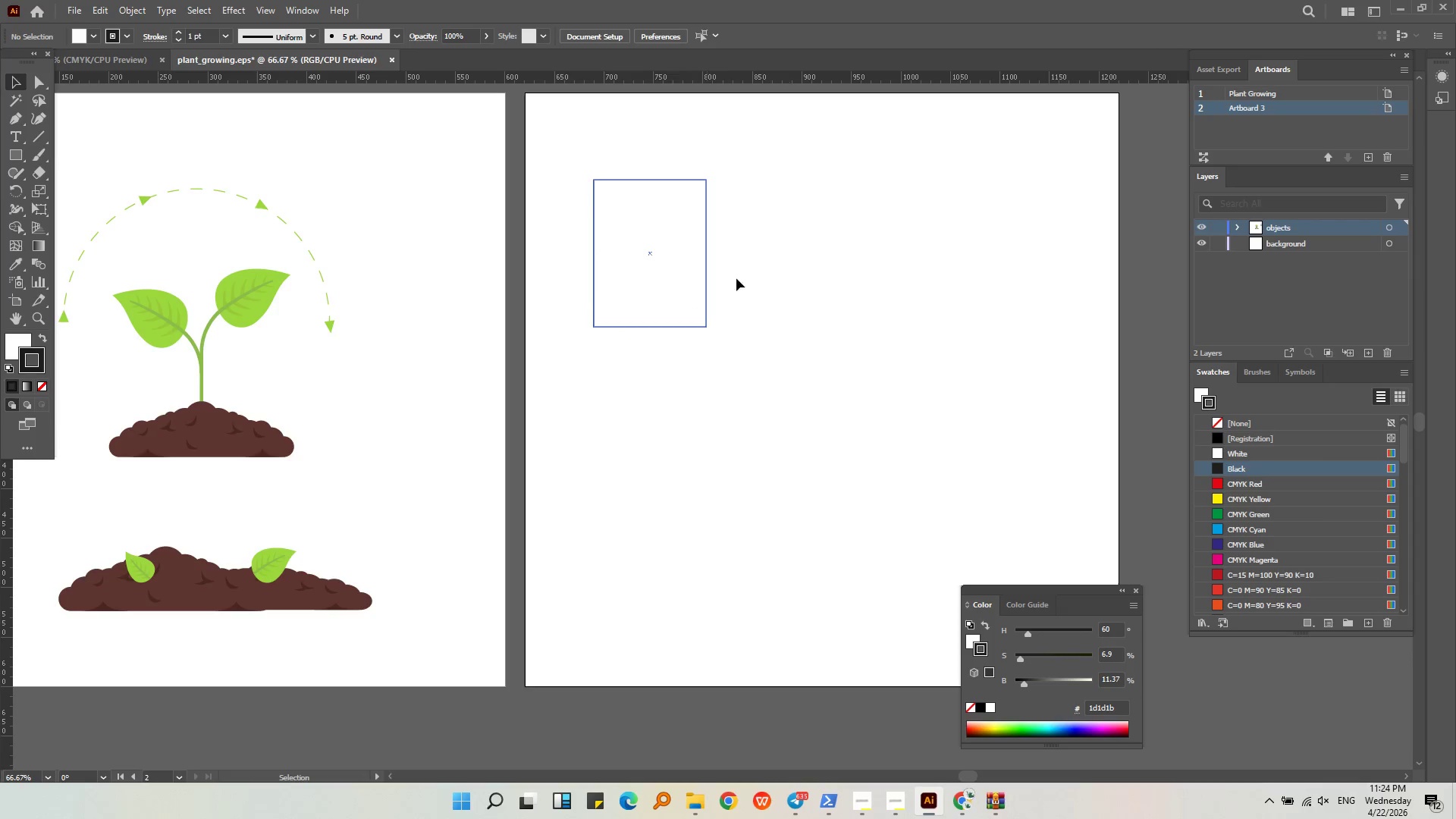 
left_click([793, 270])
 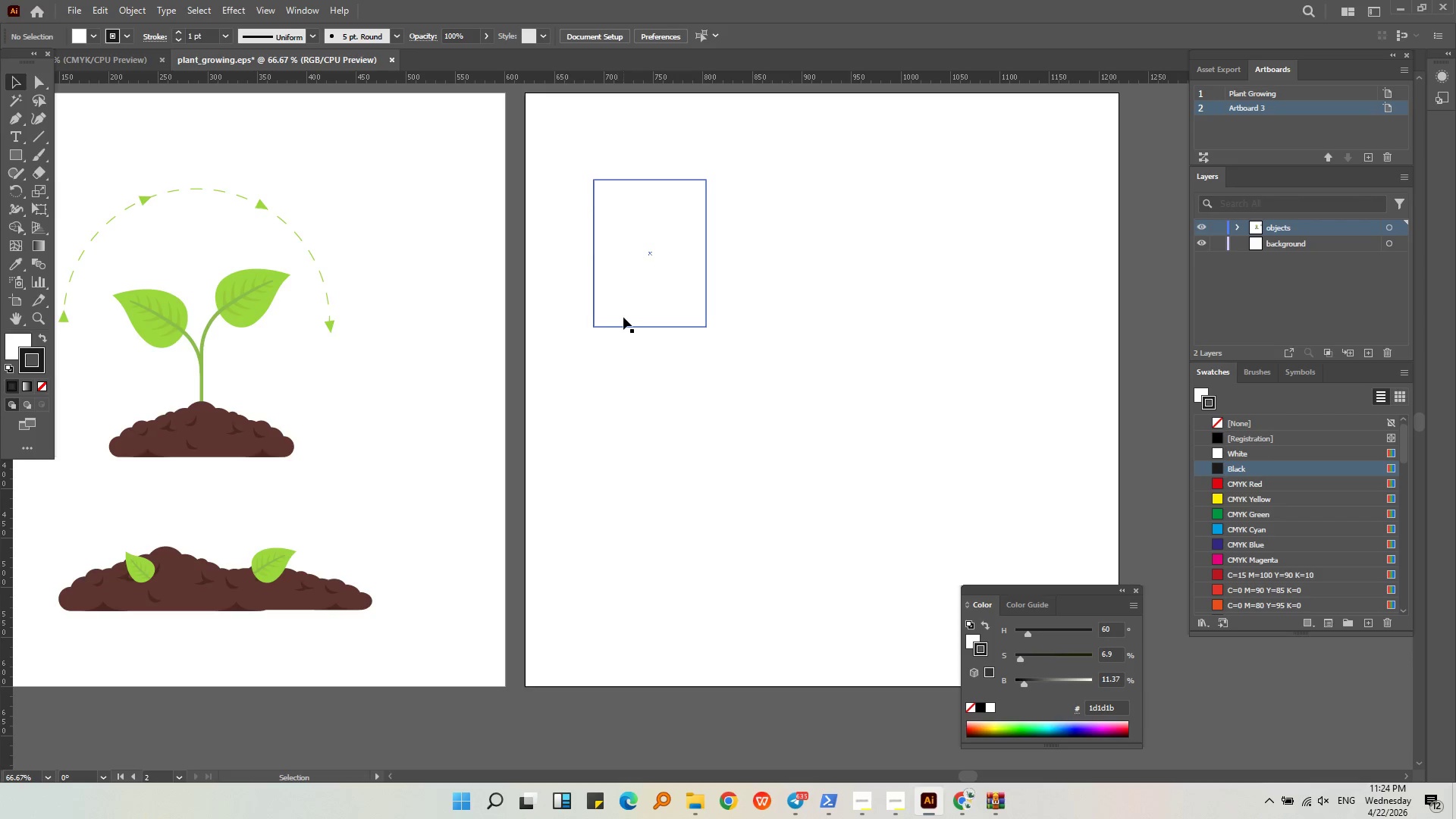 
left_click([627, 327])
 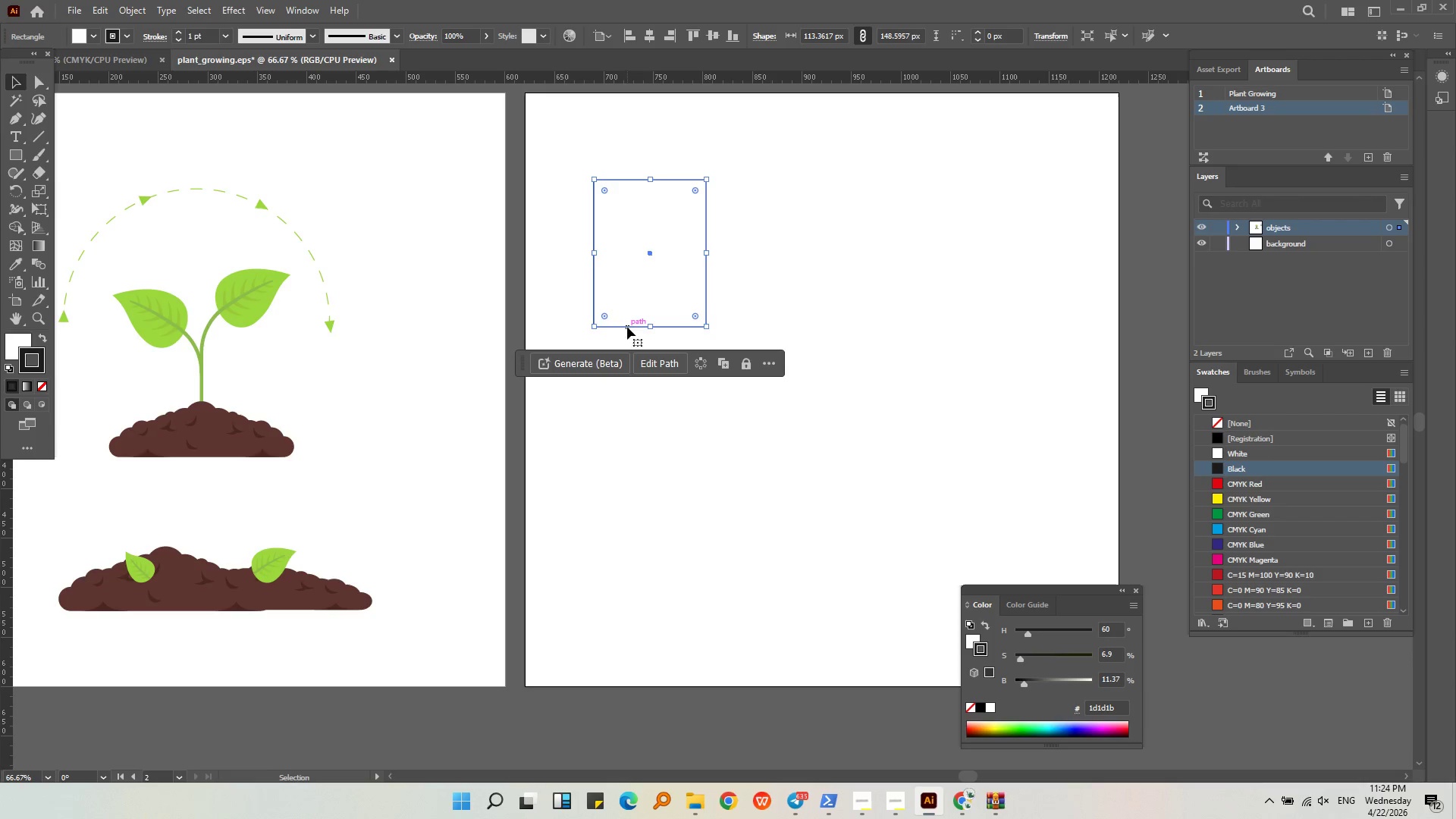 
key(Control+C)
 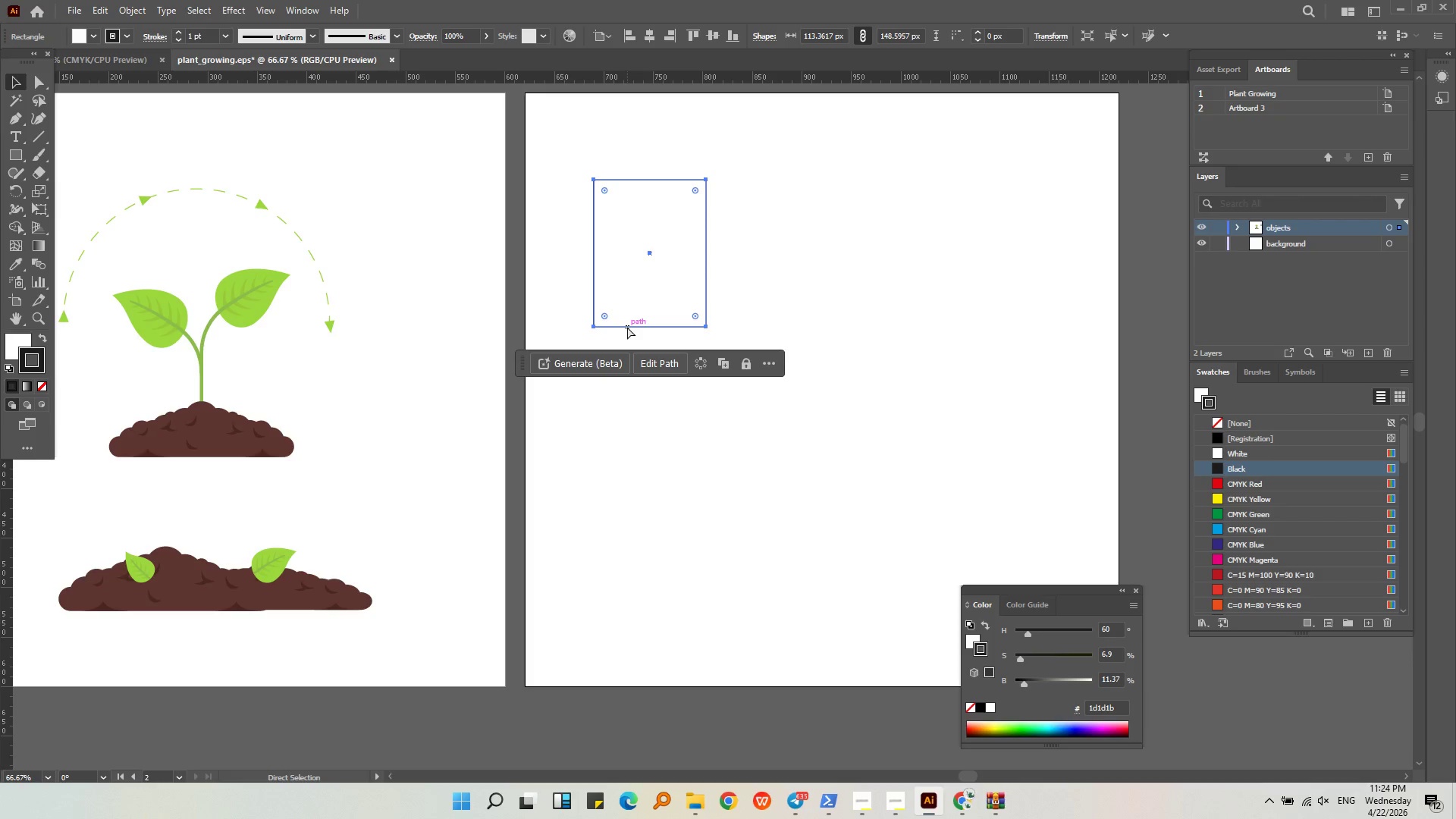 
key(Control+V)
 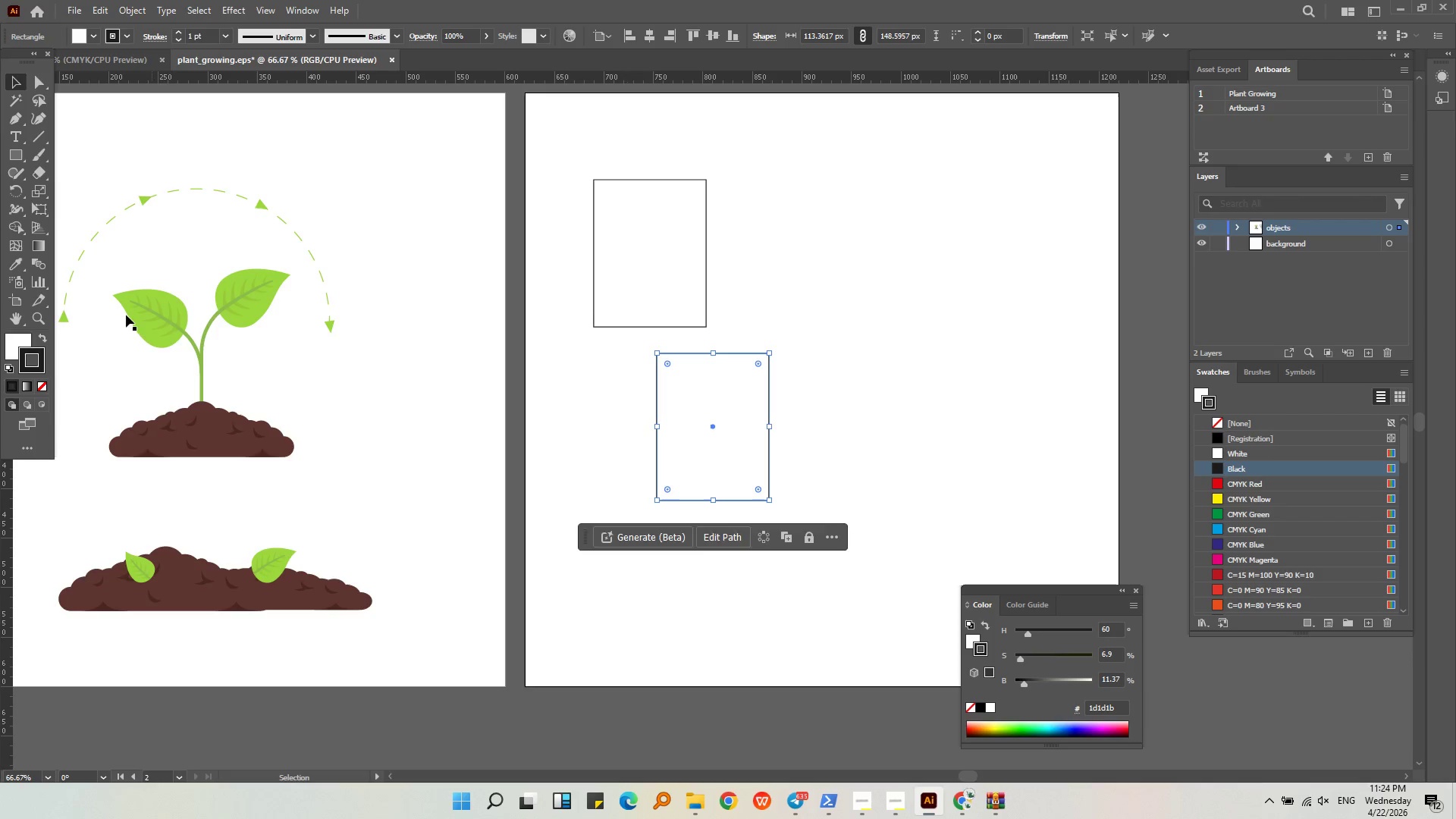 
left_click([9, 343])
 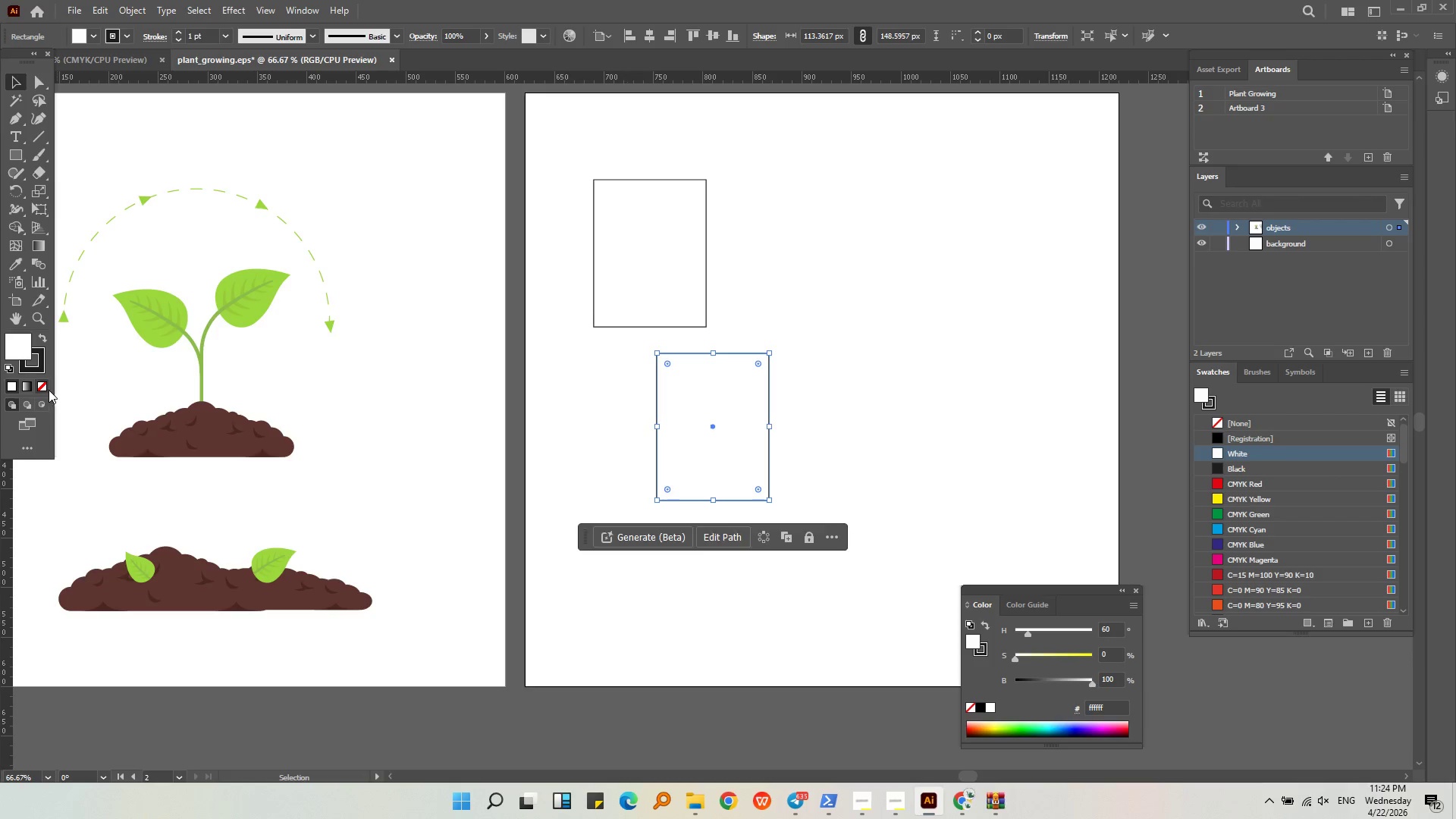 
left_click([45, 390])
 